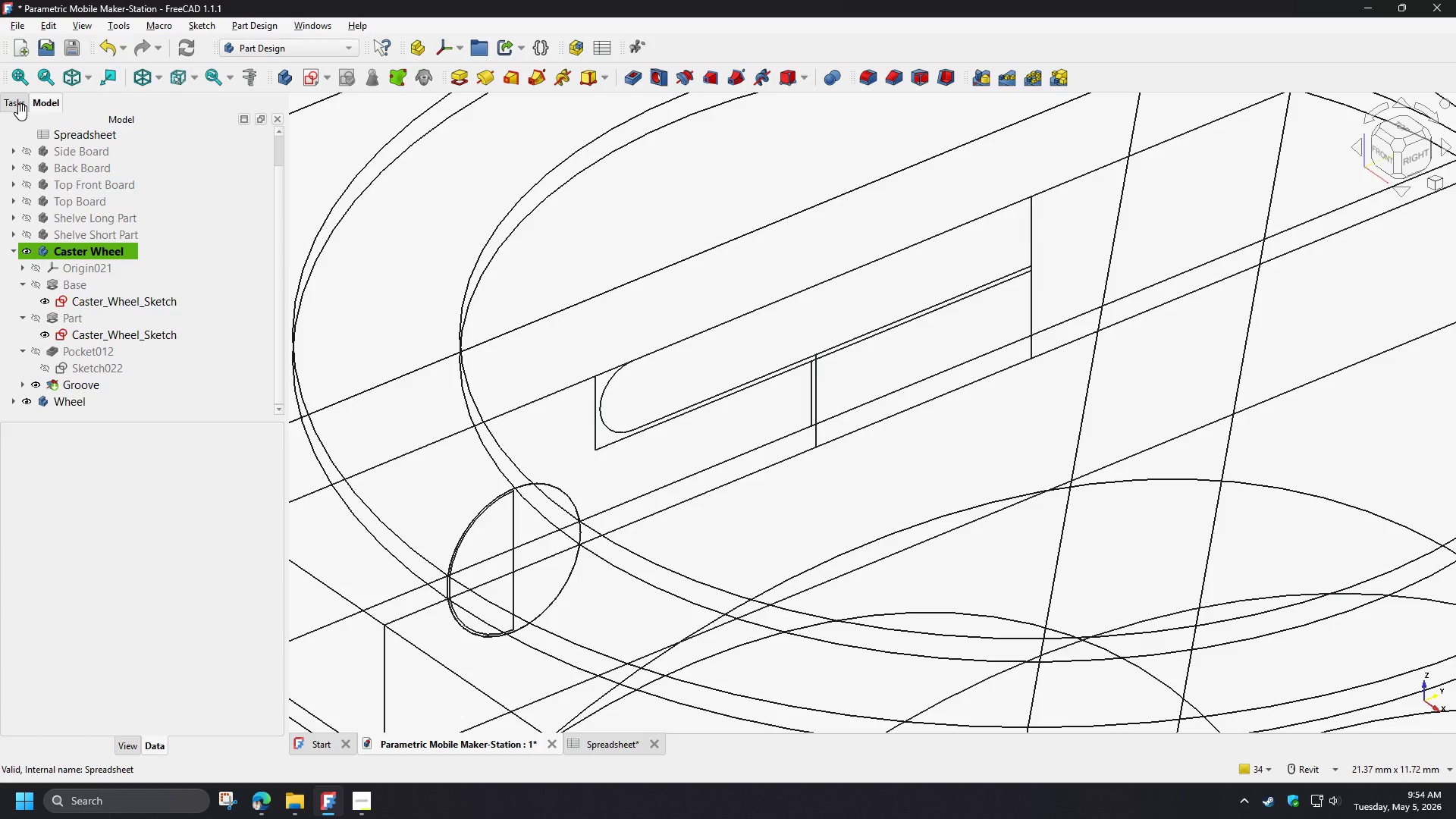 
left_click([21, 112])
 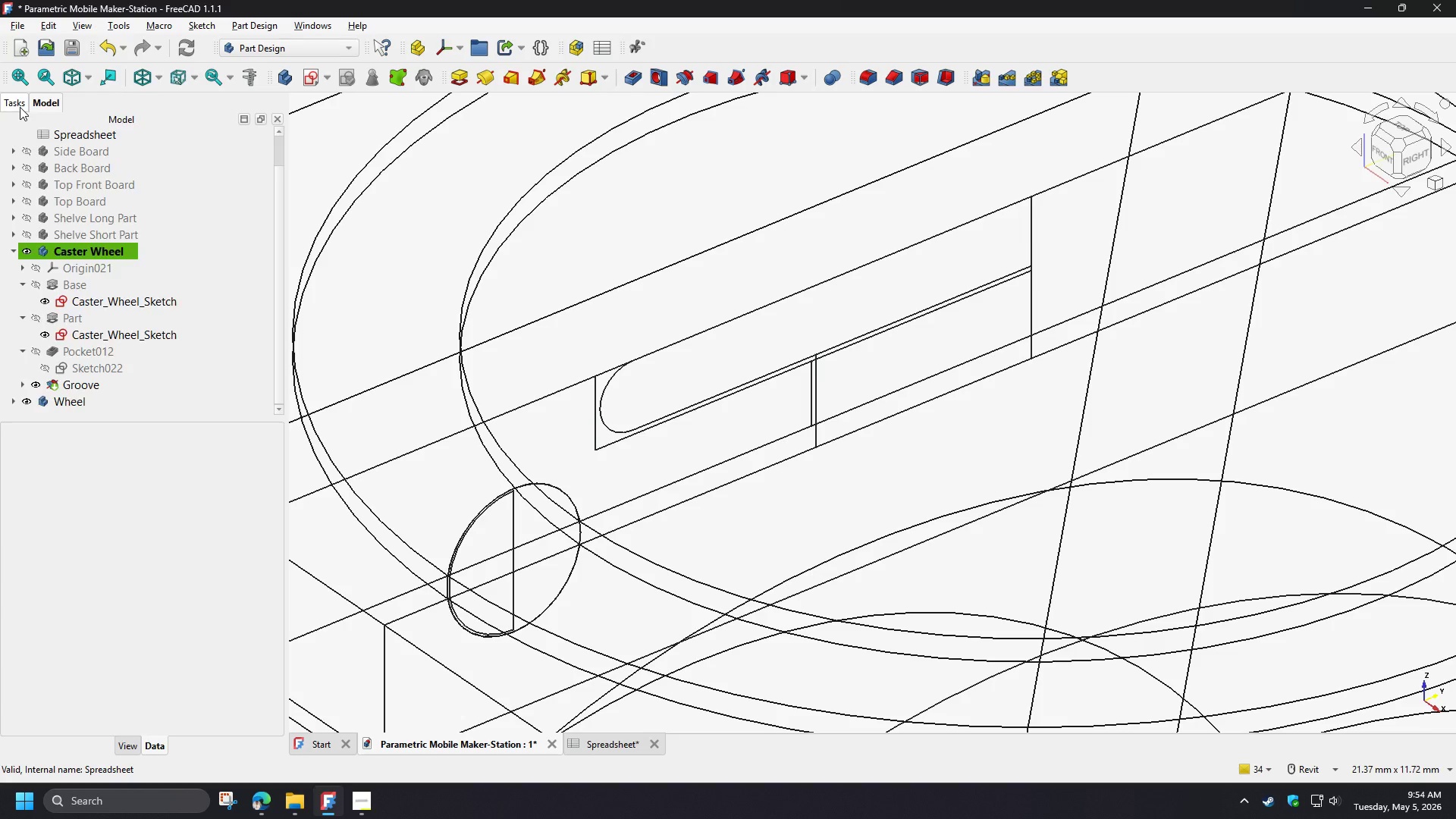 
left_click([20, 107])
 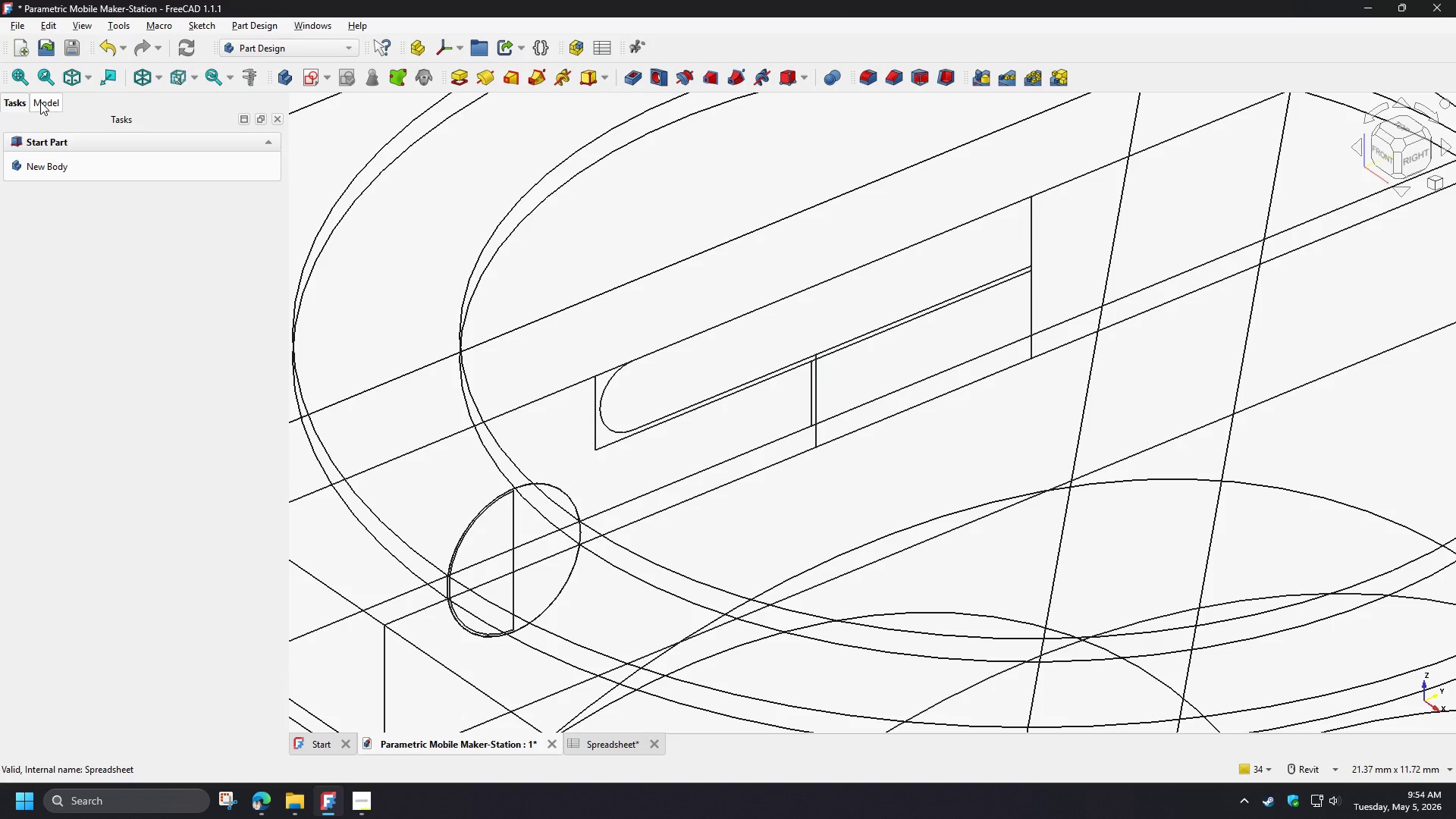 
left_click([40, 102])
 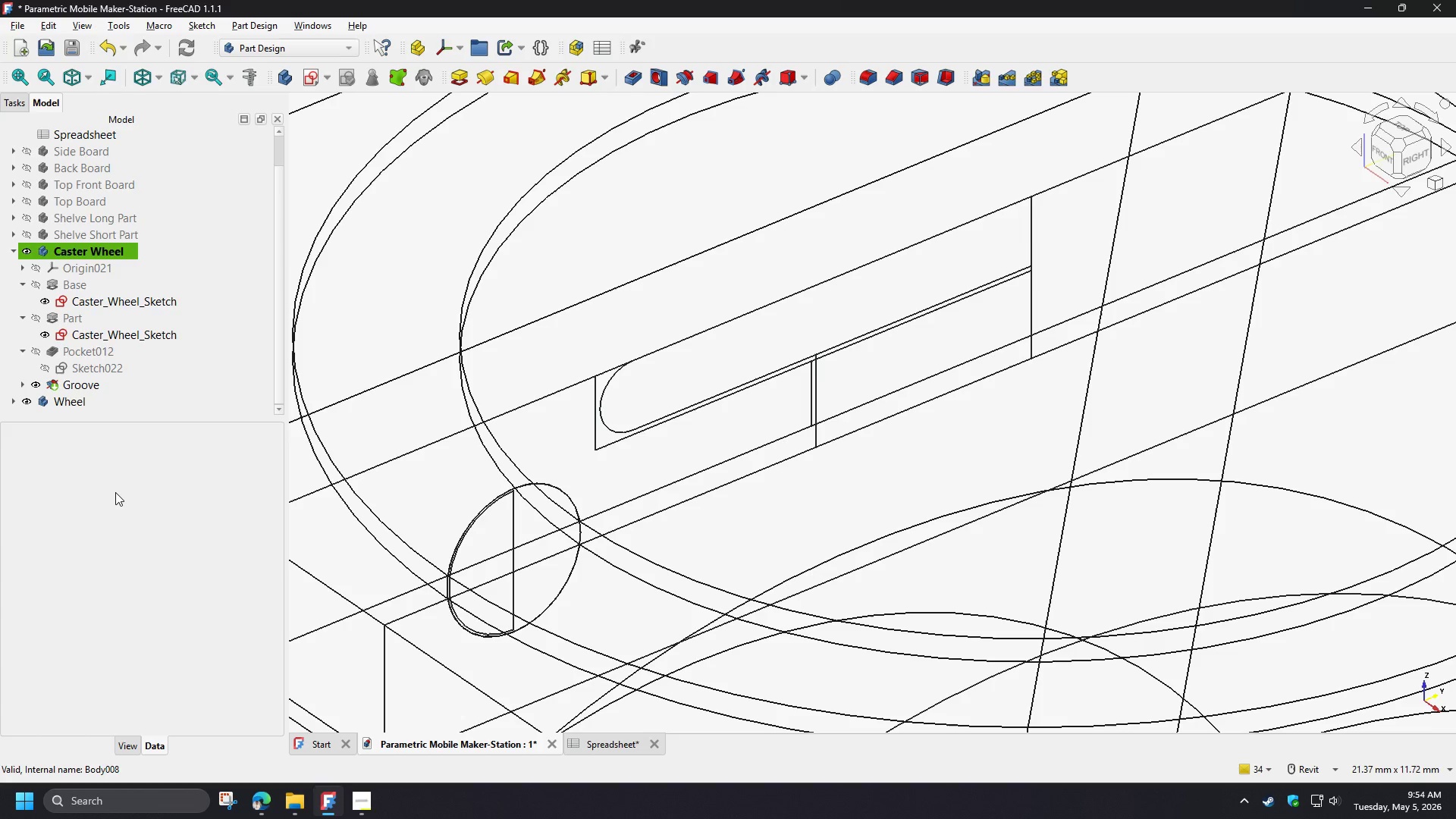 
left_click([115, 492])
 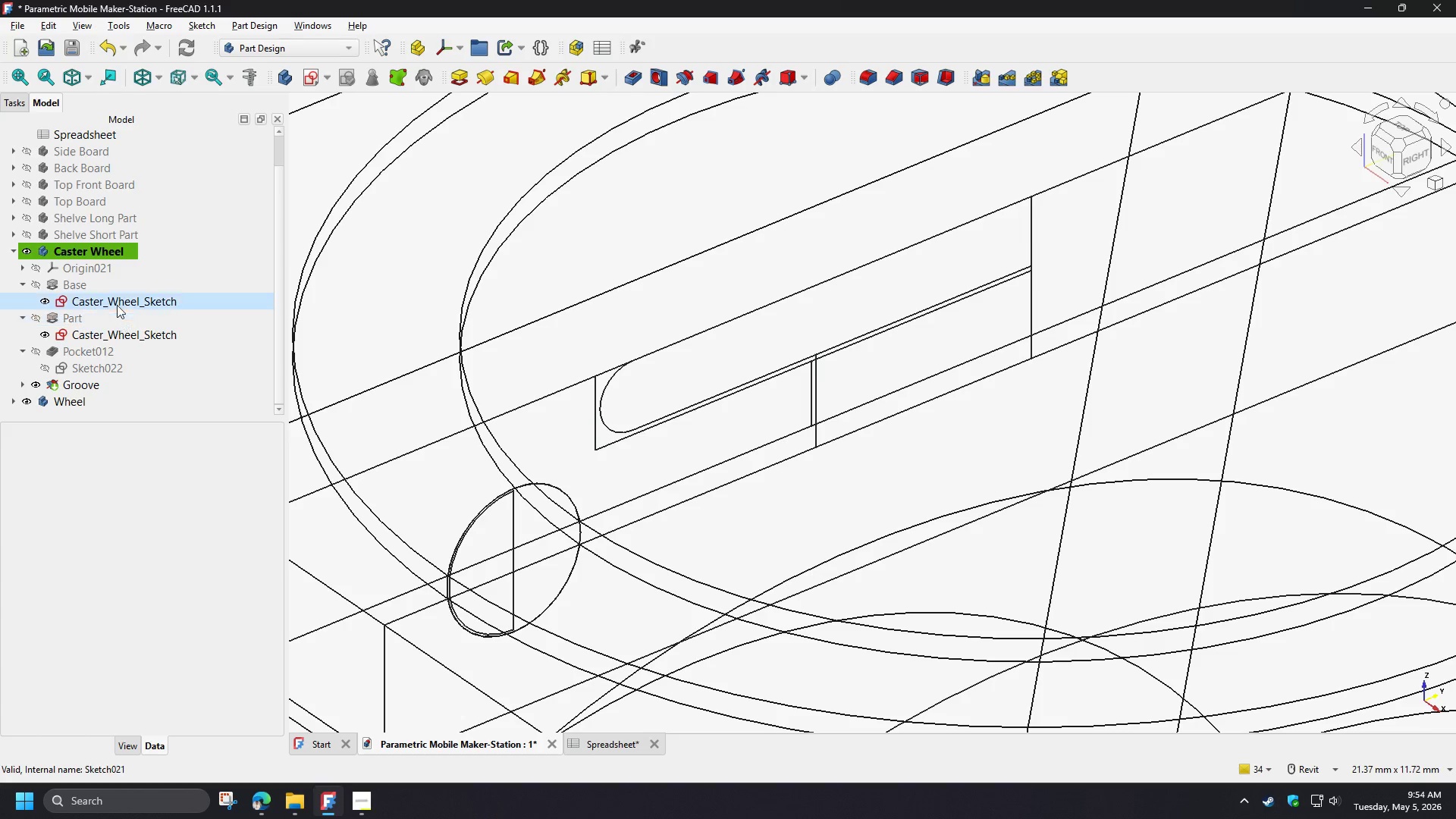 
left_click([116, 302])
 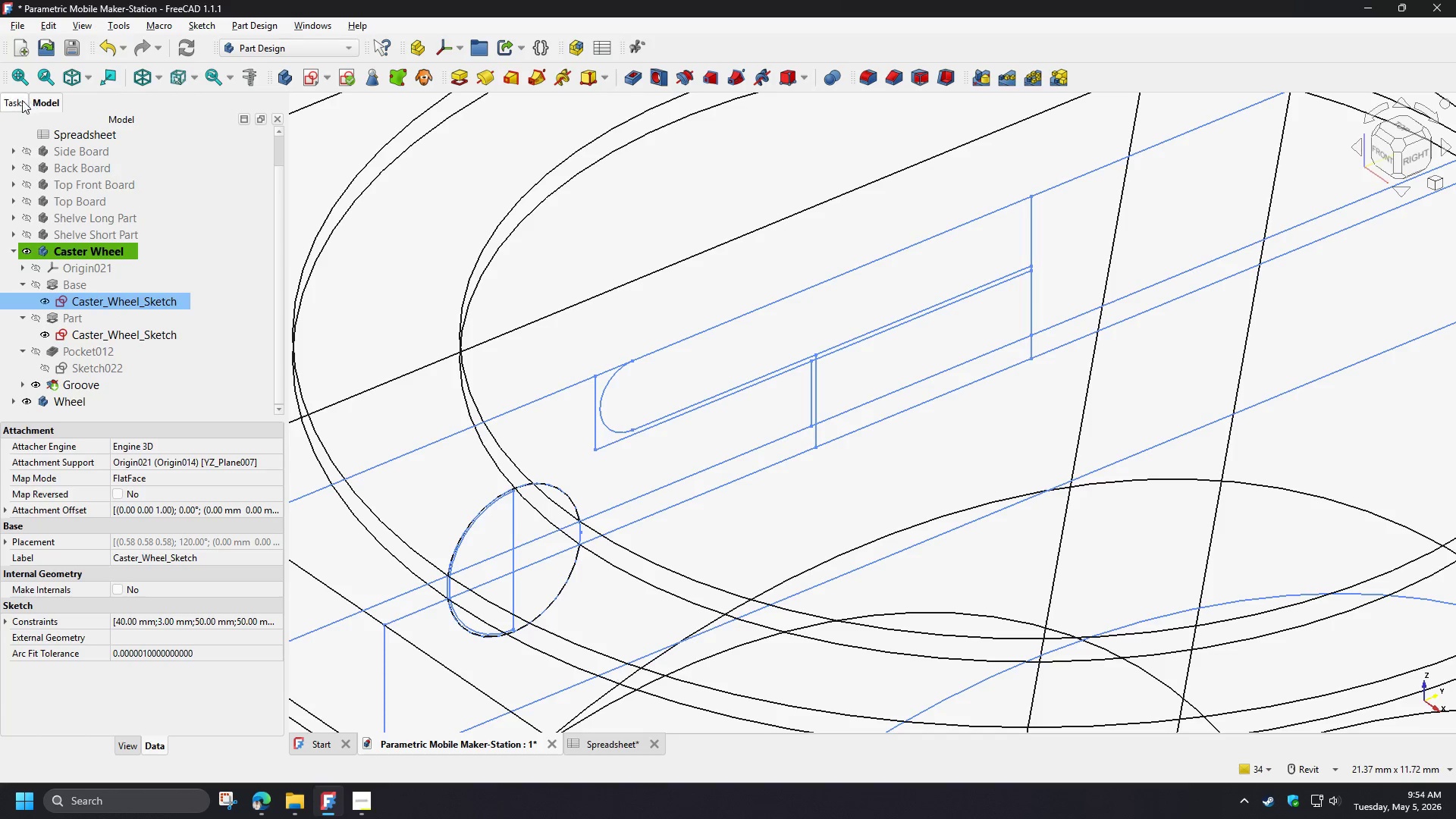 
left_click([11, 102])
 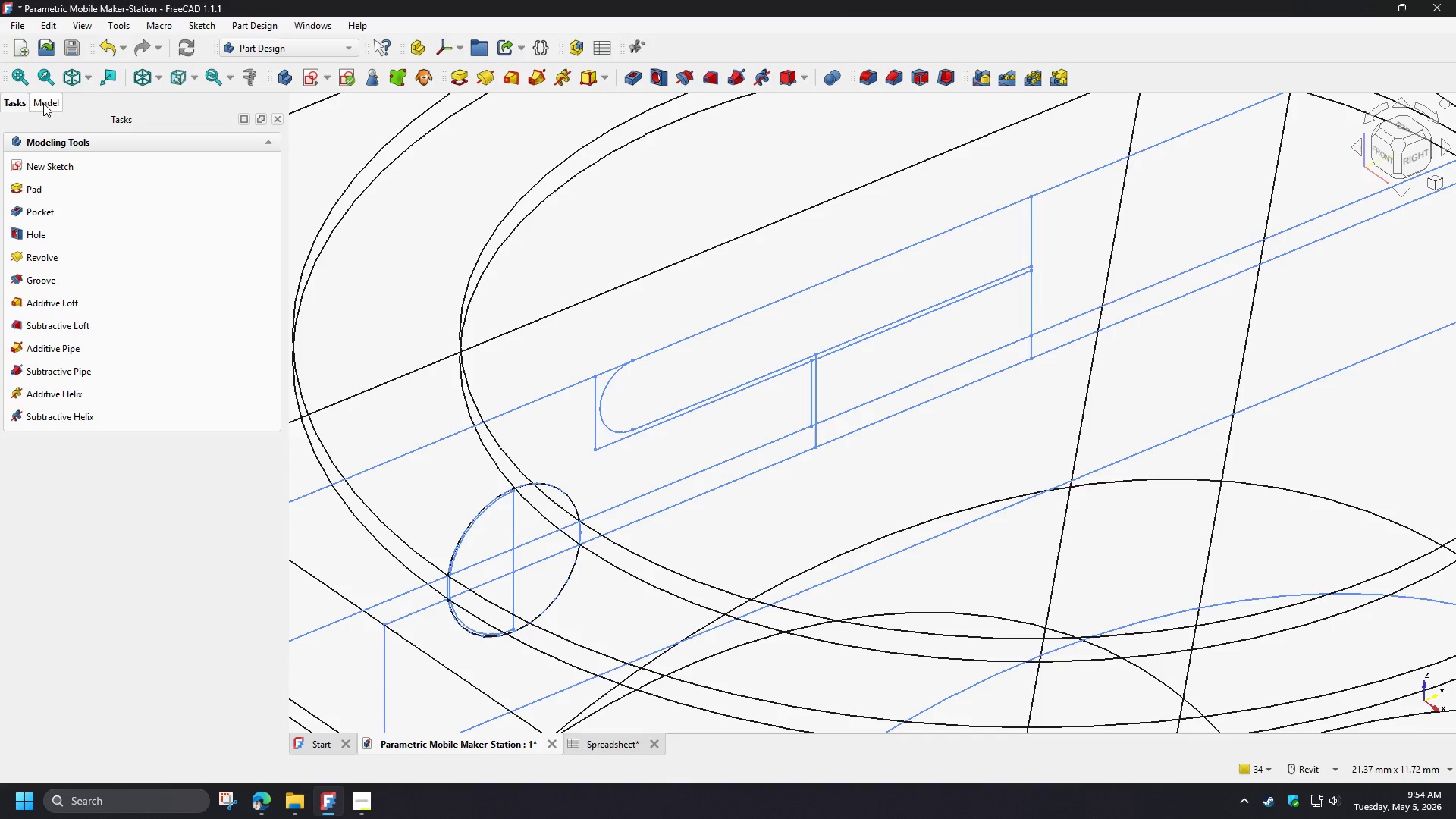 
left_click([45, 103])
 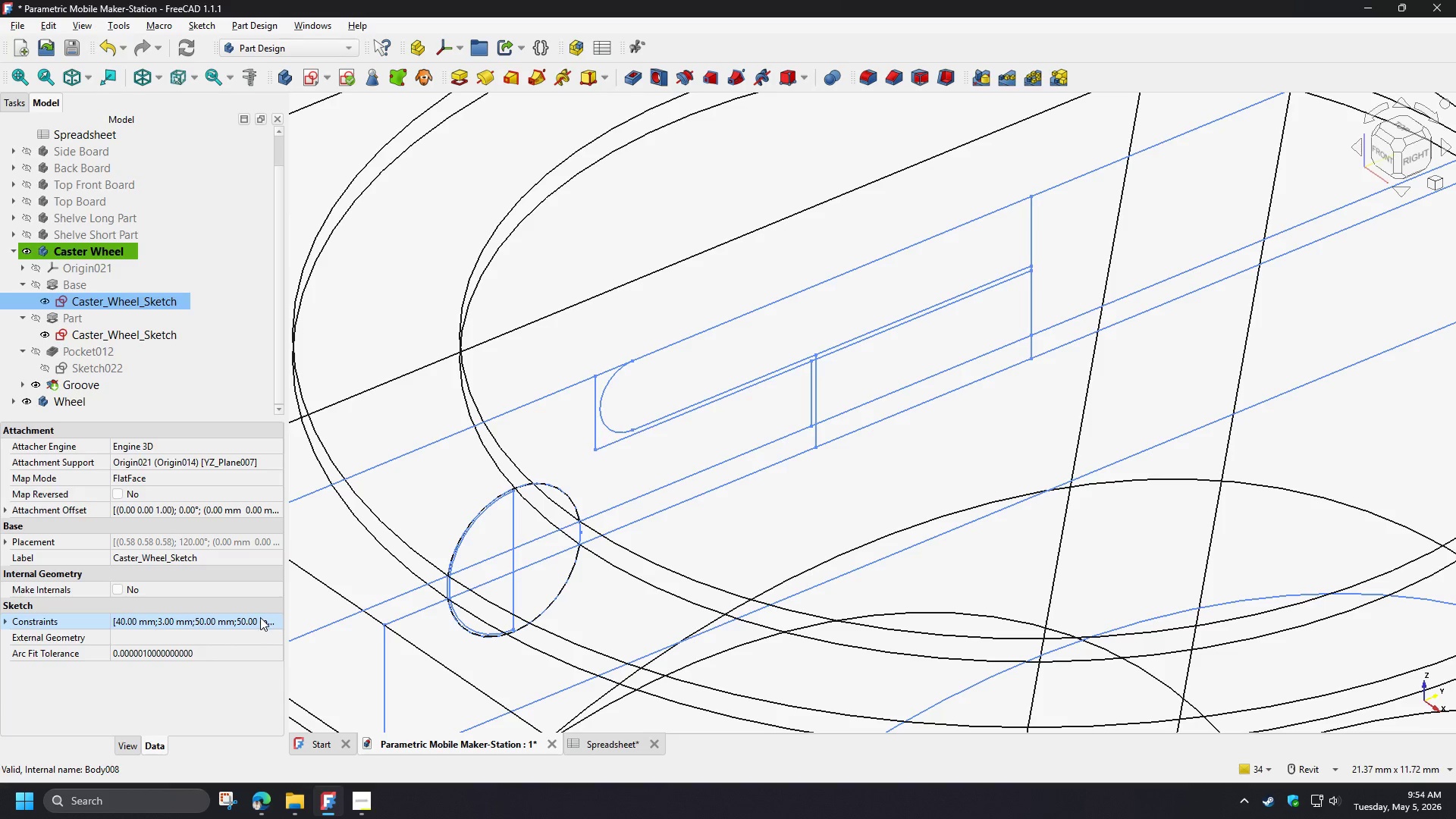 
mouse_move([260, 661])
 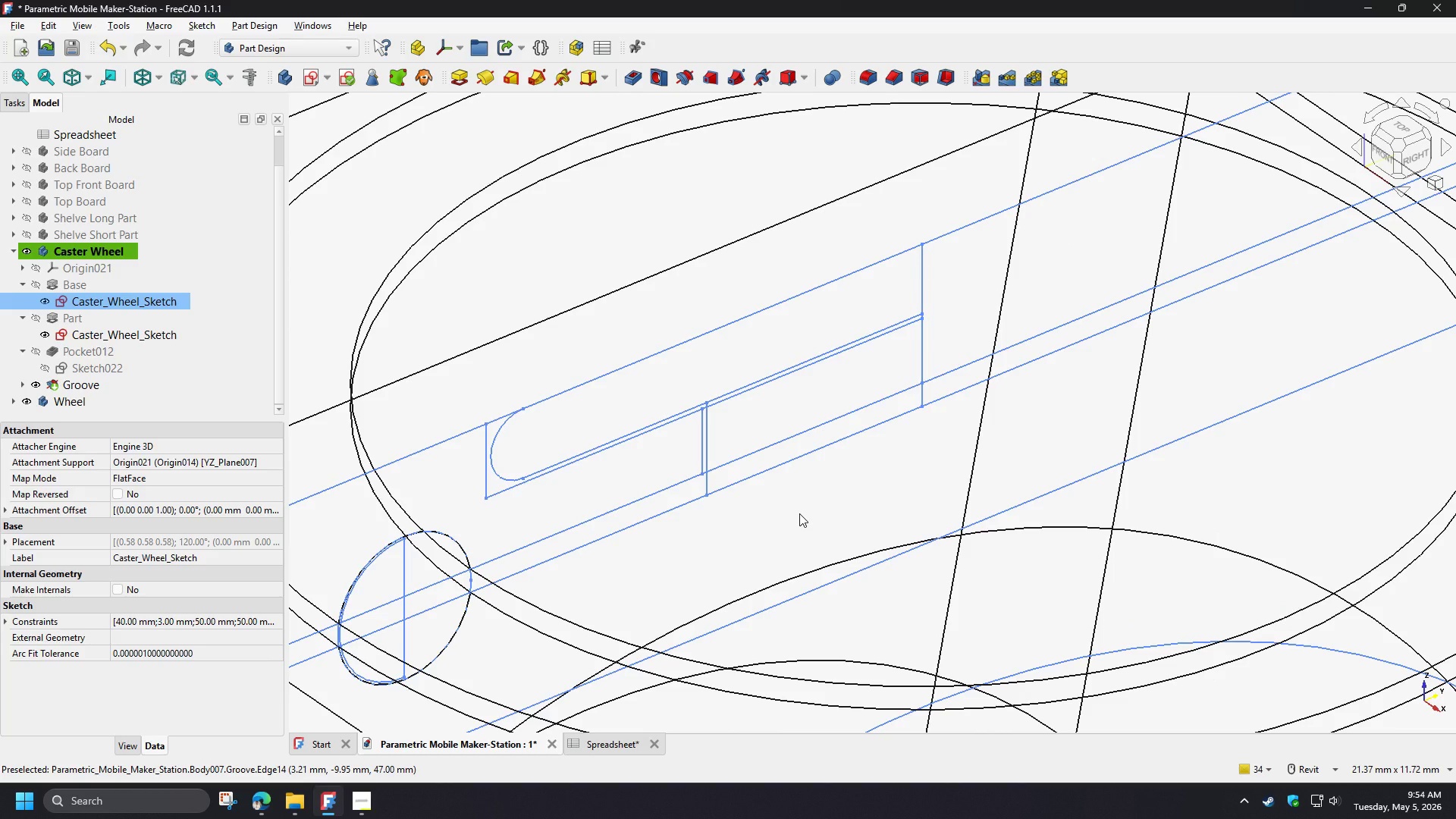 
wait(6.13)
 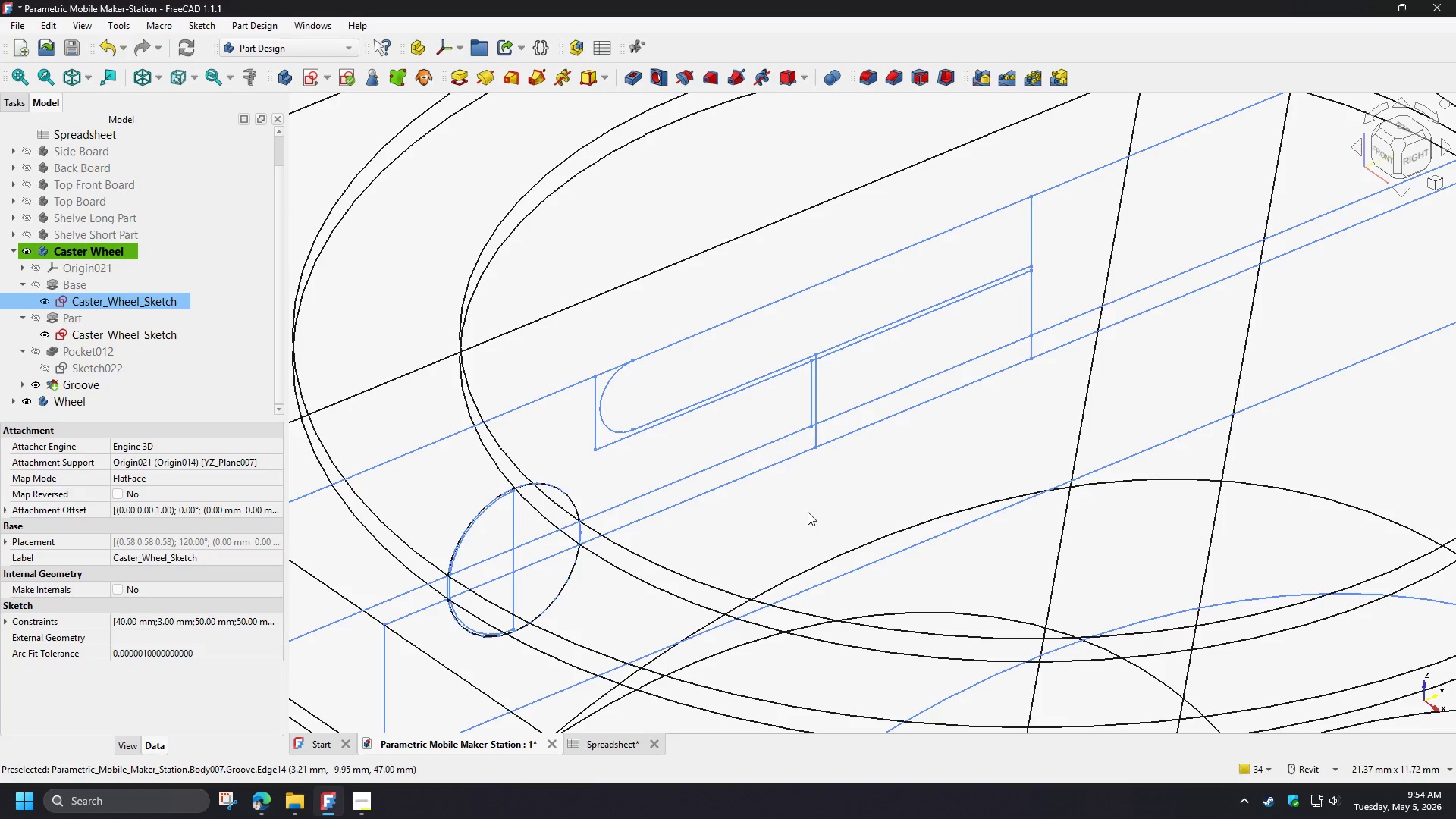 
left_click([799, 513])
 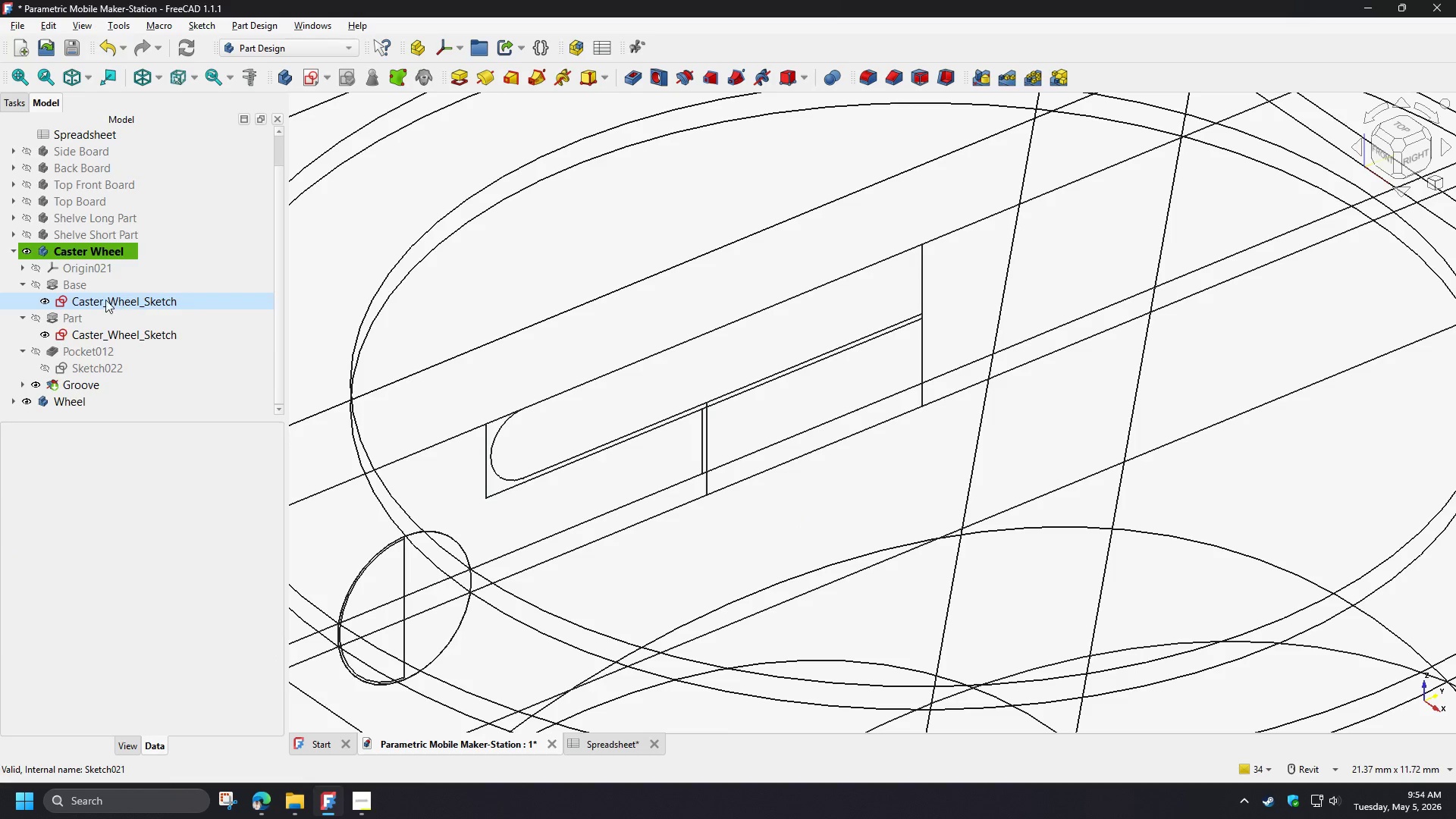 
double_click([104, 300])
 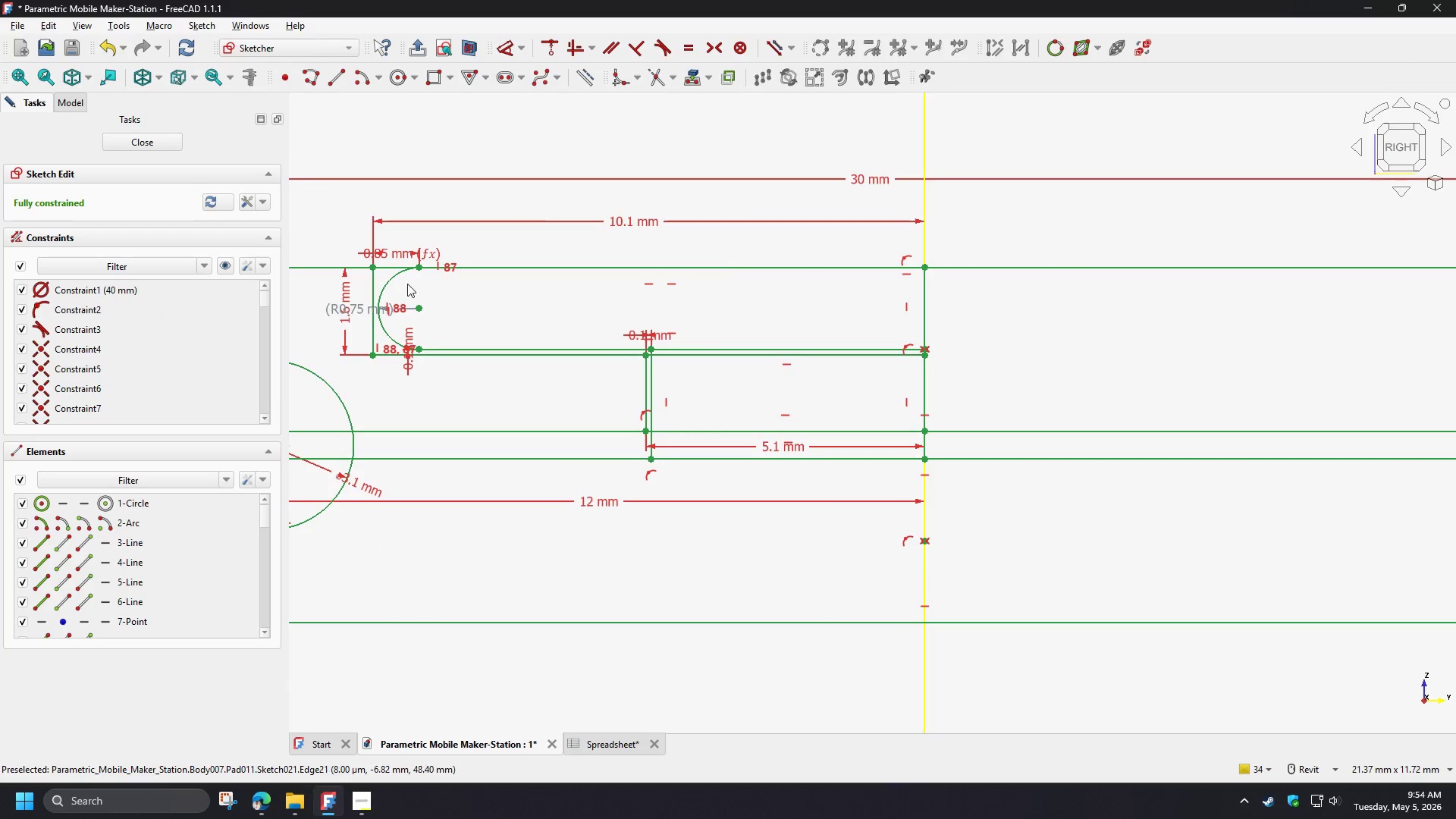 
scroll: coordinate [385, 254], scroll_direction: up, amount: 3.0
 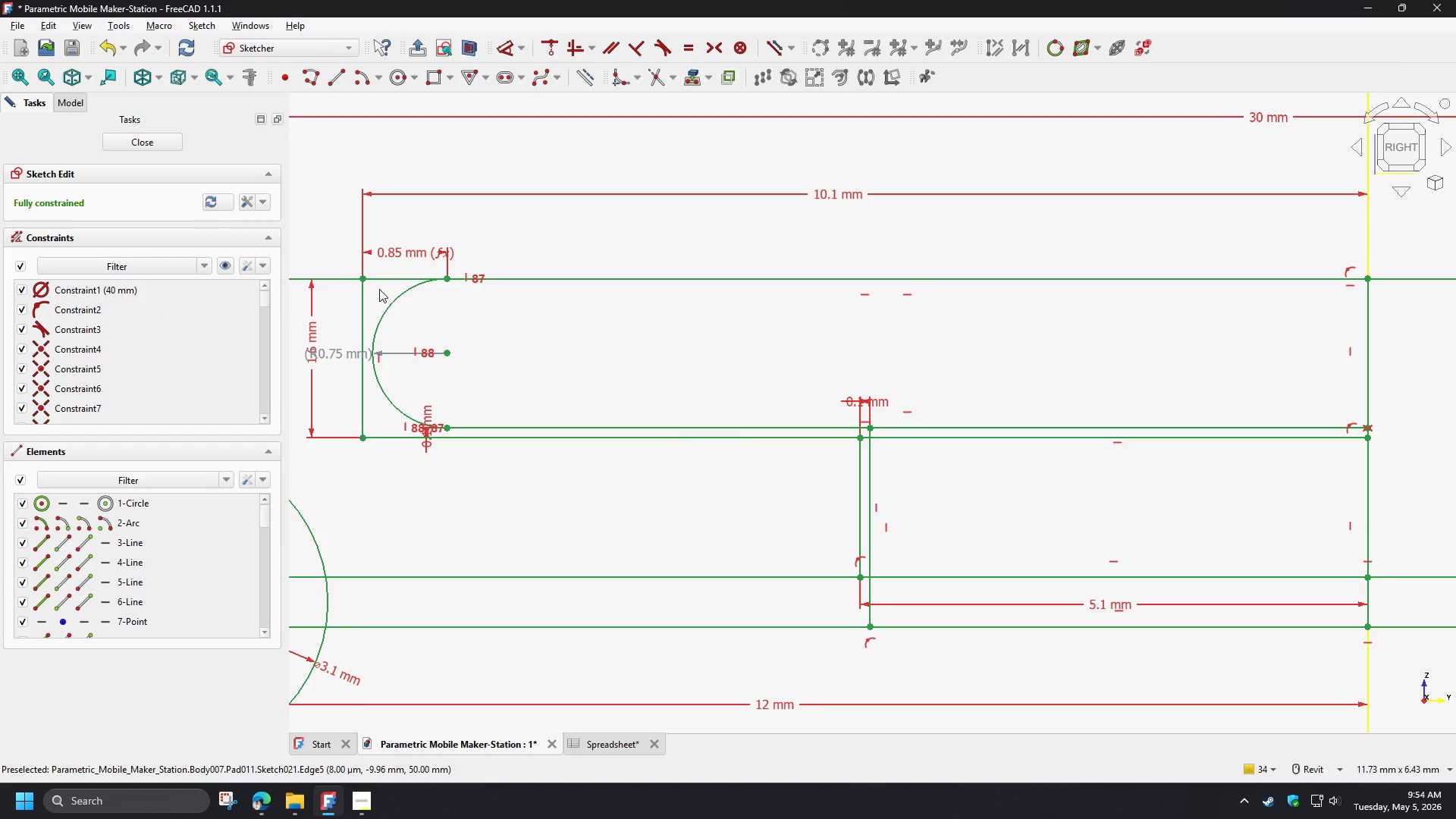 
double_click([362, 297])
 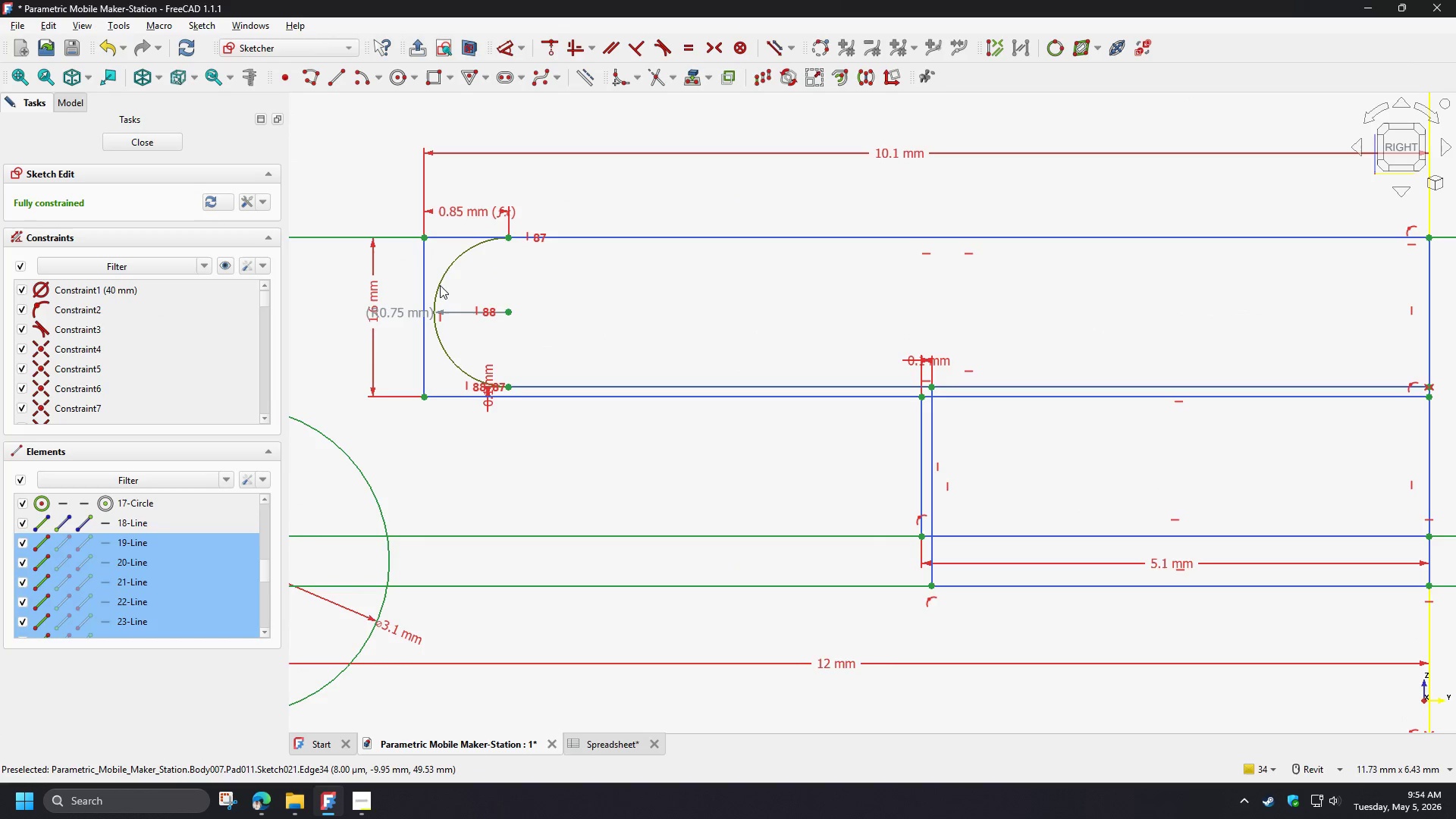 
scroll: coordinate [481, 290], scroll_direction: down, amount: 2.0
 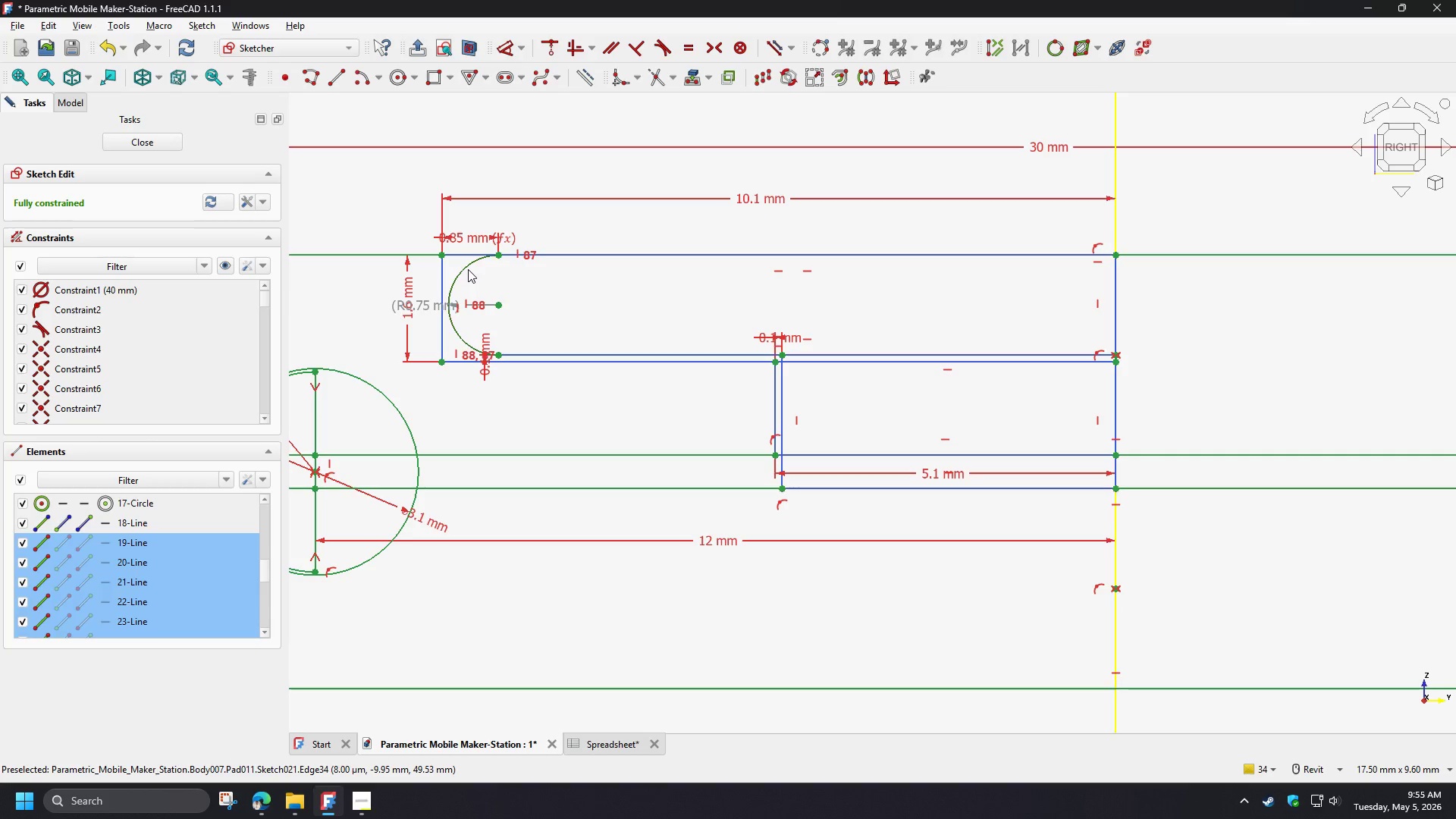 
hold_key(key=ControlLeft, duration=1.5)
left_click([466, 267])
 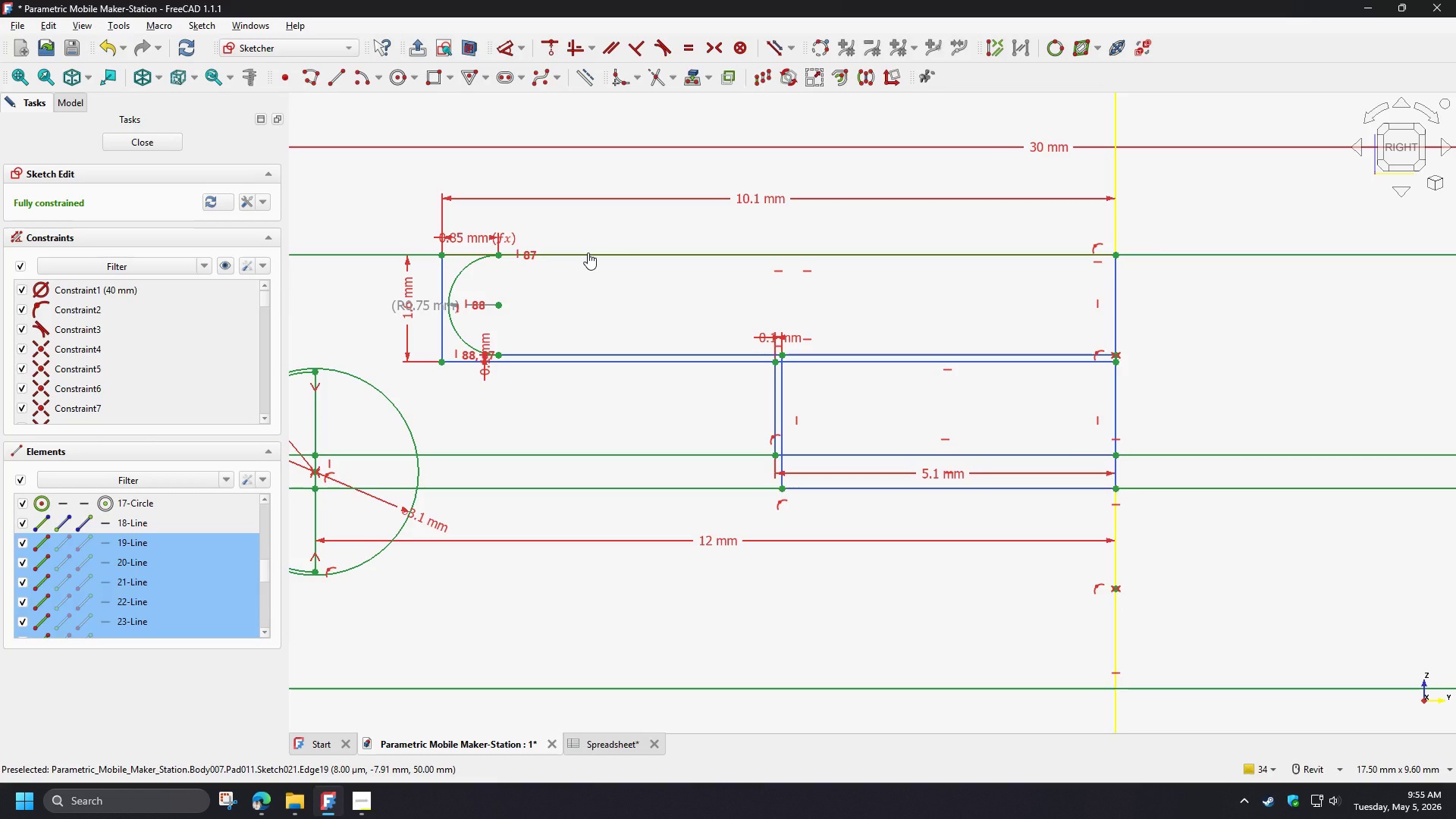 
left_click([588, 253])
 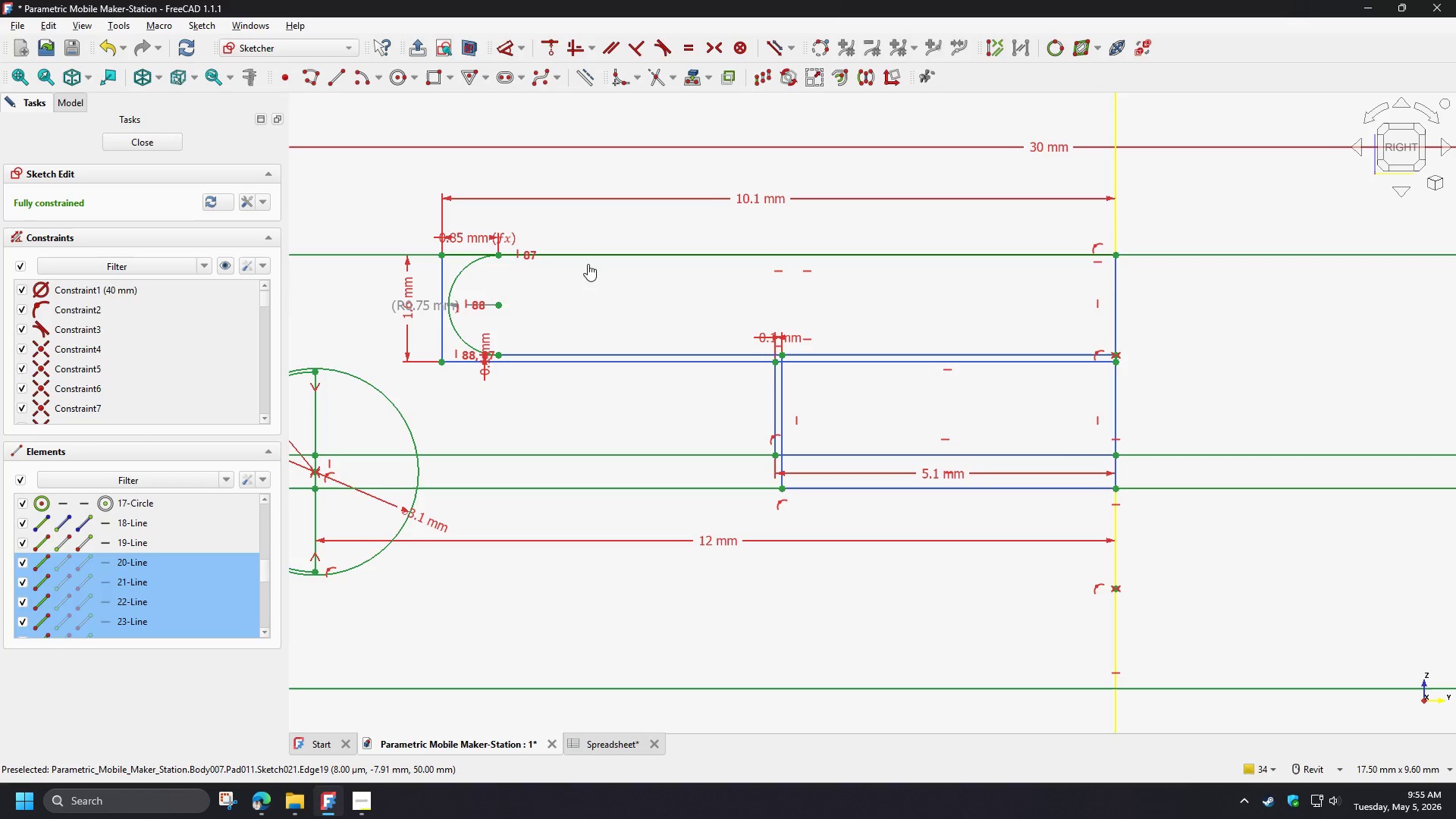 
hold_key(key=ControlLeft, duration=0.83)
 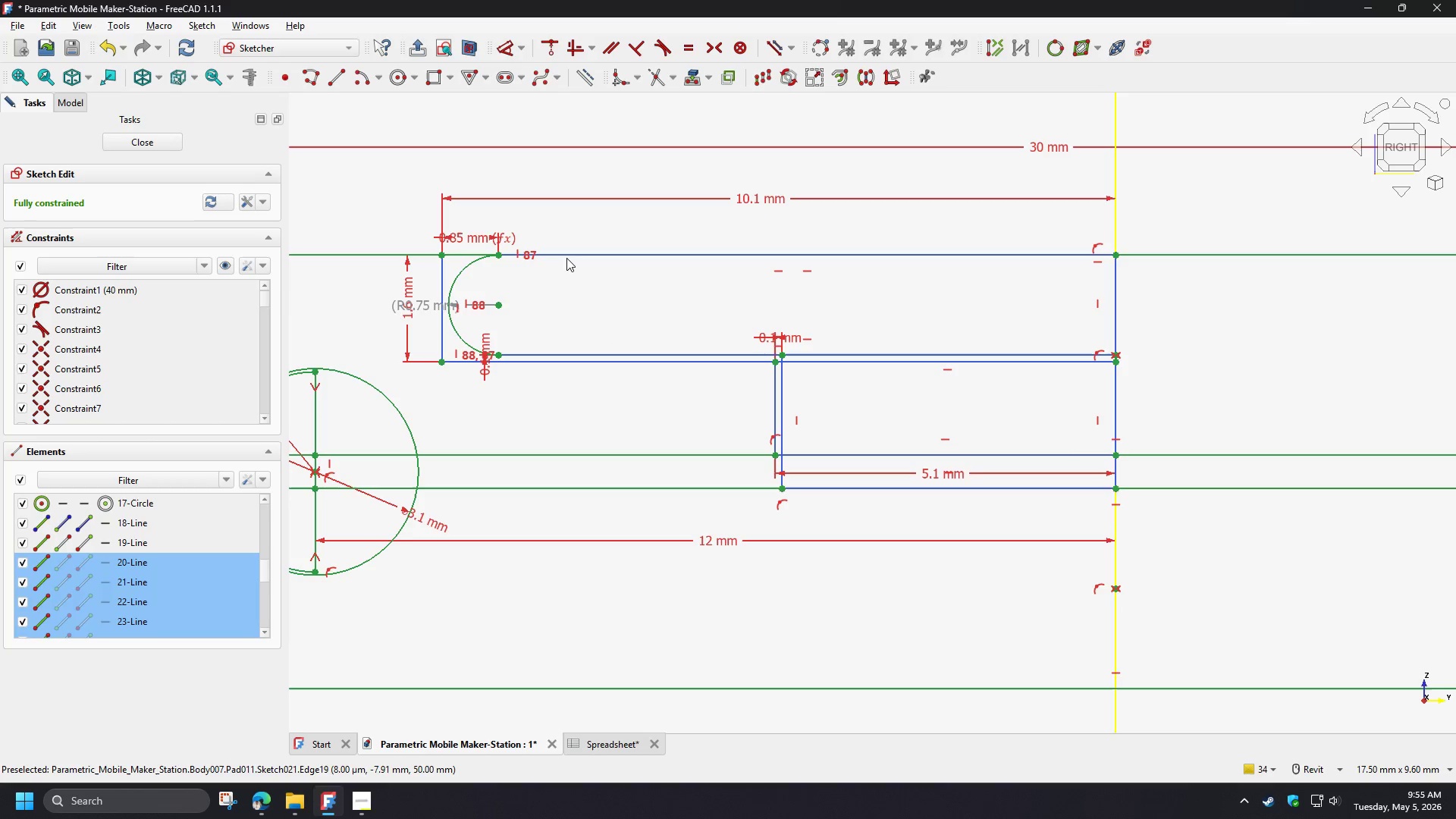 
hold_key(key=ControlLeft, duration=0.86)
left_click([566, 256])
 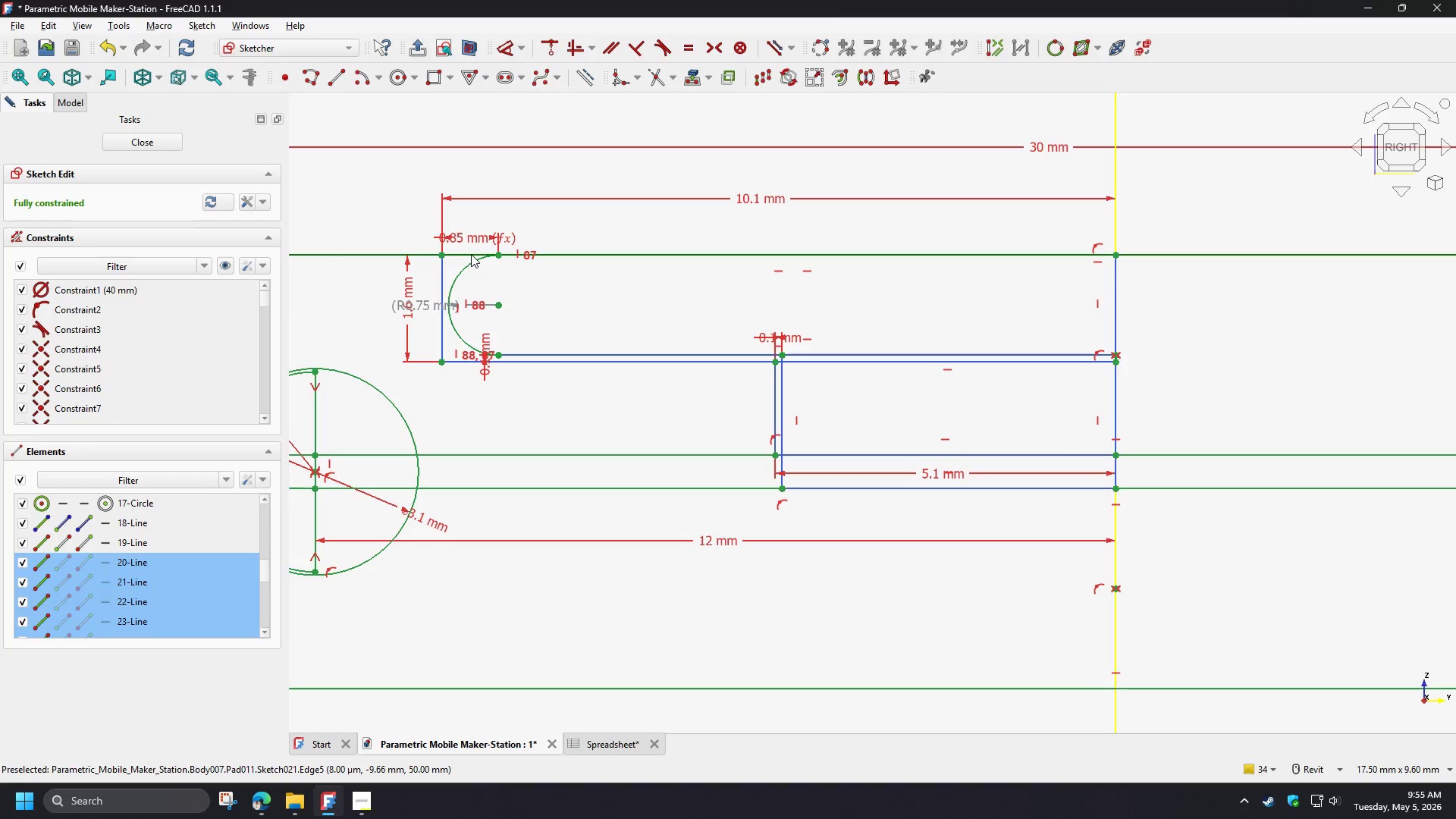 
left_click([471, 254])
 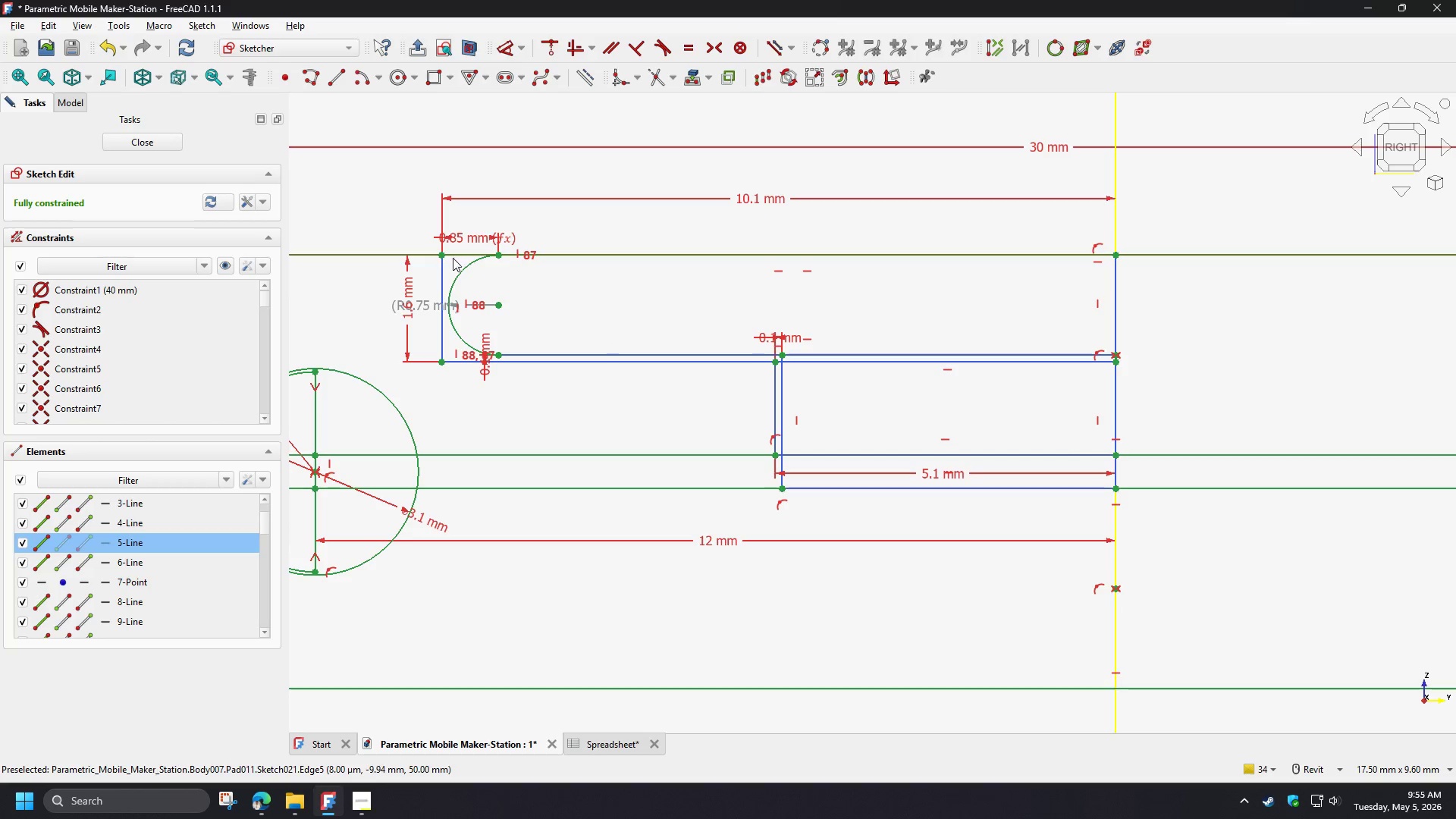 
left_click([428, 272])
 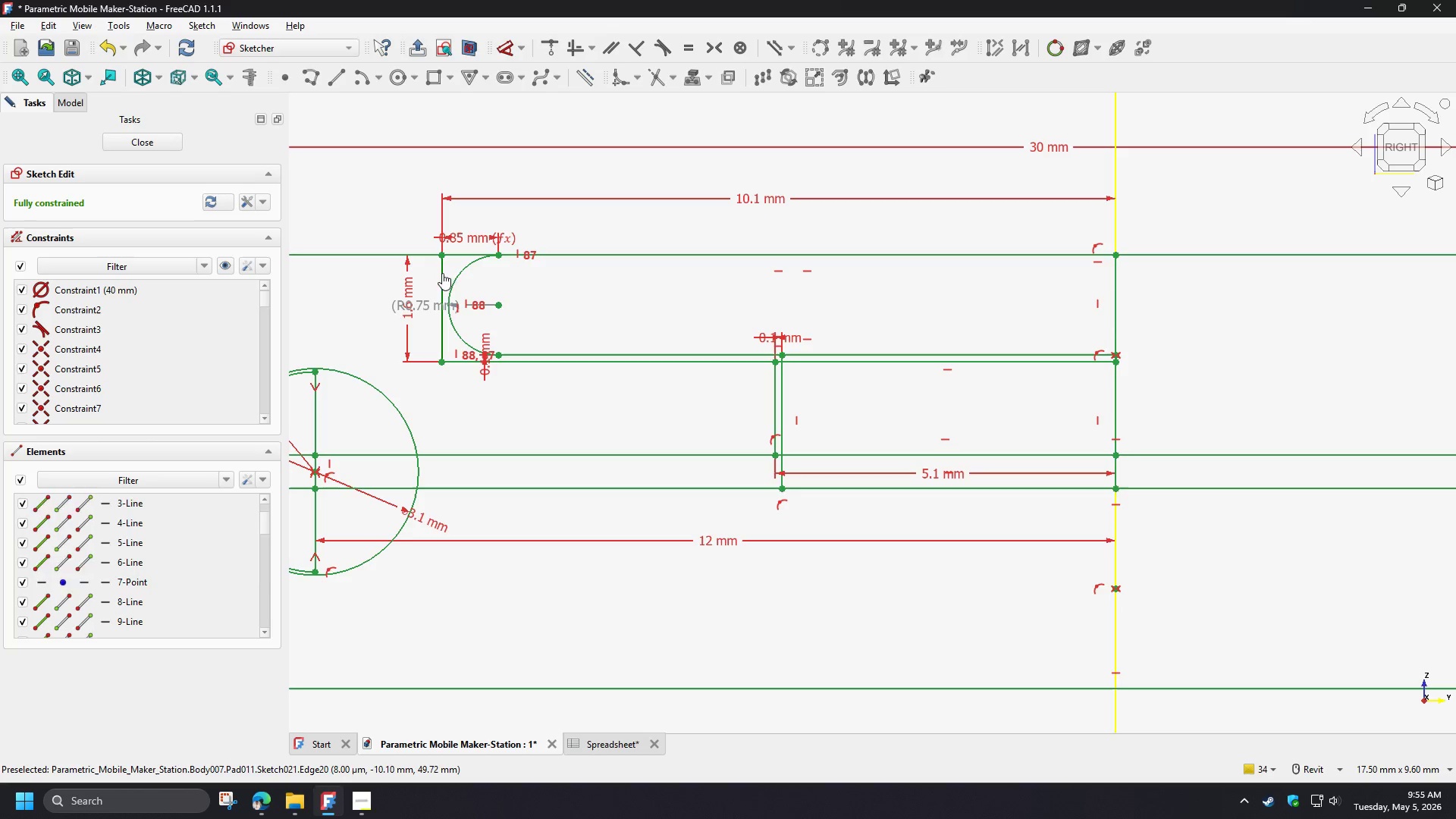 
double_click([442, 273])
 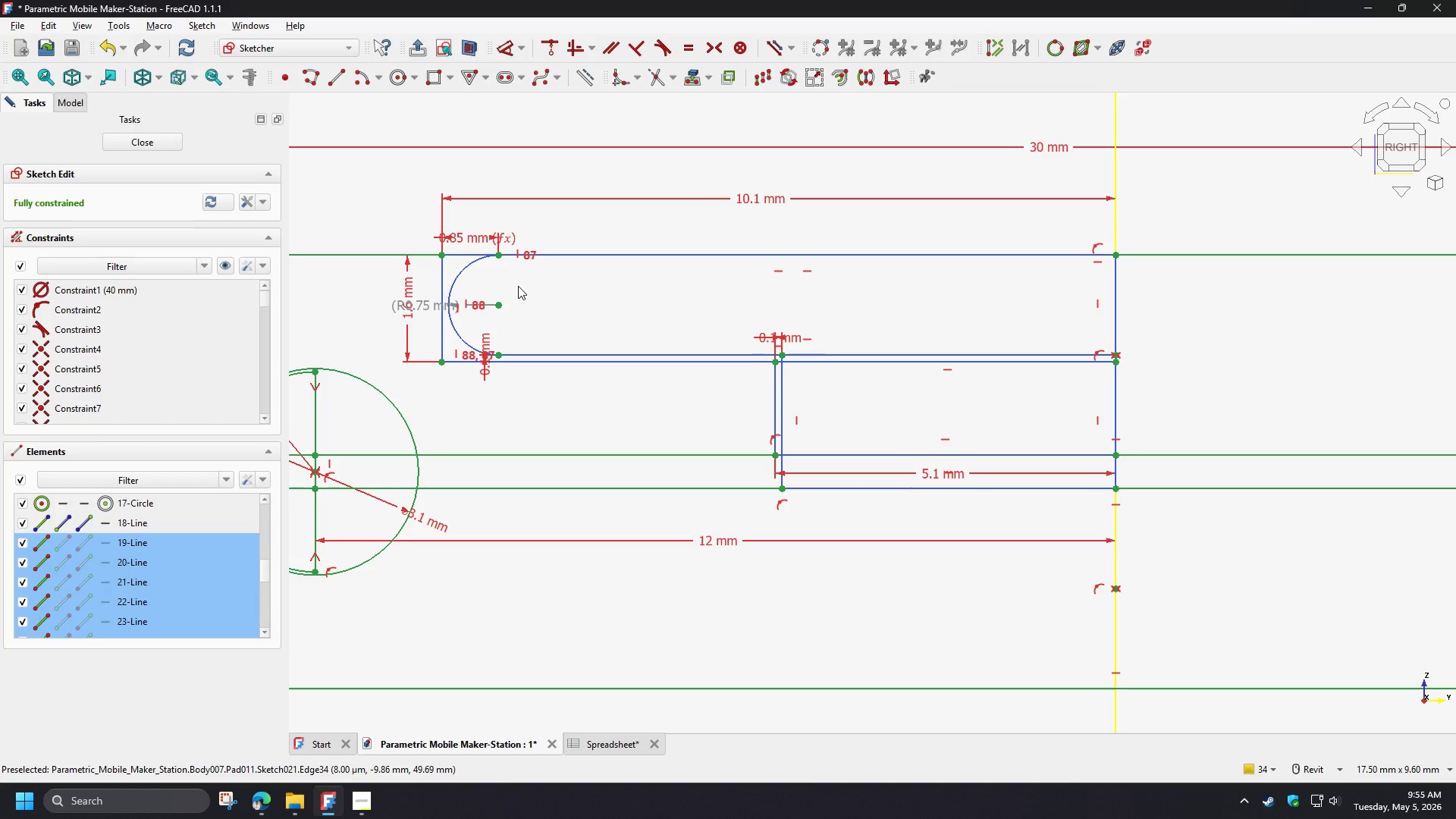 
hold_key(key=ControlLeft, duration=0.73)
 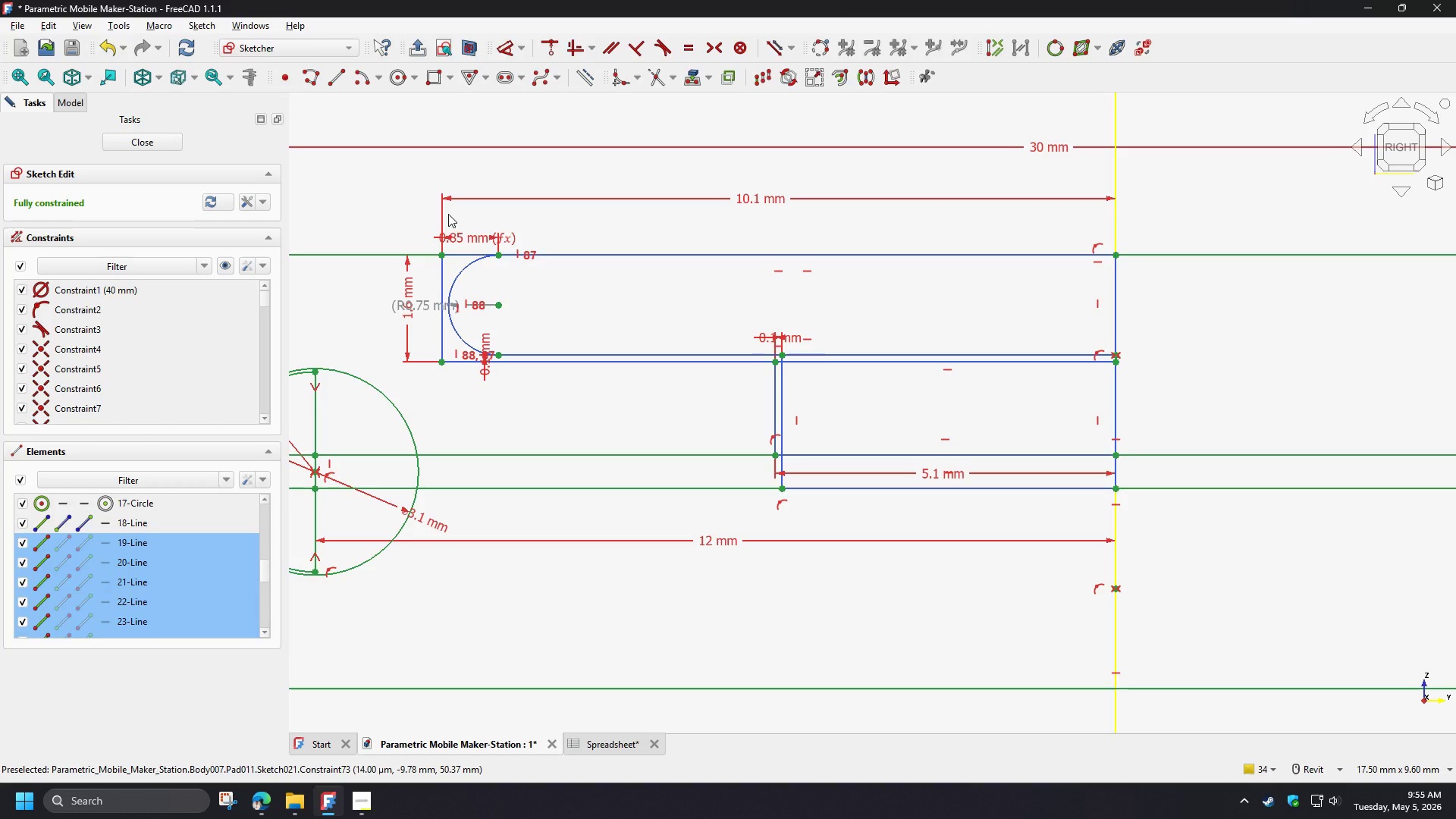 
left_click_drag(start_coordinate=[448, 214], to_coordinate=[1142, 357])
 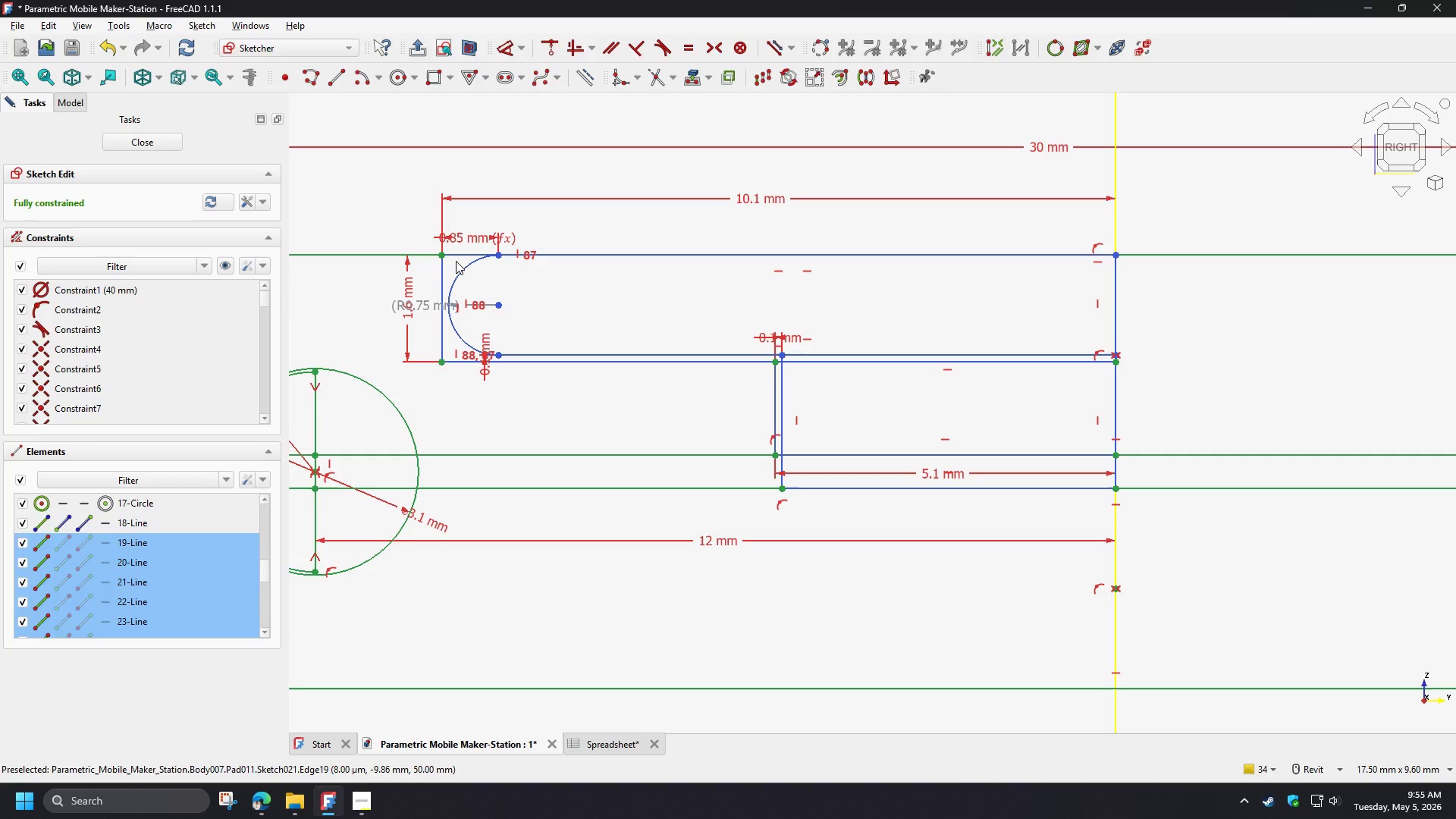 
left_click([456, 261])
 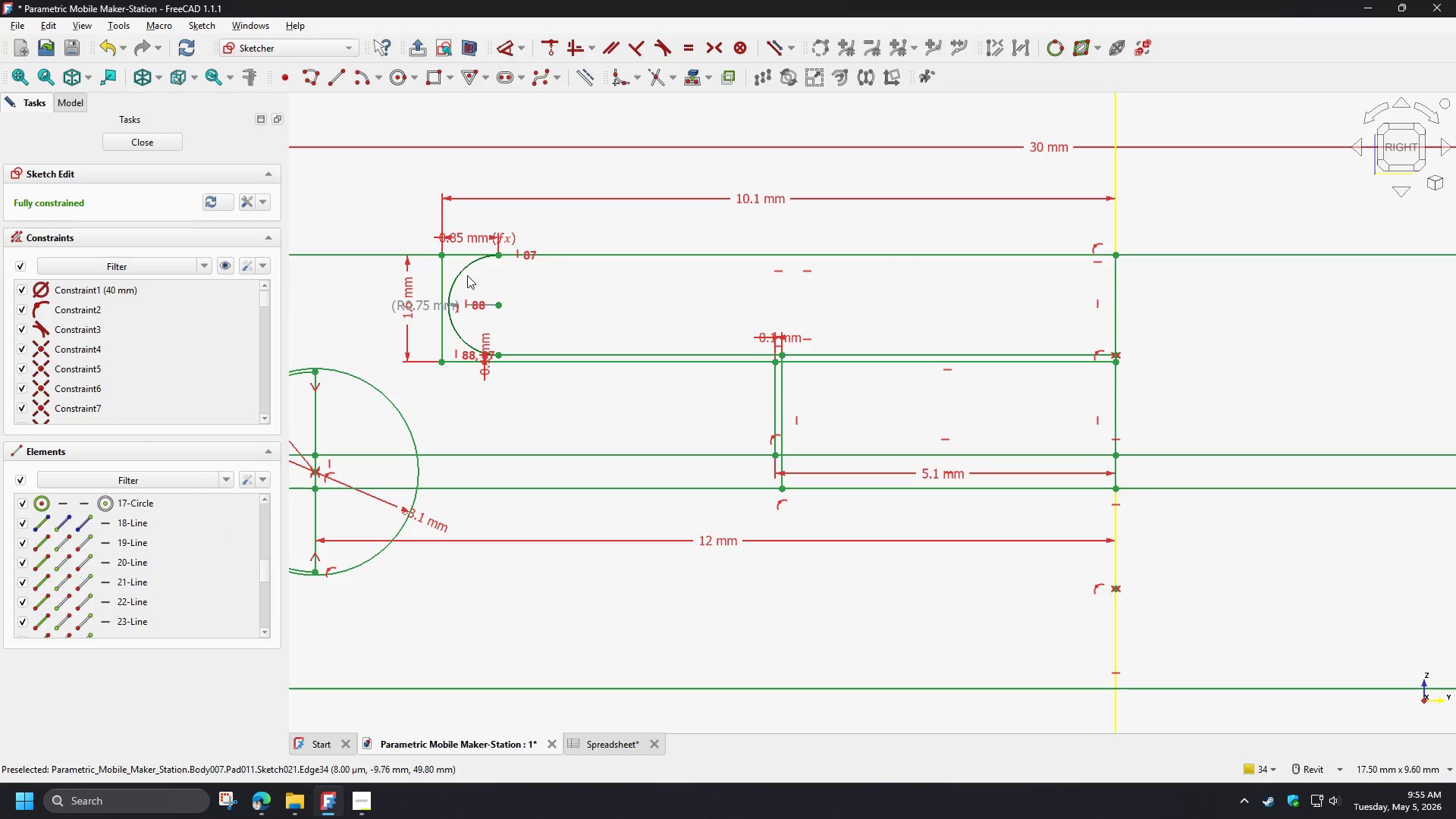 
scroll: coordinate [444, 256], scroll_direction: up, amount: 6.0
 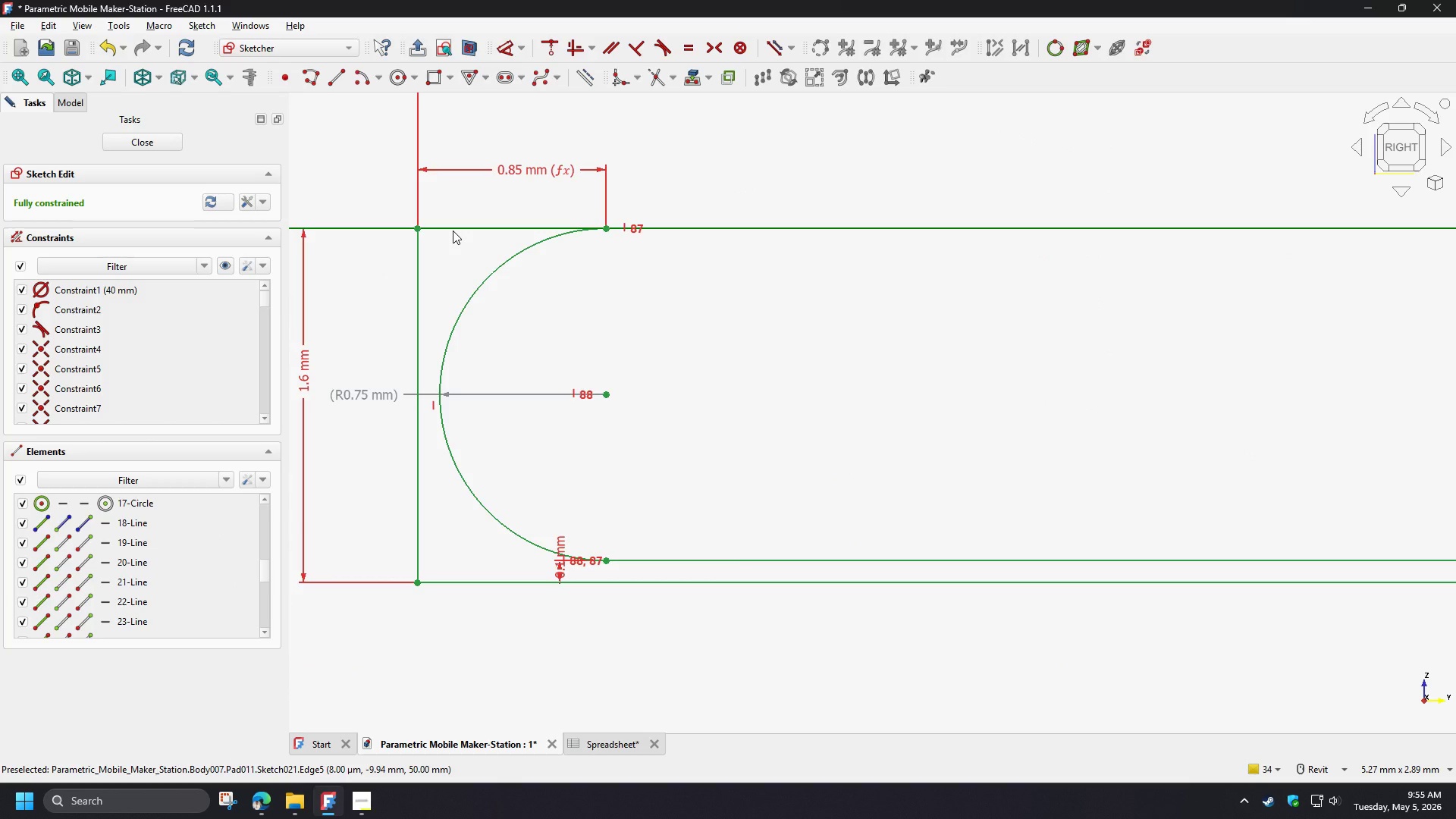 
left_click([453, 231])
 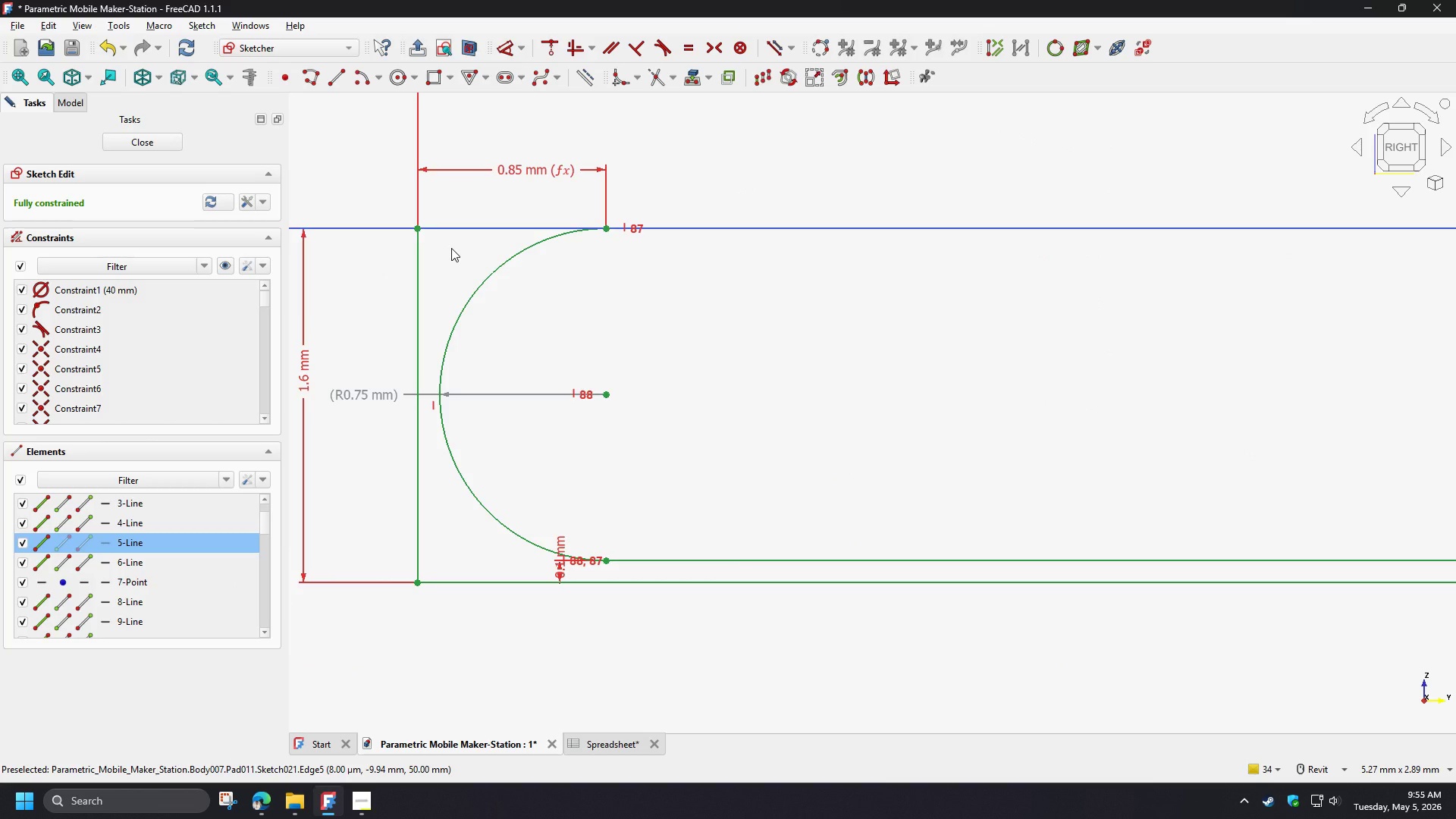 
left_click_drag(start_coordinate=[452, 257], to_coordinate=[406, 211])
 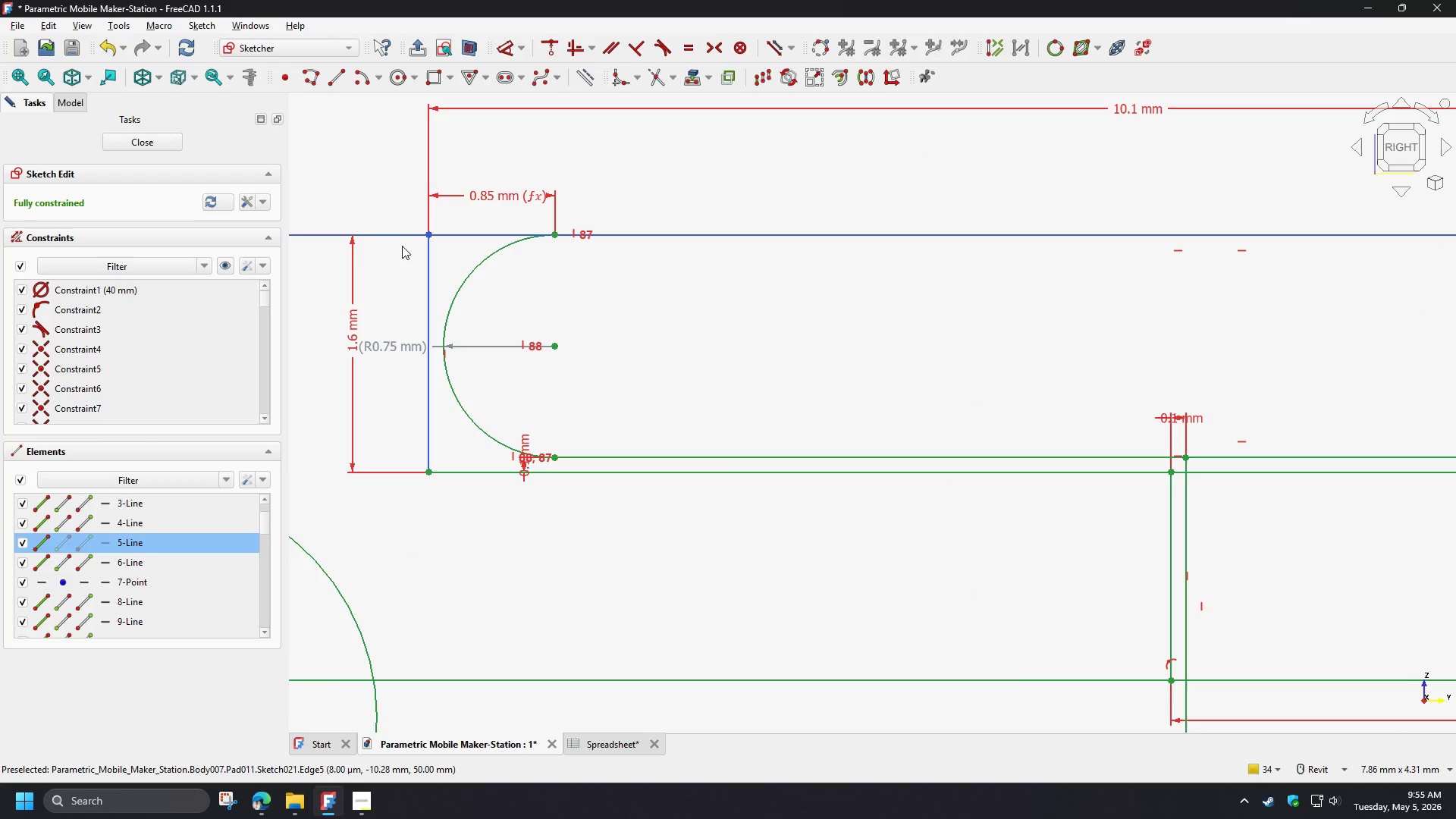 
scroll: coordinate [452, 257], scroll_direction: down, amount: 2.0
 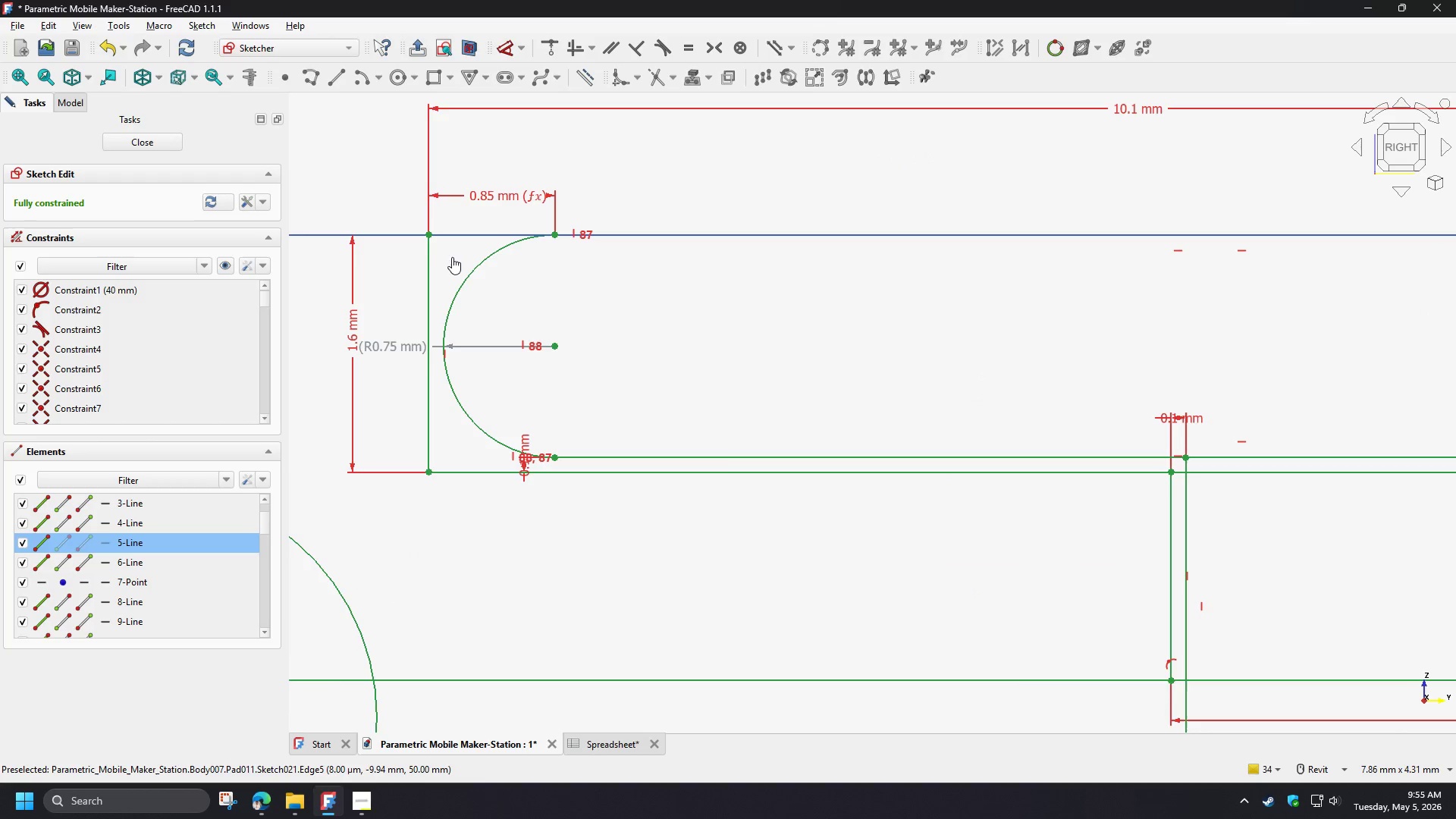 
hold_key(key=ControlLeft, duration=1.03)
left_click_drag(start_coordinate=[400, 251], to_coordinate=[369, 196])
 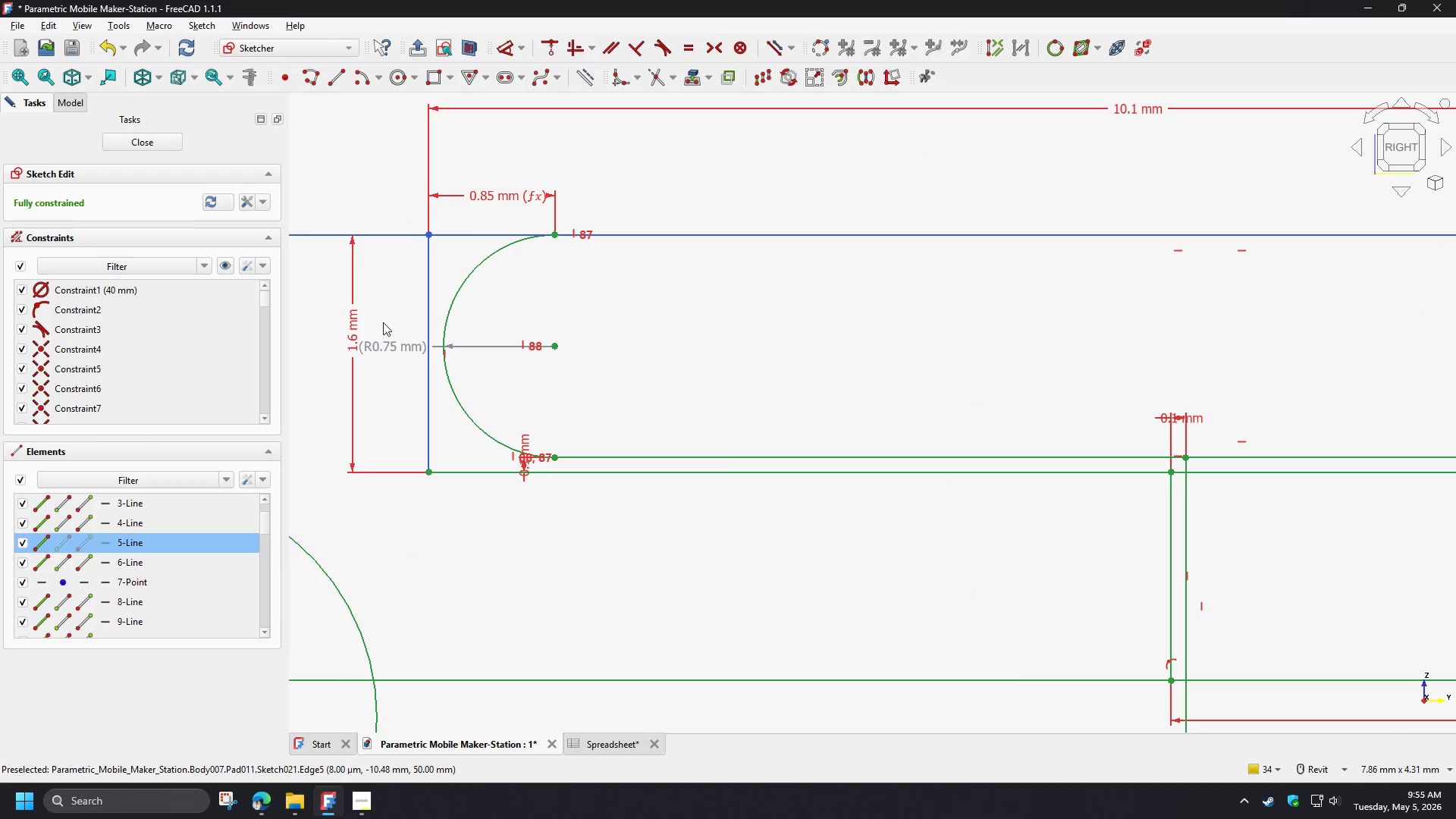 
scroll: coordinate [394, 340], scroll_direction: down, amount: 3.0
 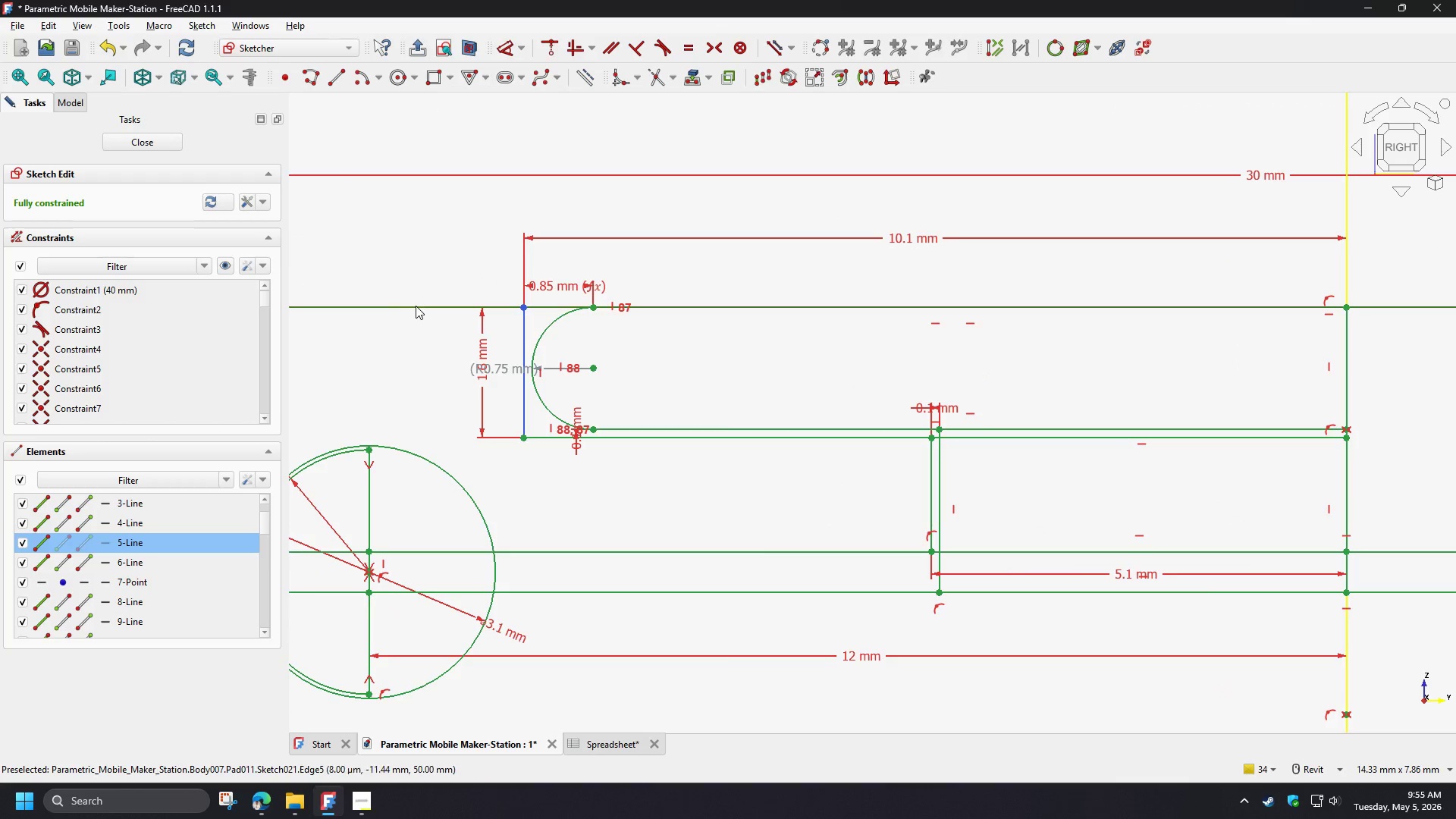 
left_click([416, 305])
 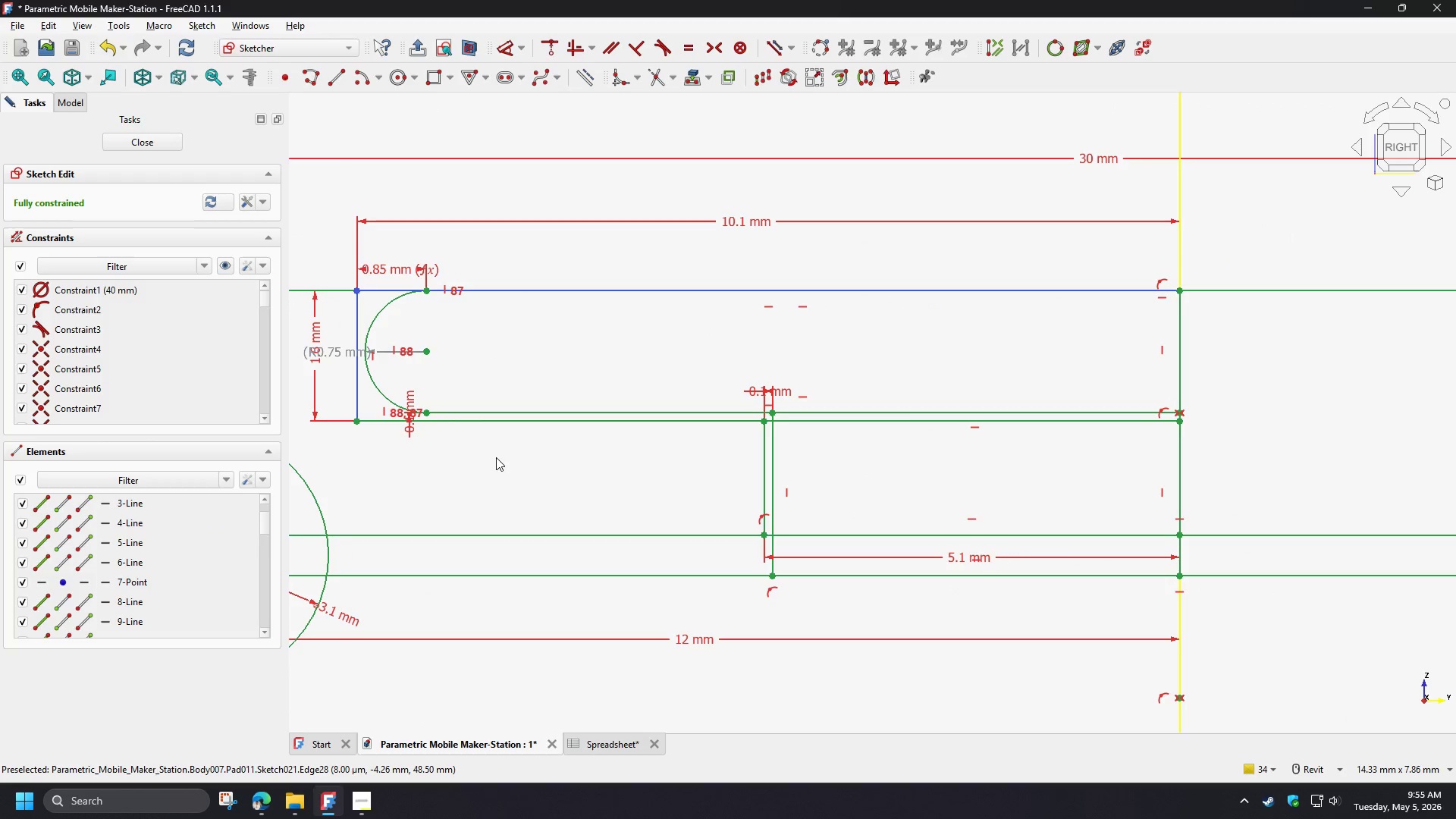 
left_click([483, 421])
 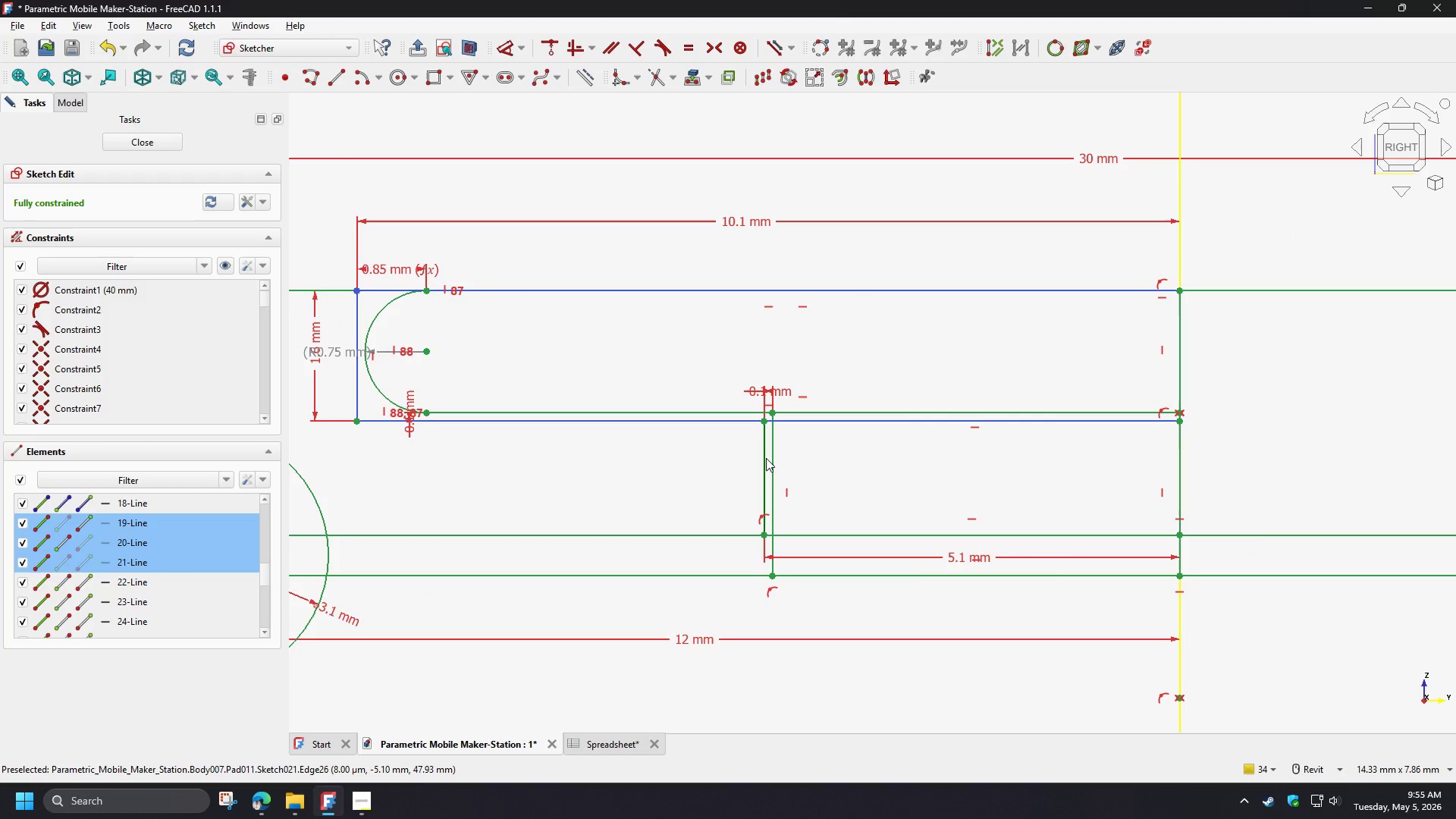 
left_click([765, 457])
 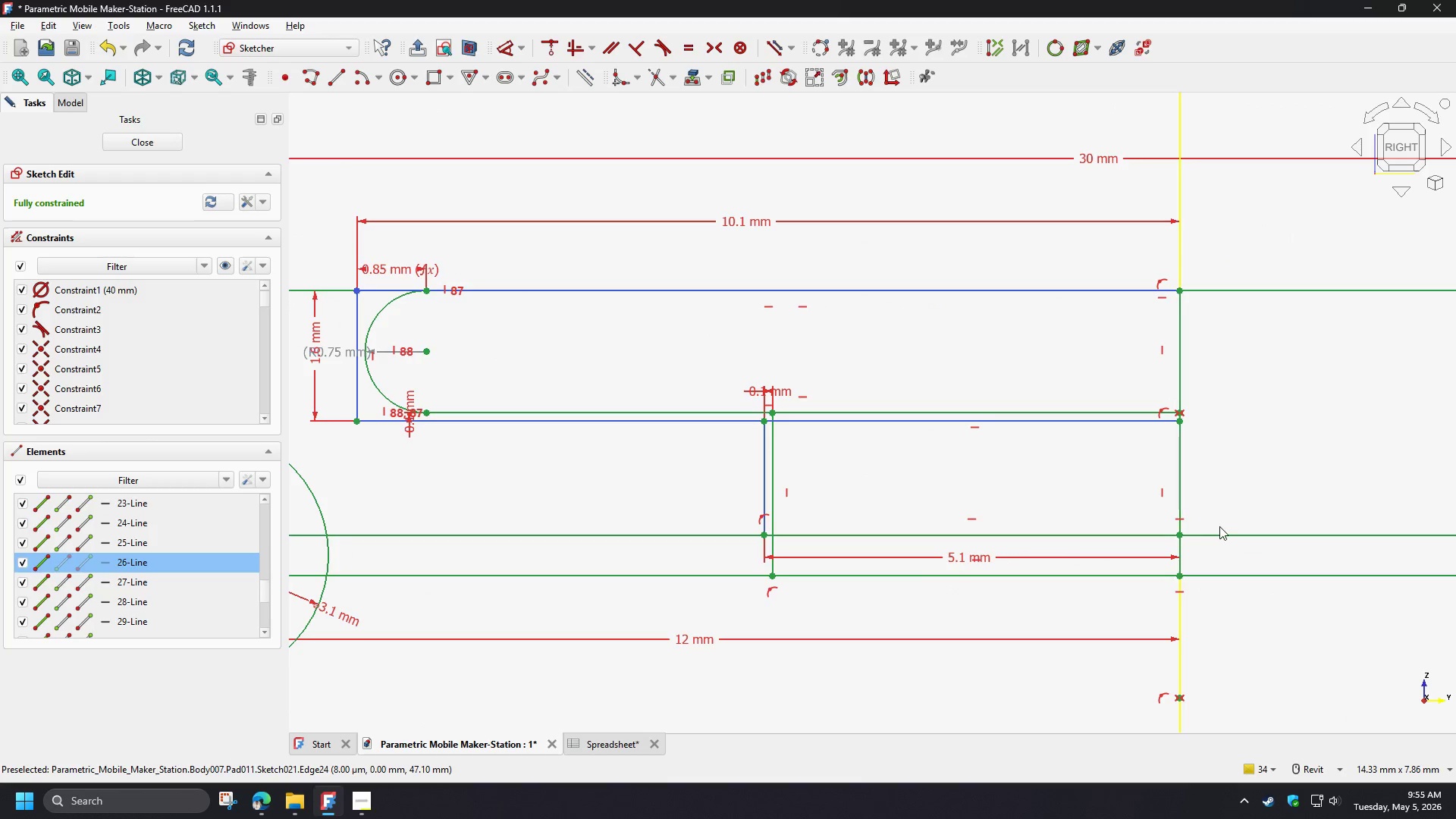 
scroll: coordinate [1219, 524], scroll_direction: up, amount: 1.0
 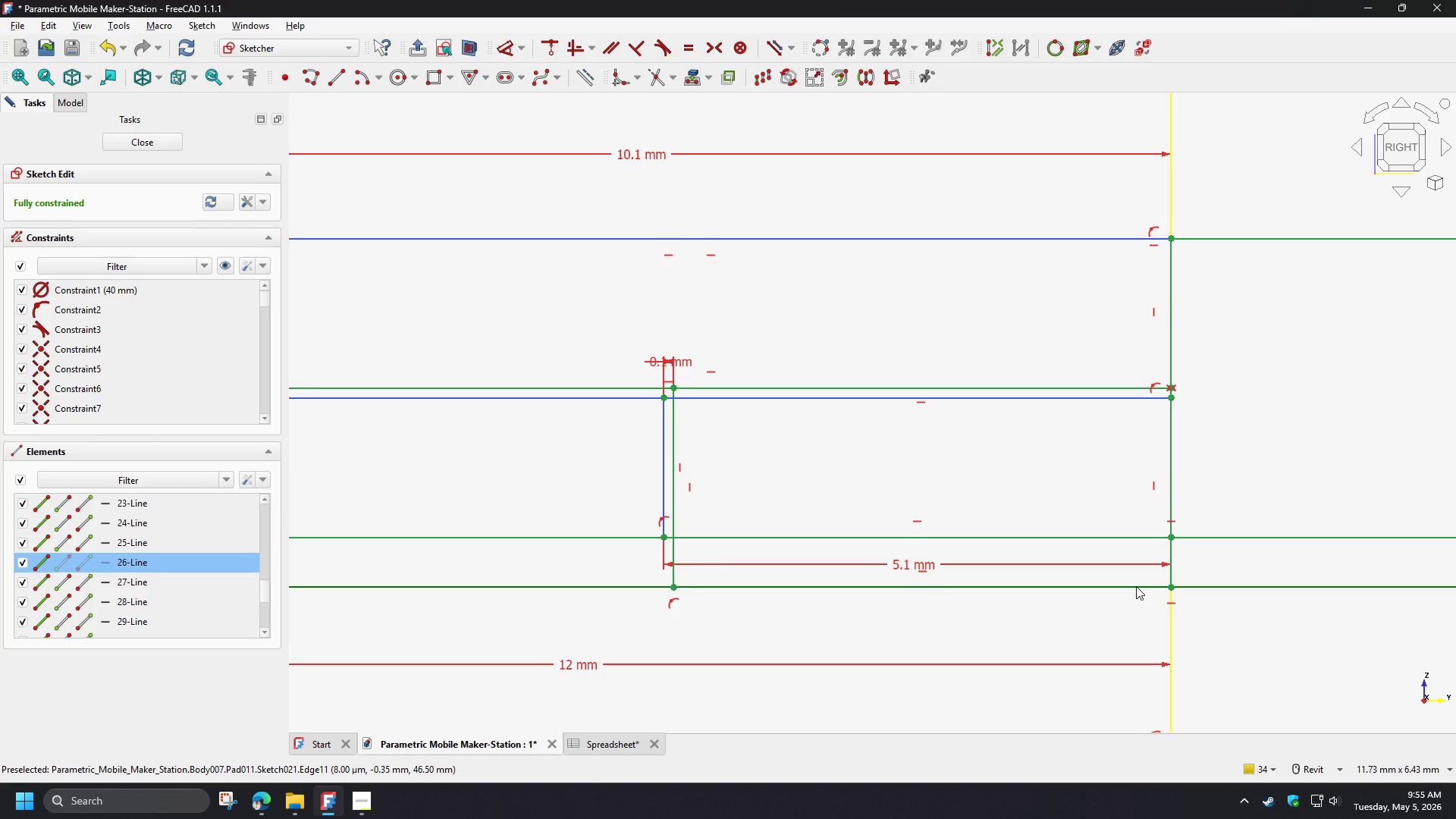 
left_click([1231, 460])
 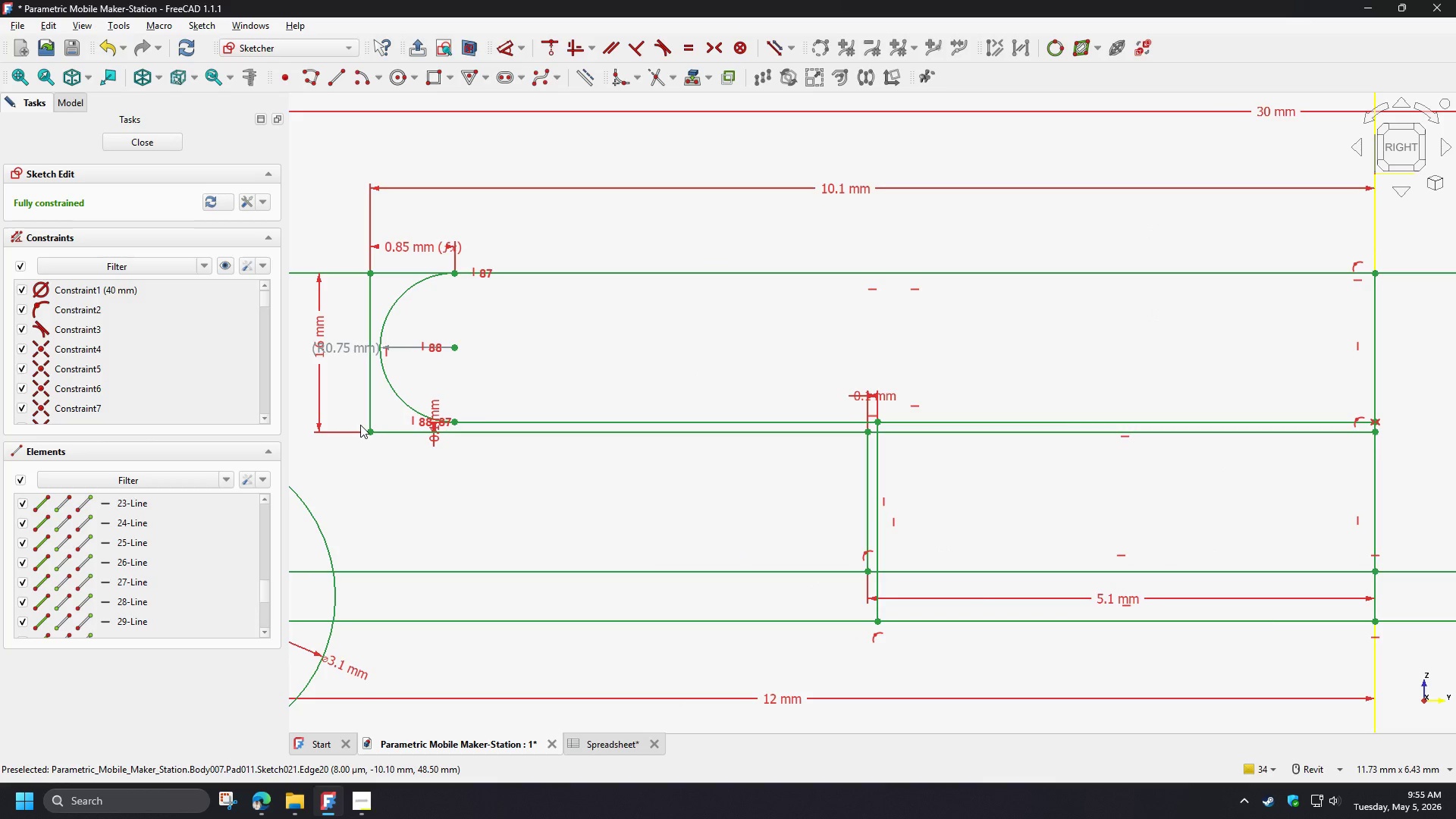 
wait(10.17)
 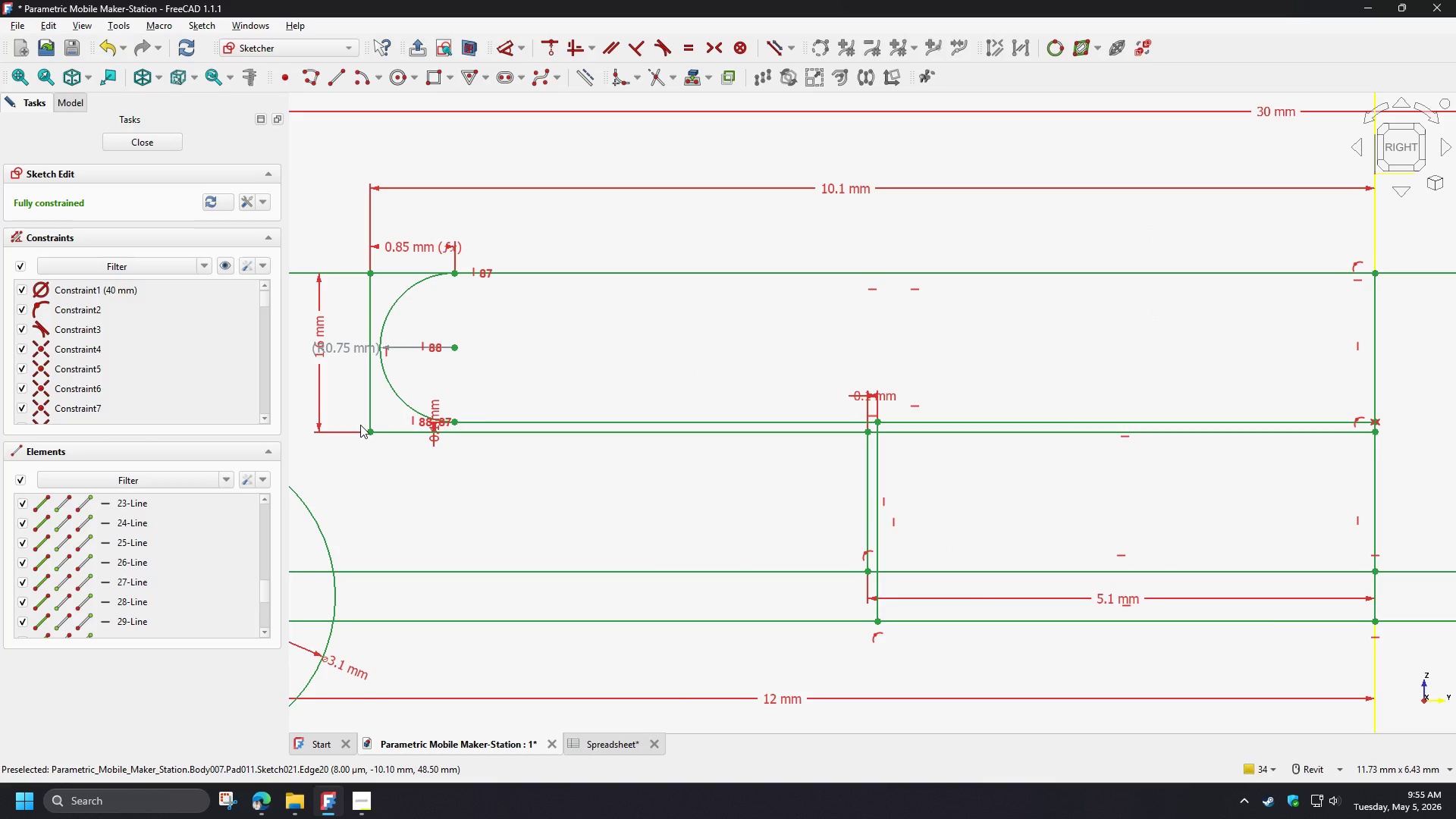 
left_click([370, 300])
 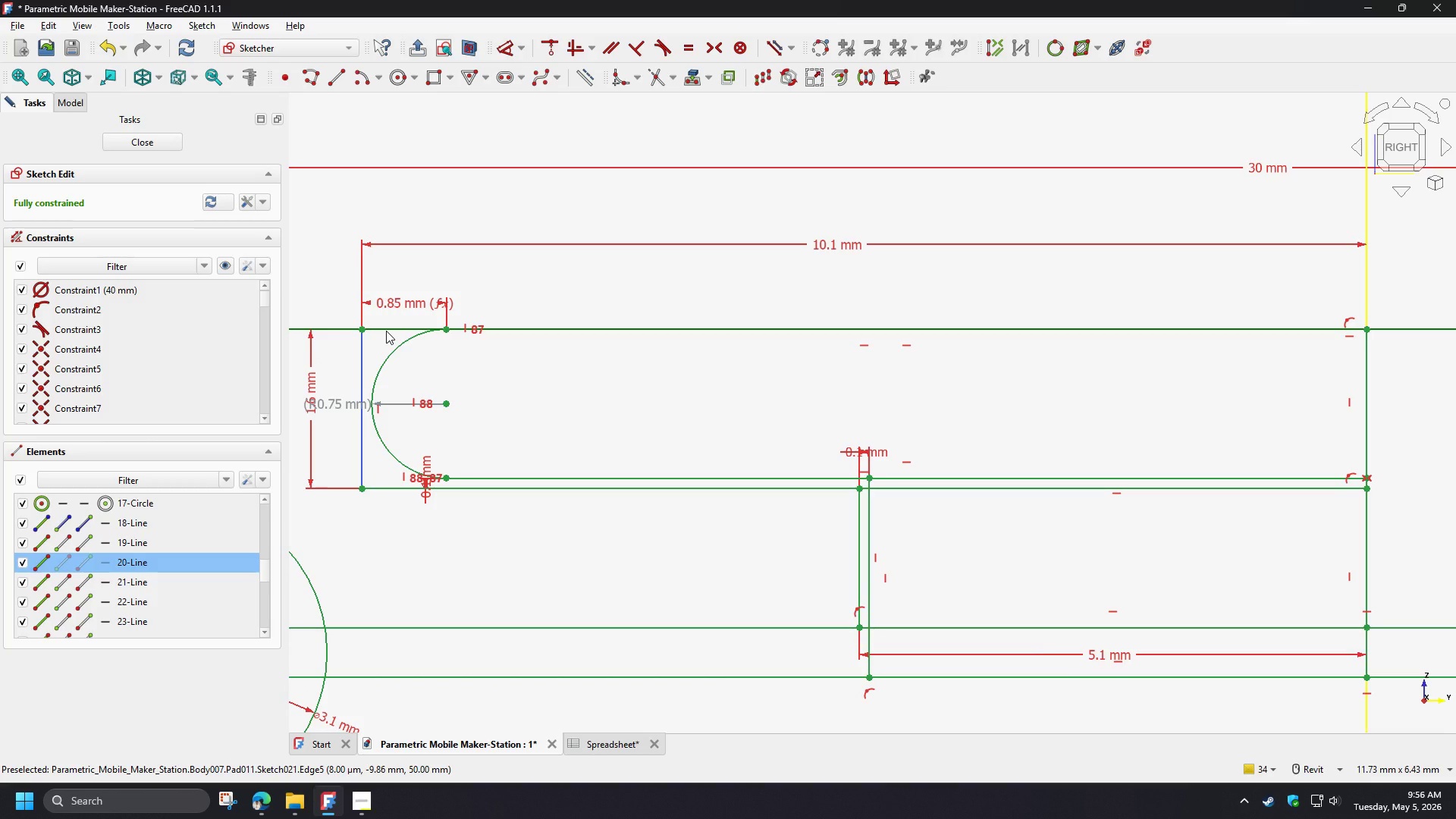 
wait(16.52)
 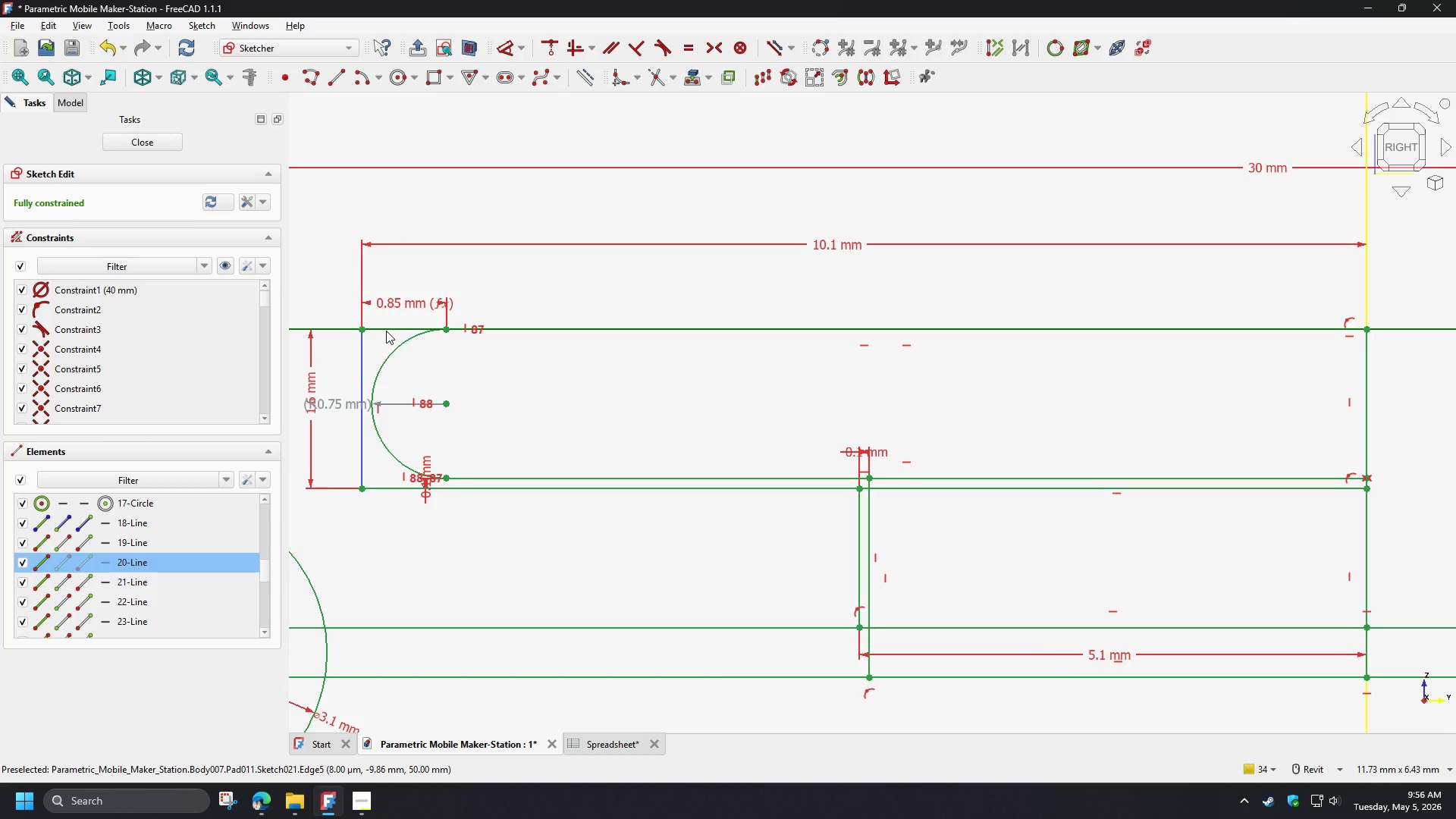 
double_click([362, 360])
 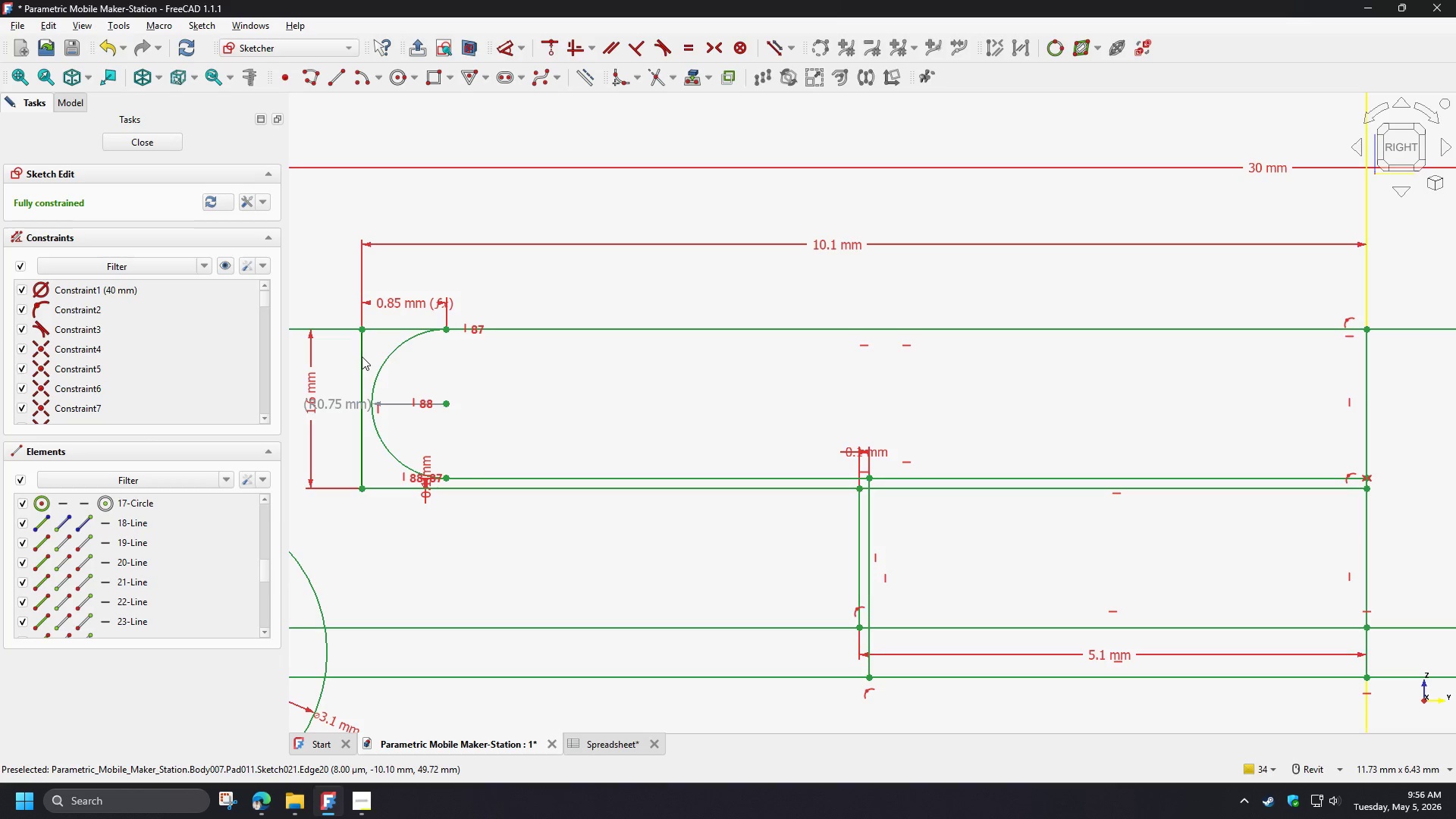 
double_click([362, 356])
 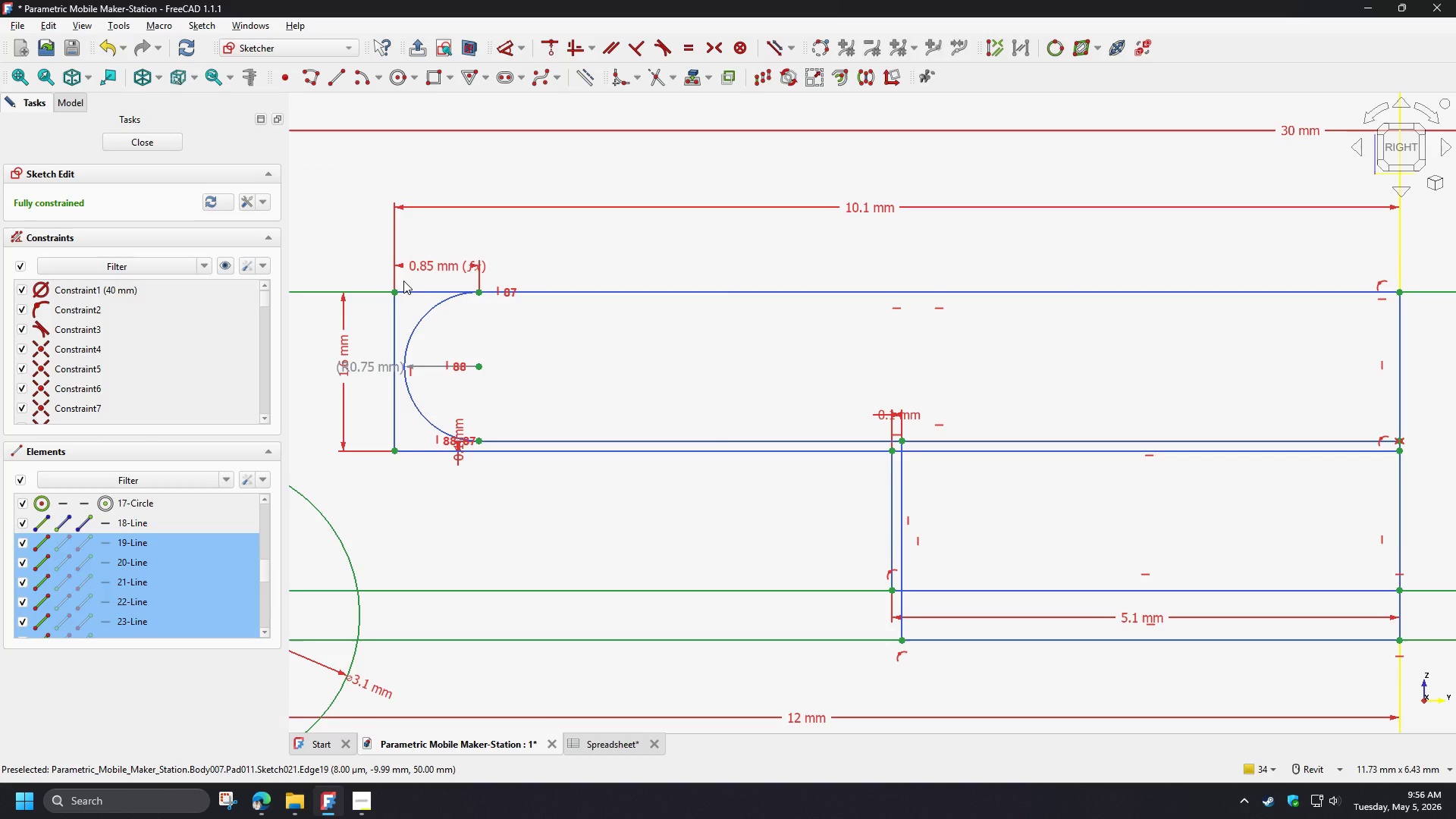 
wait(5.22)
 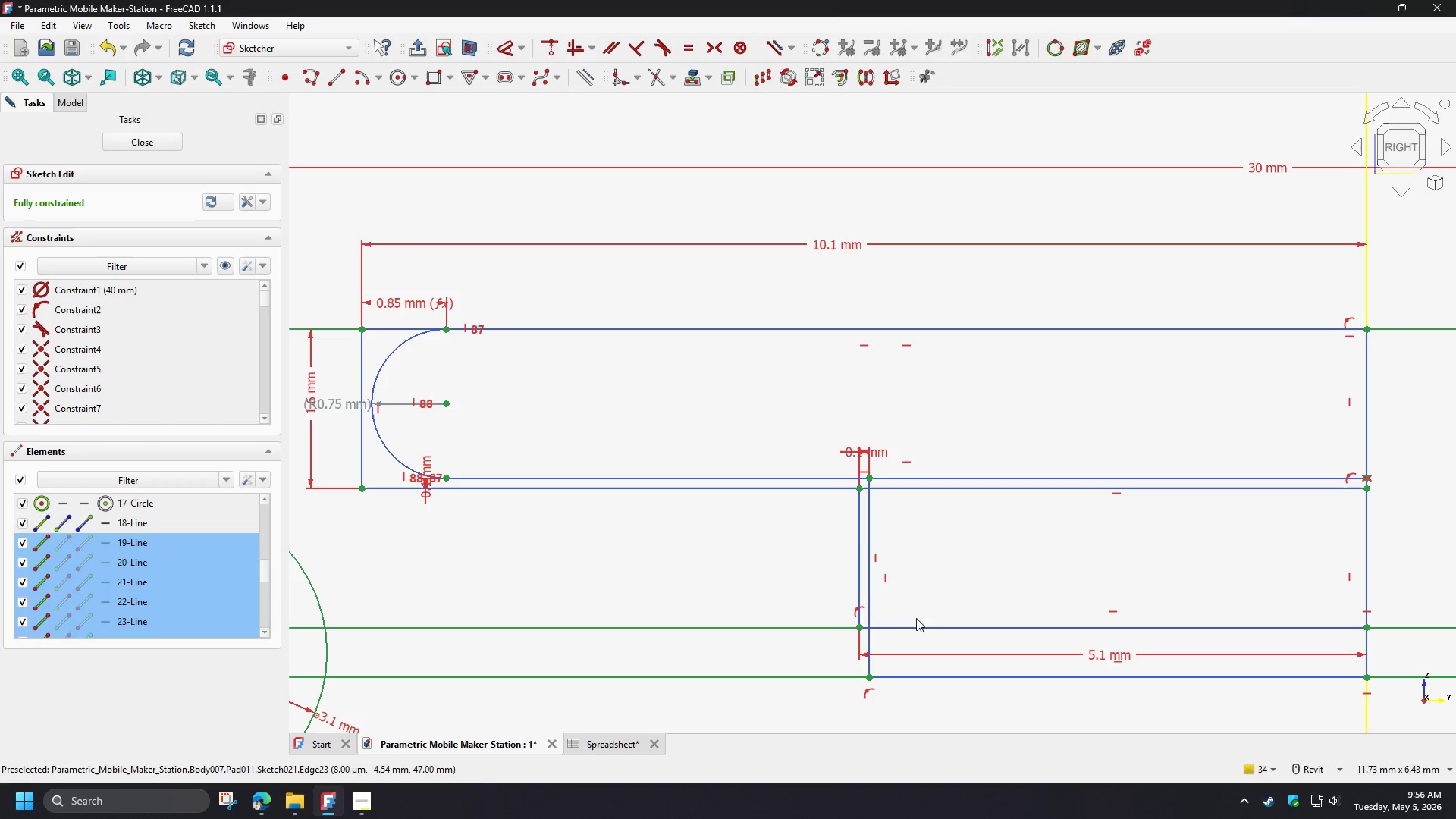 
left_click_drag(start_coordinate=[401, 281], to_coordinate=[1431, 444])
 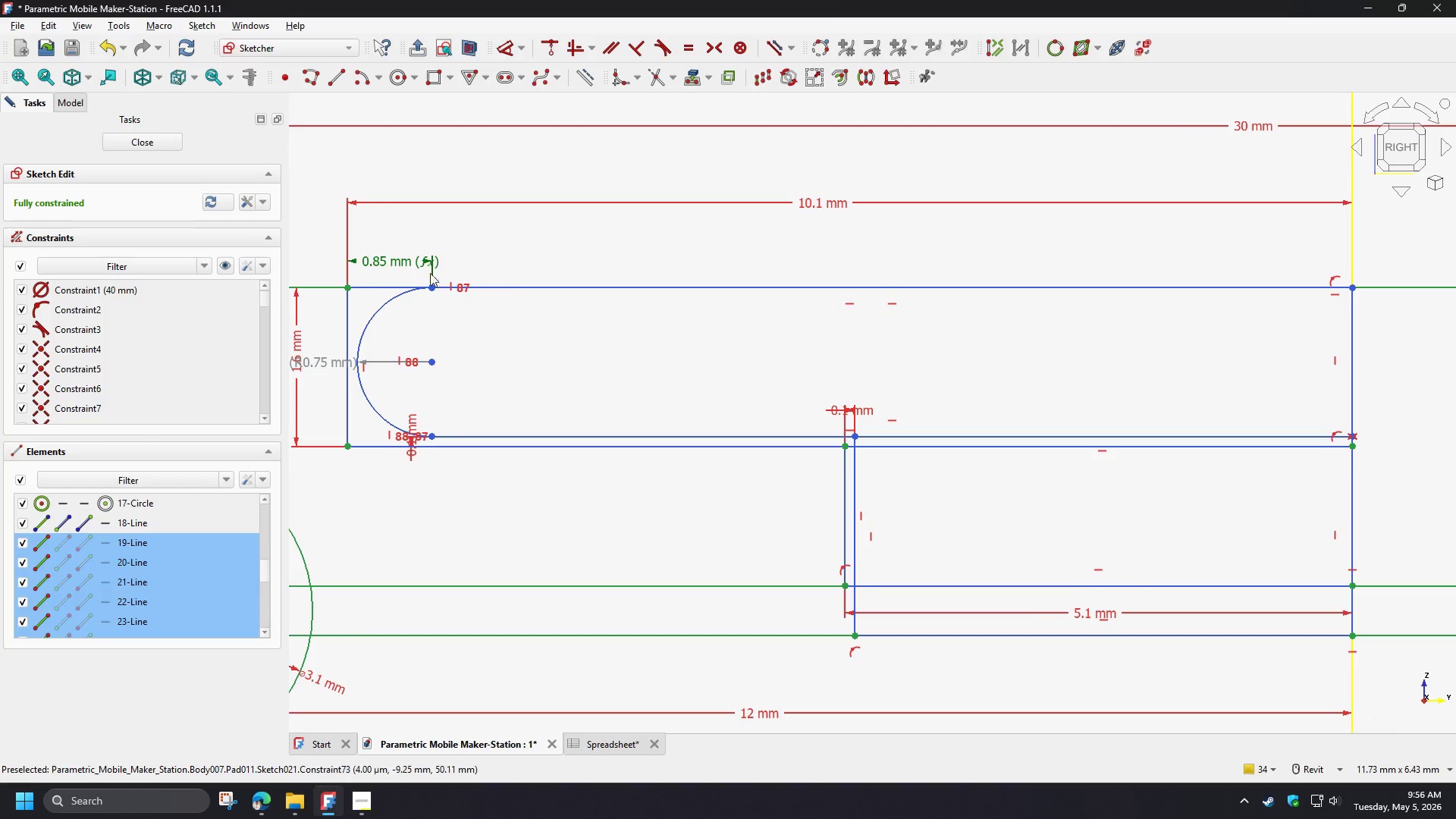 
hold_key(key=ControlLeft, duration=1.51)
left_click_drag(start_coordinate=[356, 278], to_coordinate=[1385, 438])
 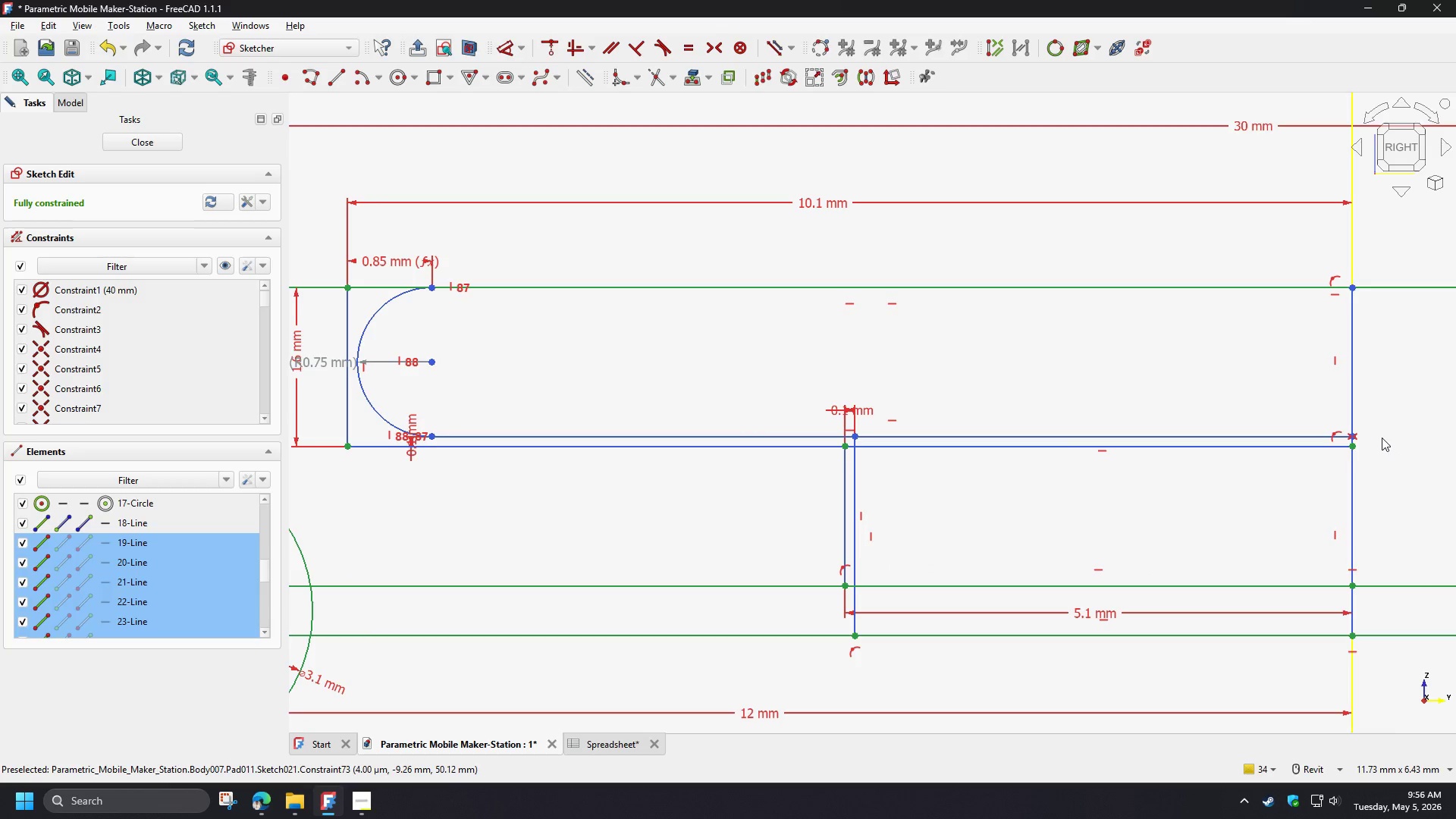 
hold_key(key=ControlLeft, duration=1.0)
 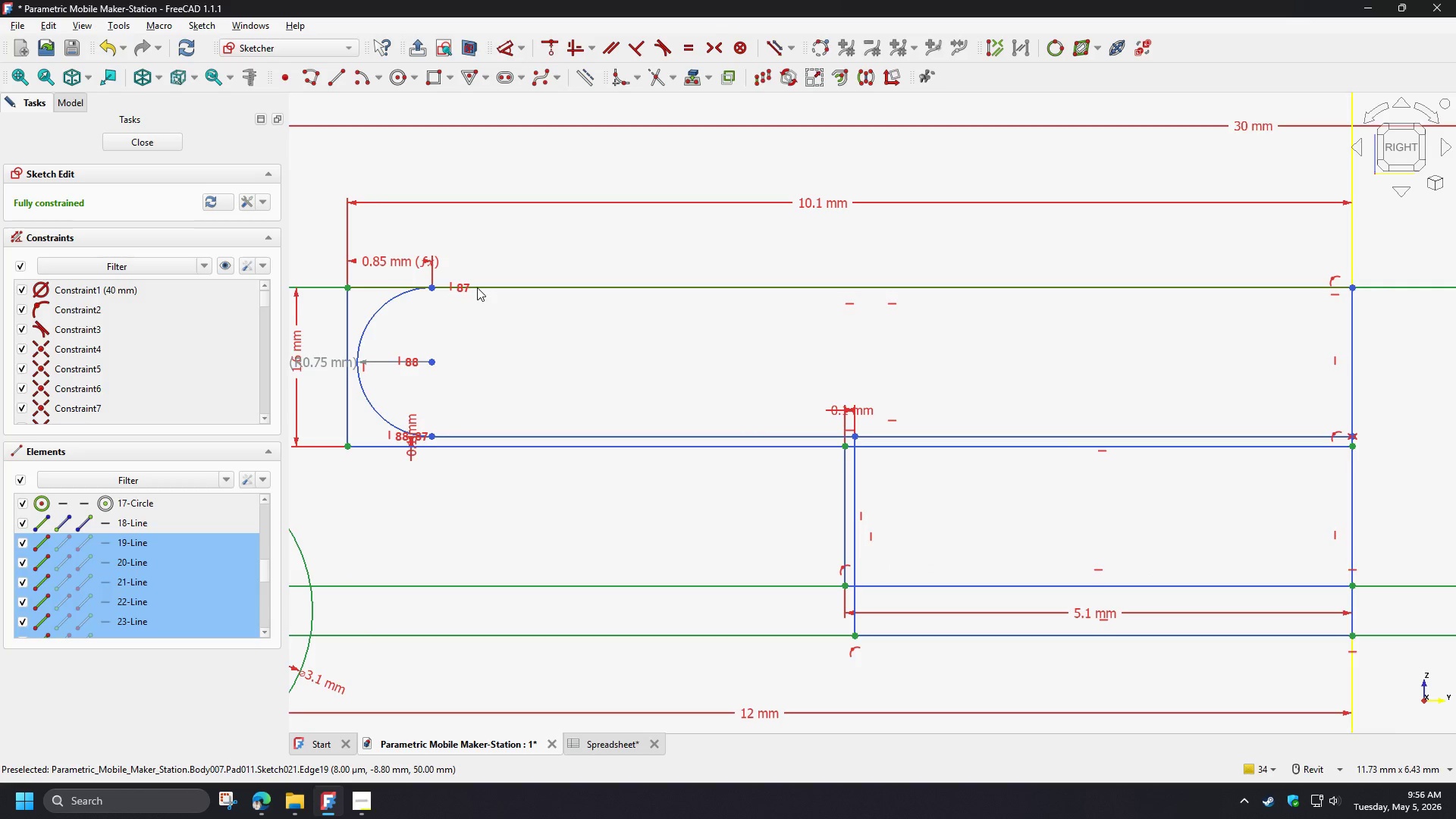 
left_click([397, 297])
 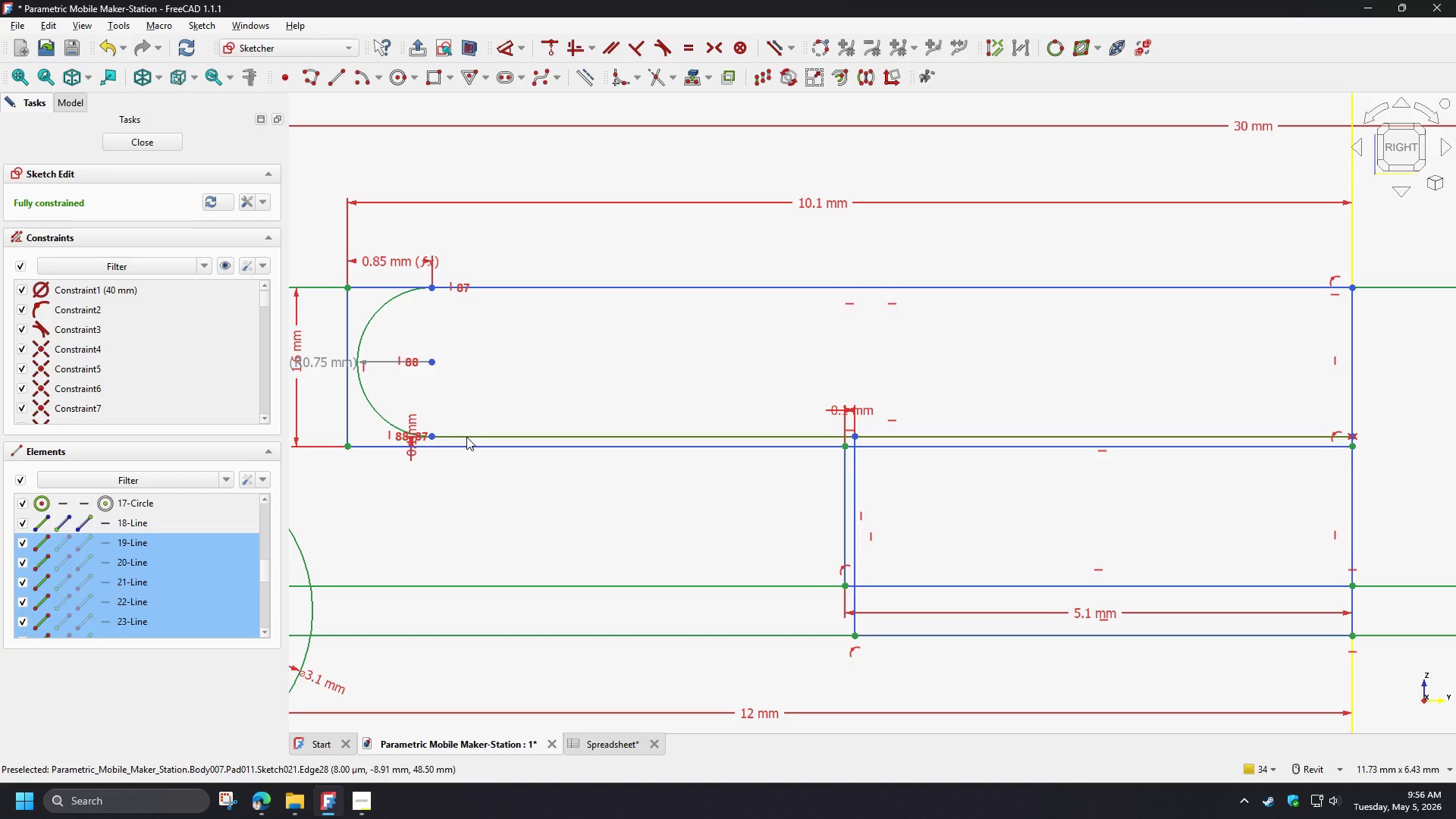 
left_click([466, 437])
 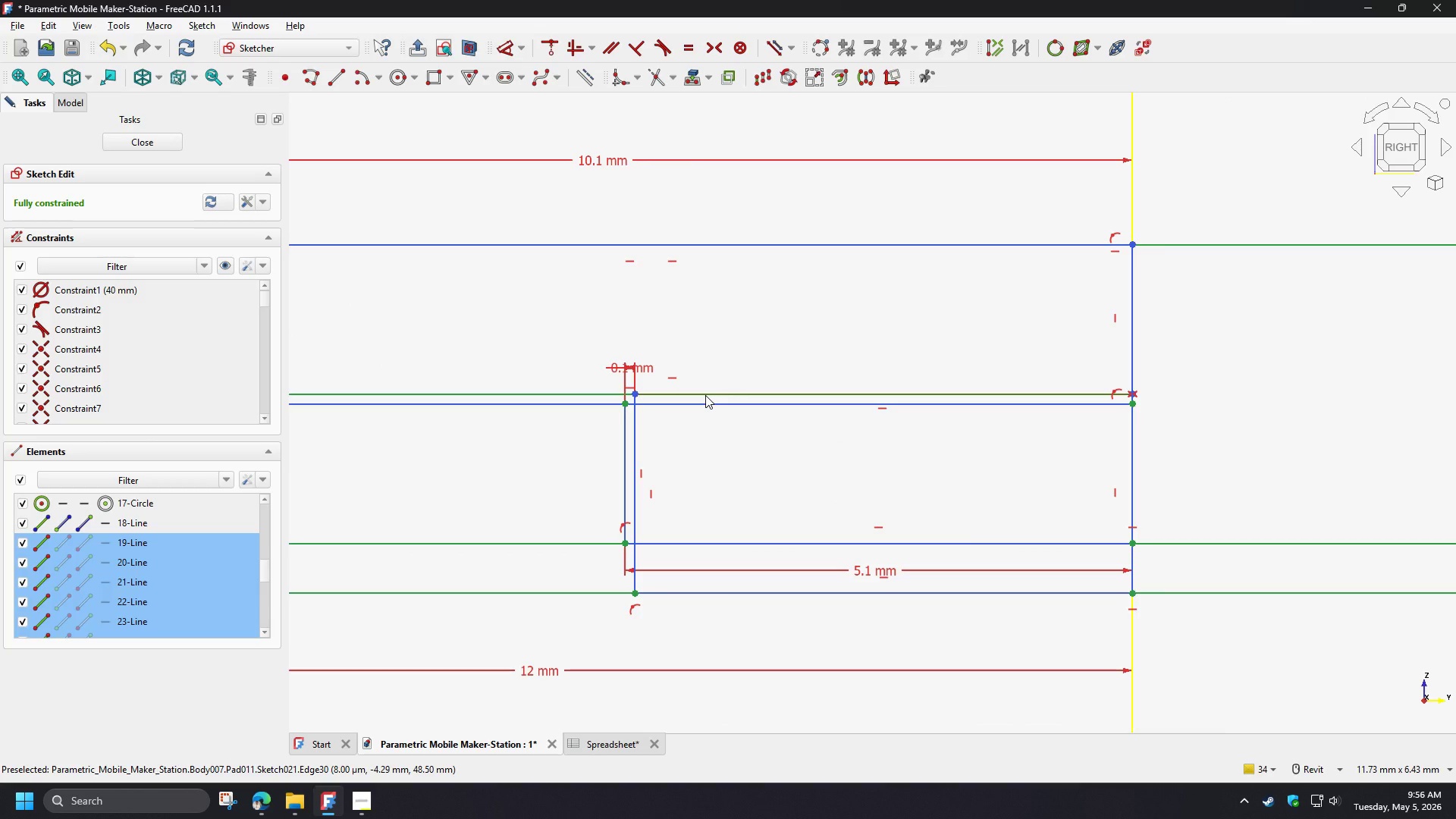 
left_click([705, 395])
 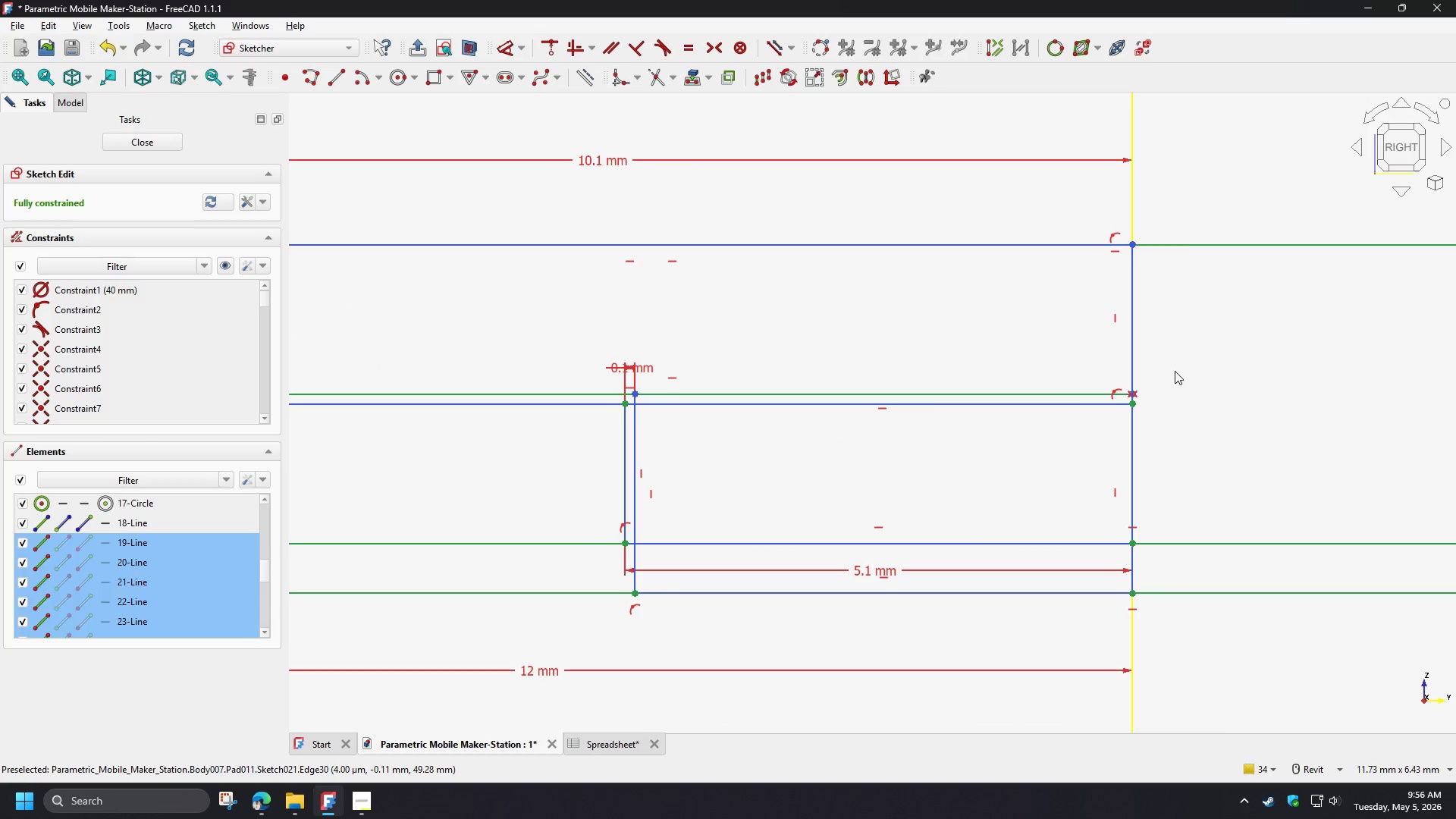 
scroll: coordinate [1147, 396], scroll_direction: up, amount: 7.0
 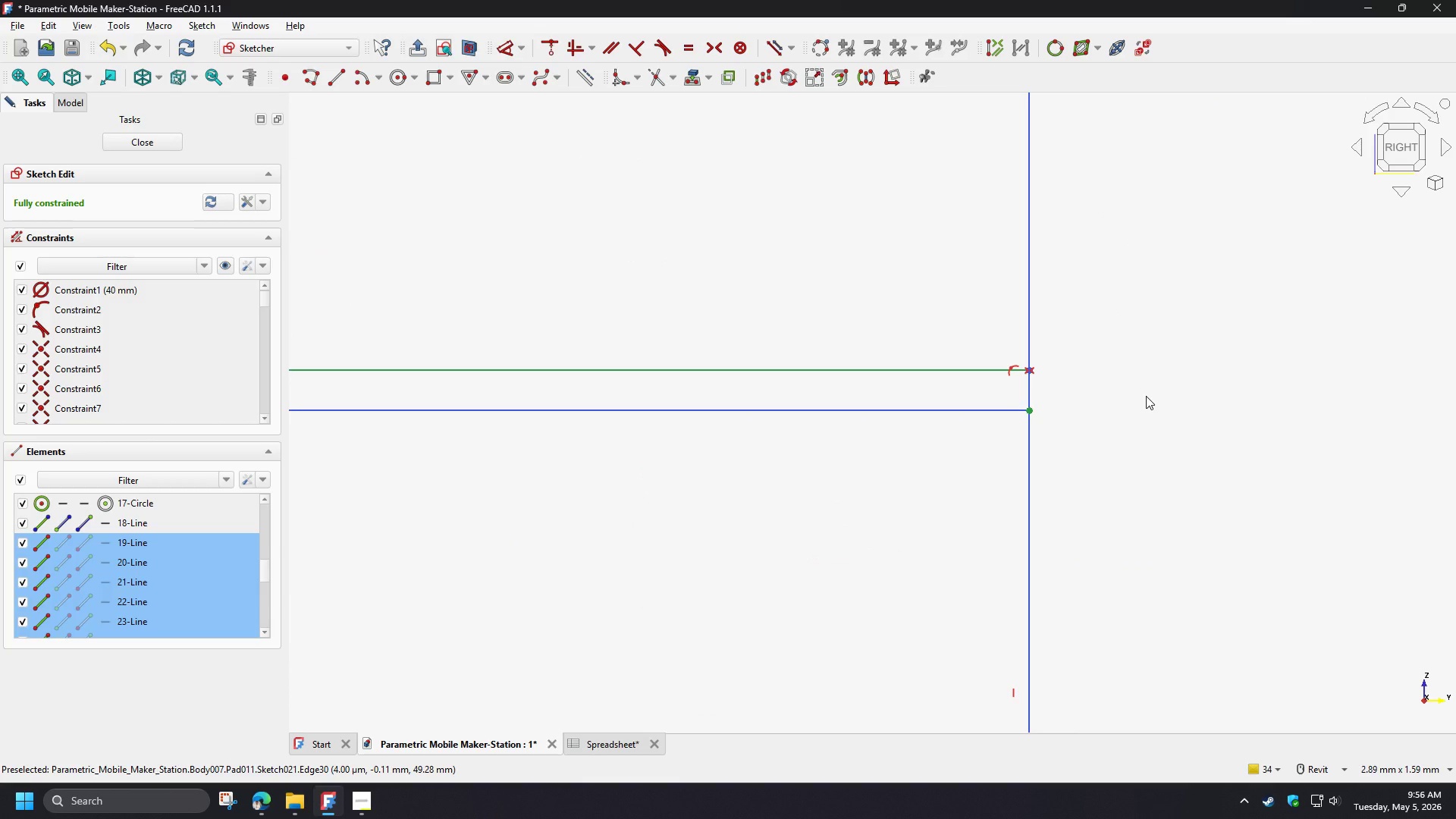 
scroll: coordinate [1180, 426], scroll_direction: down, amount: 7.0
 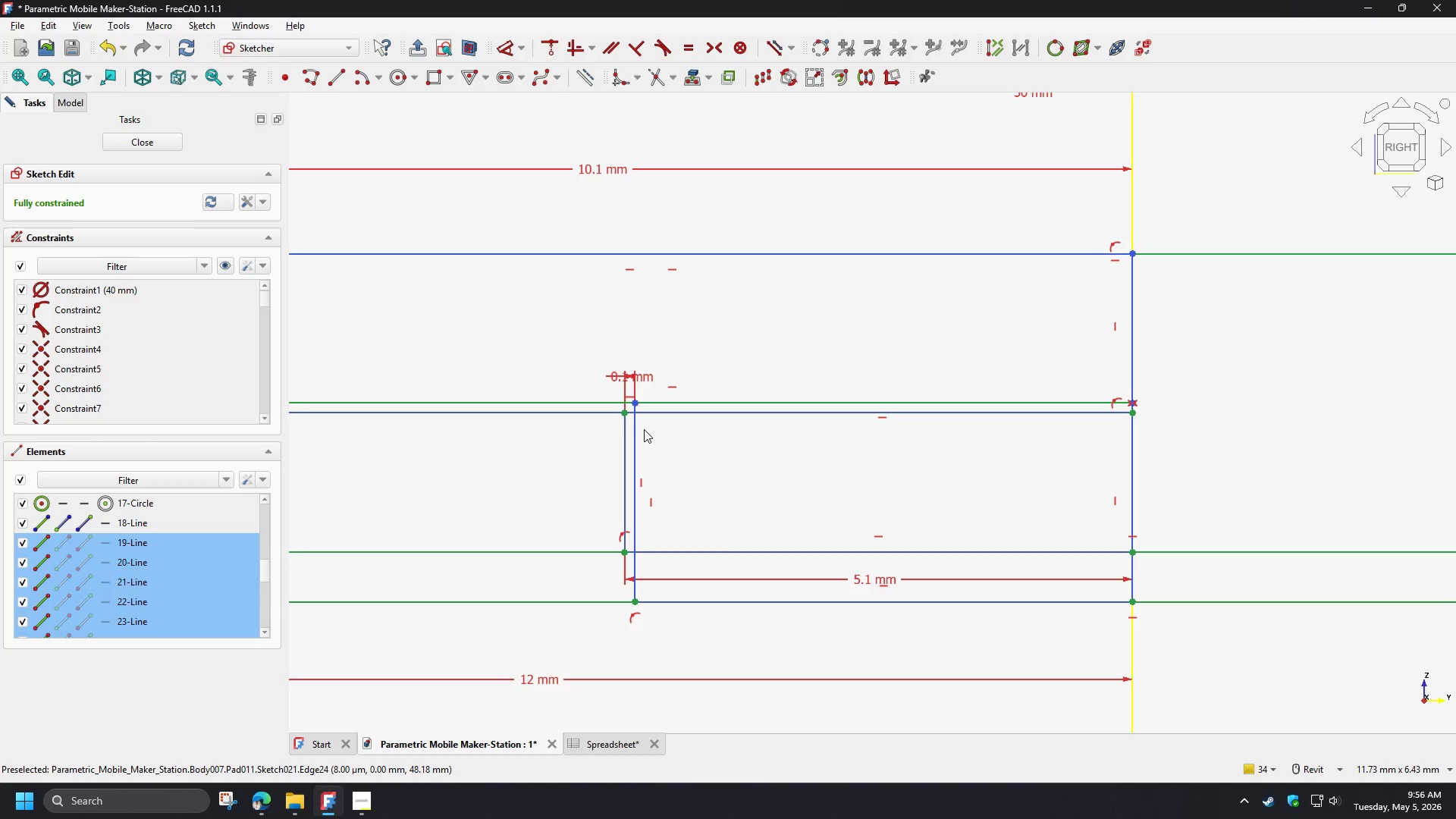 
left_click([637, 427])
 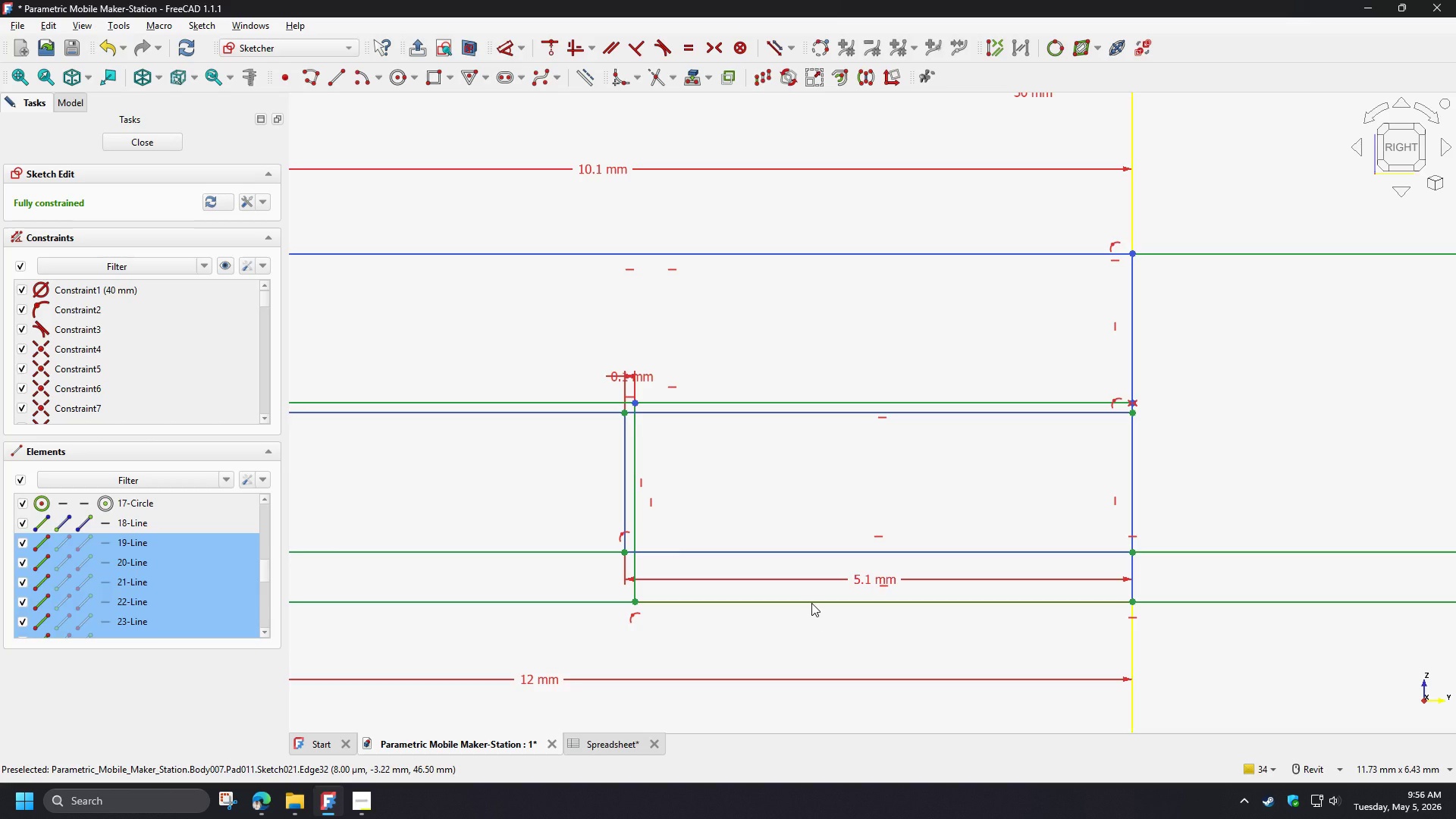 
left_click([811, 603])
 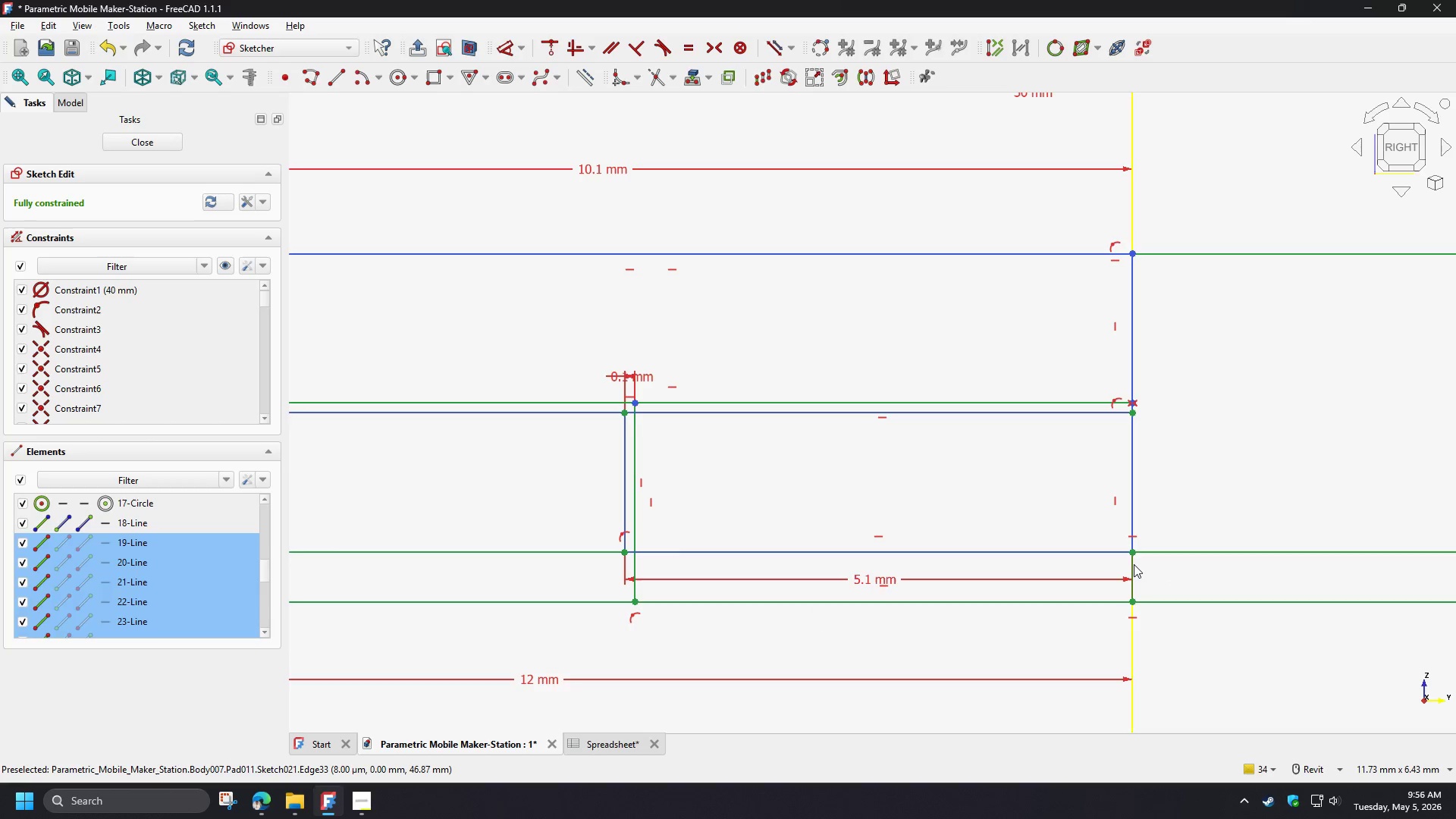 
left_click([1134, 564])
 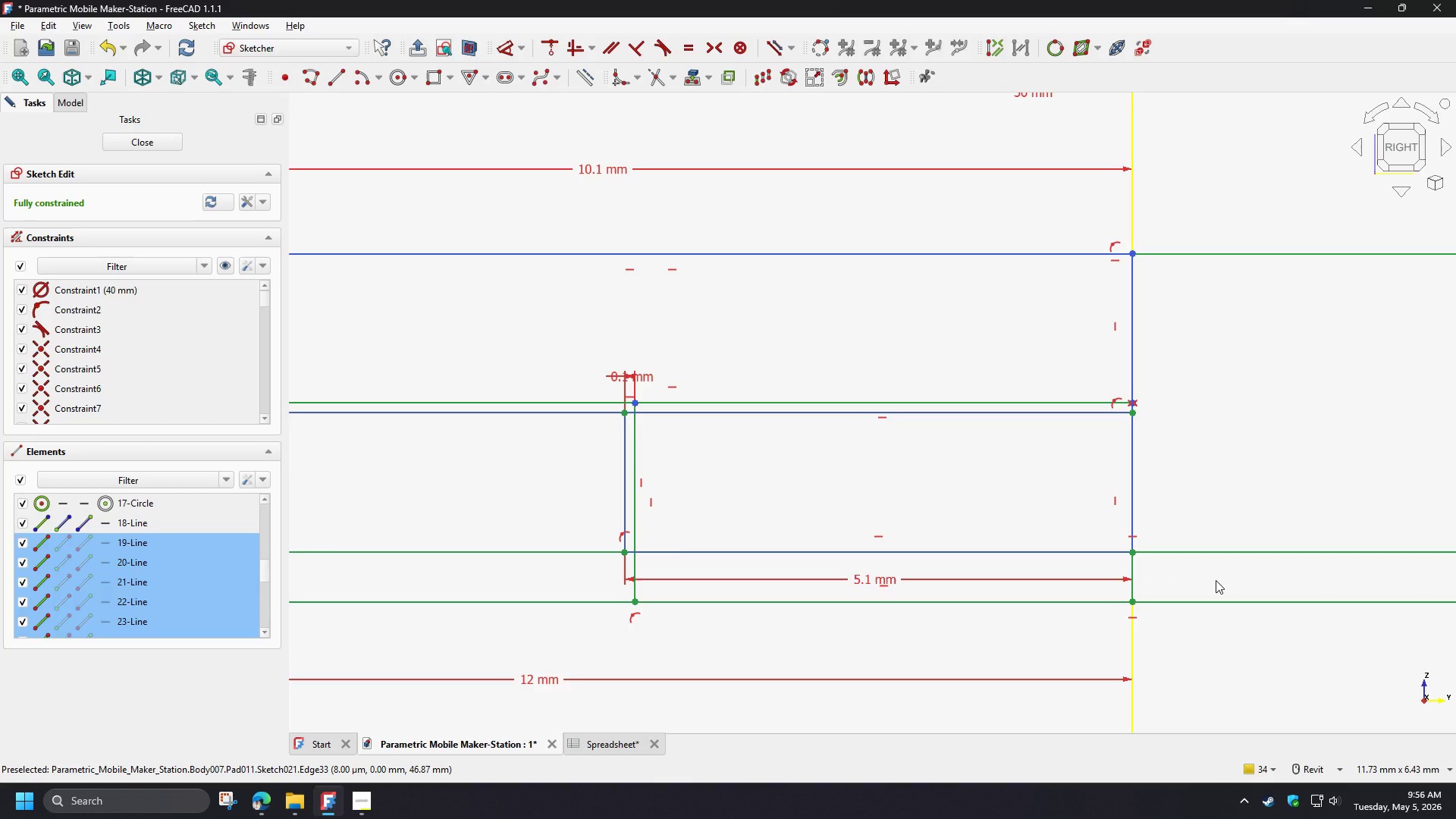 
scroll: coordinate [1216, 580], scroll_direction: down, amount: 3.0
 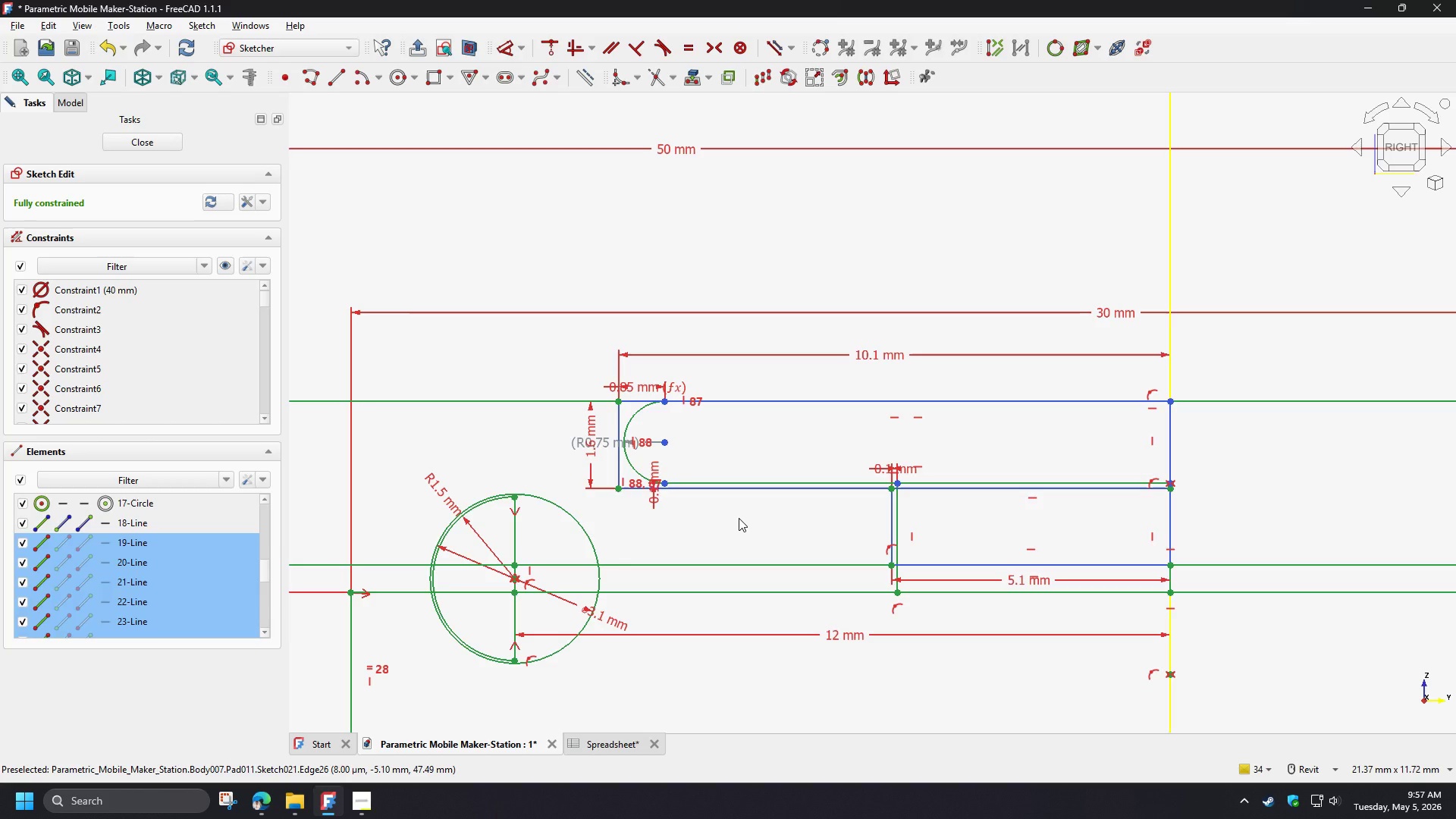 
wait(14.13)
 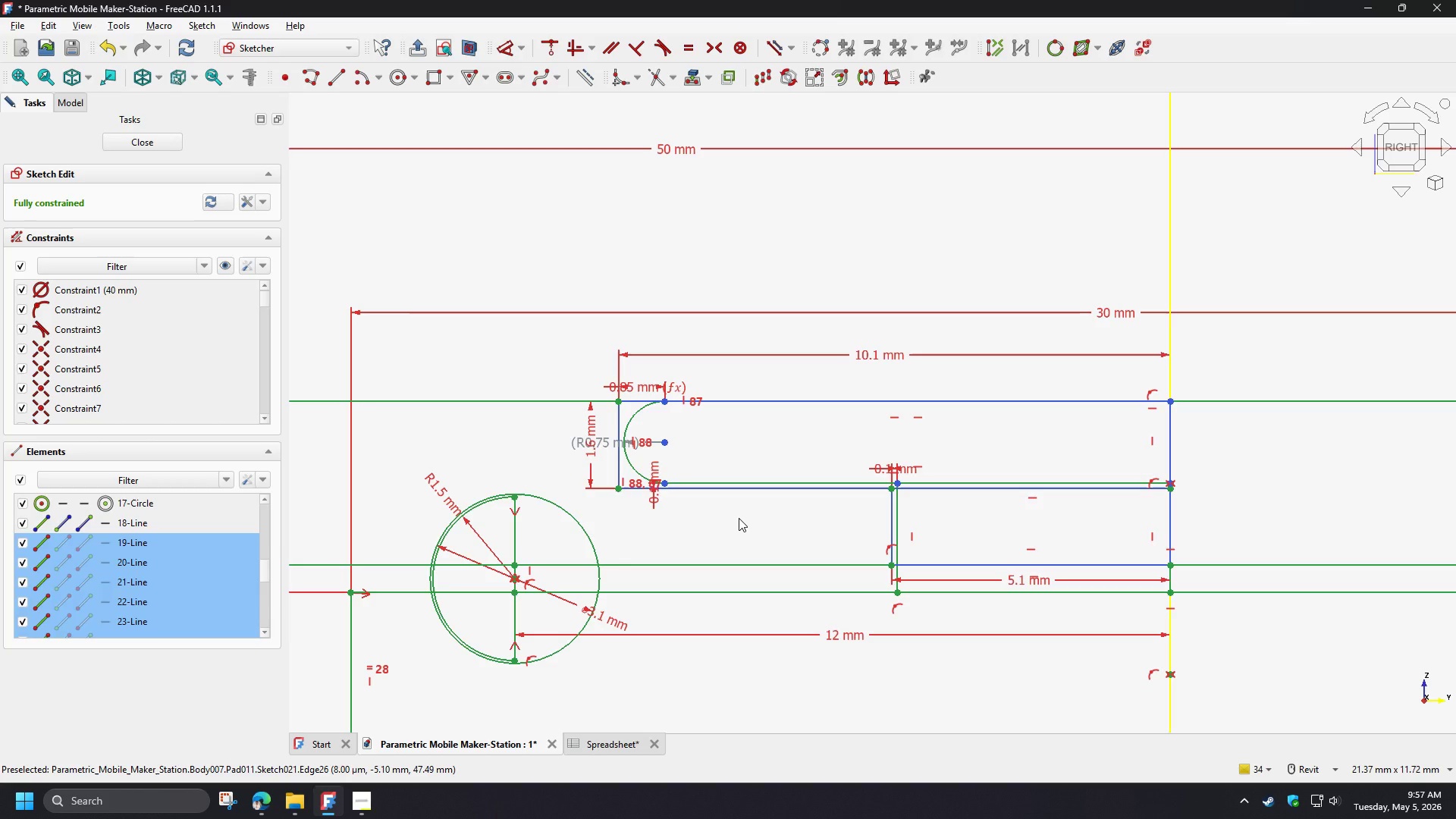 
left_click([739, 518])
 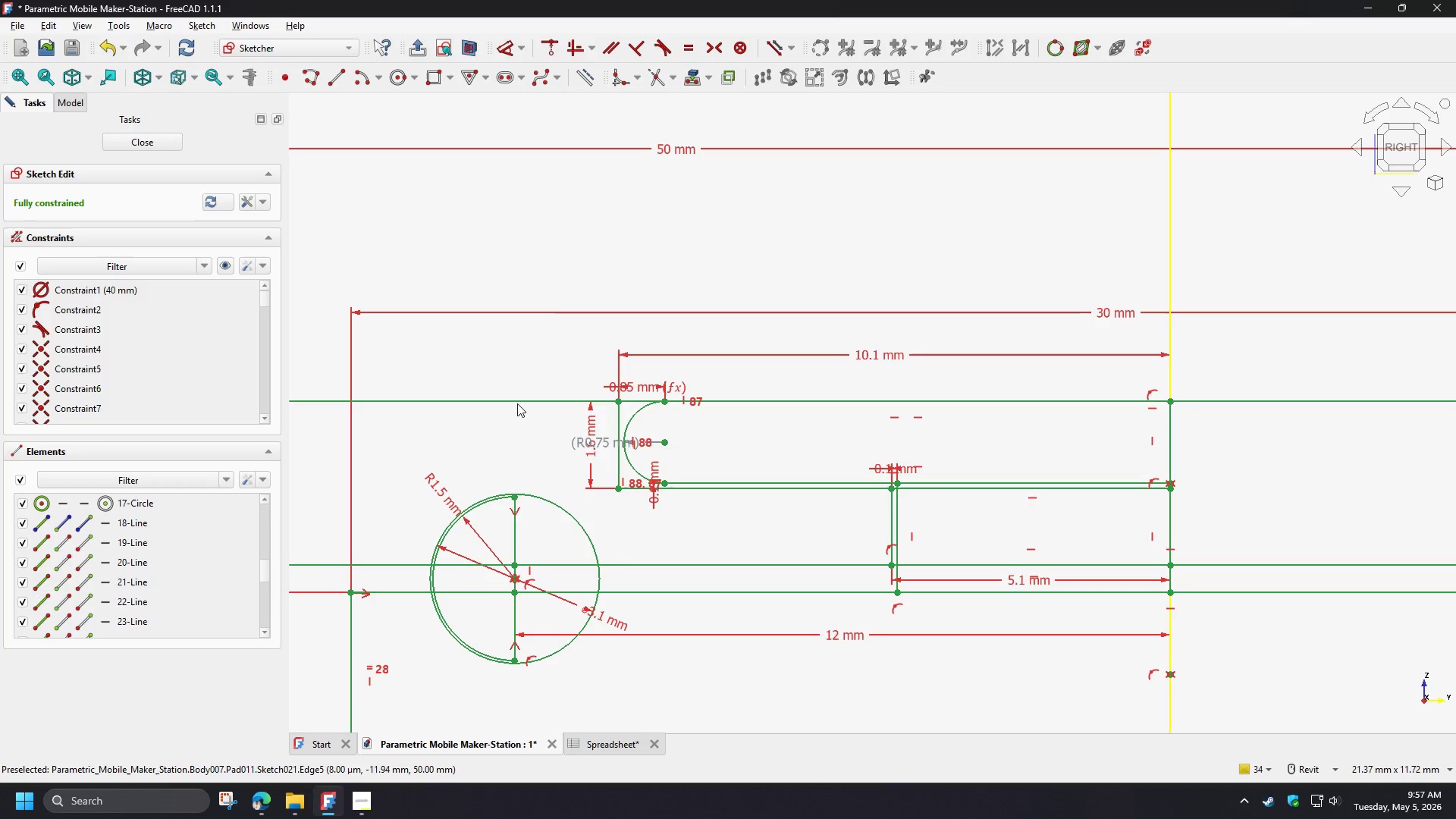 
left_click([517, 400])
 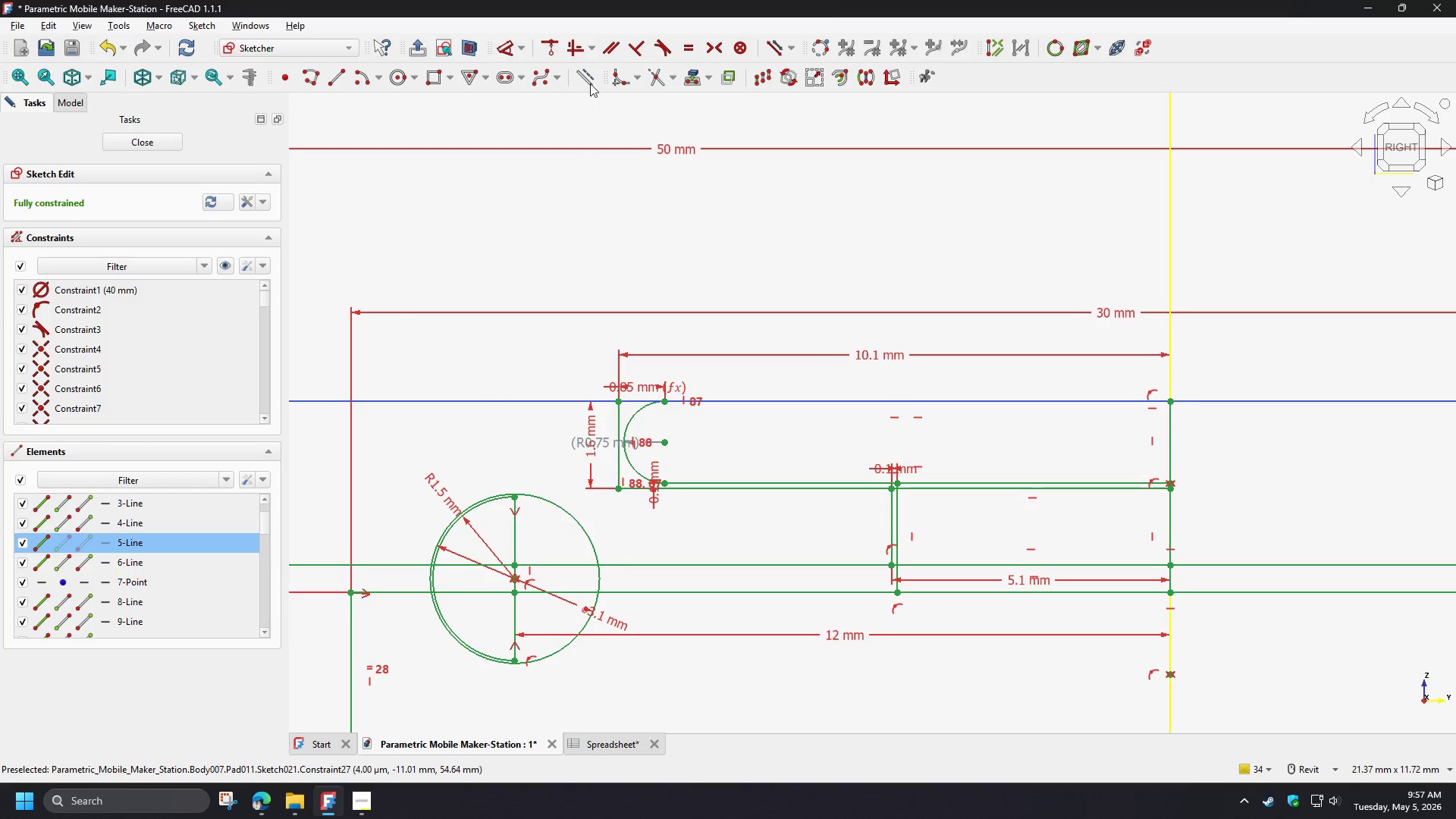 
left_click([590, 81])
 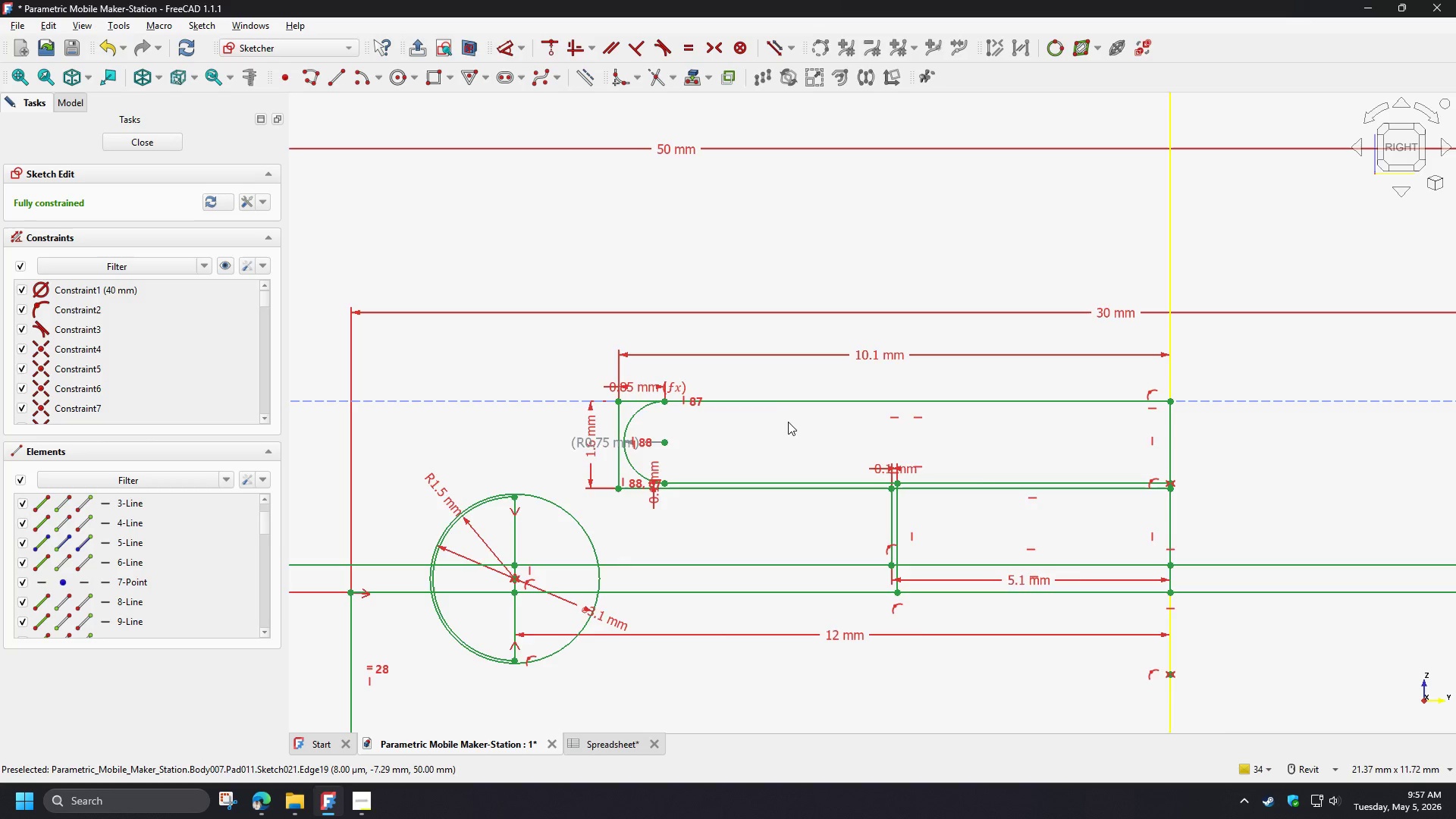 
scroll: coordinate [787, 422], scroll_direction: up, amount: 3.0
 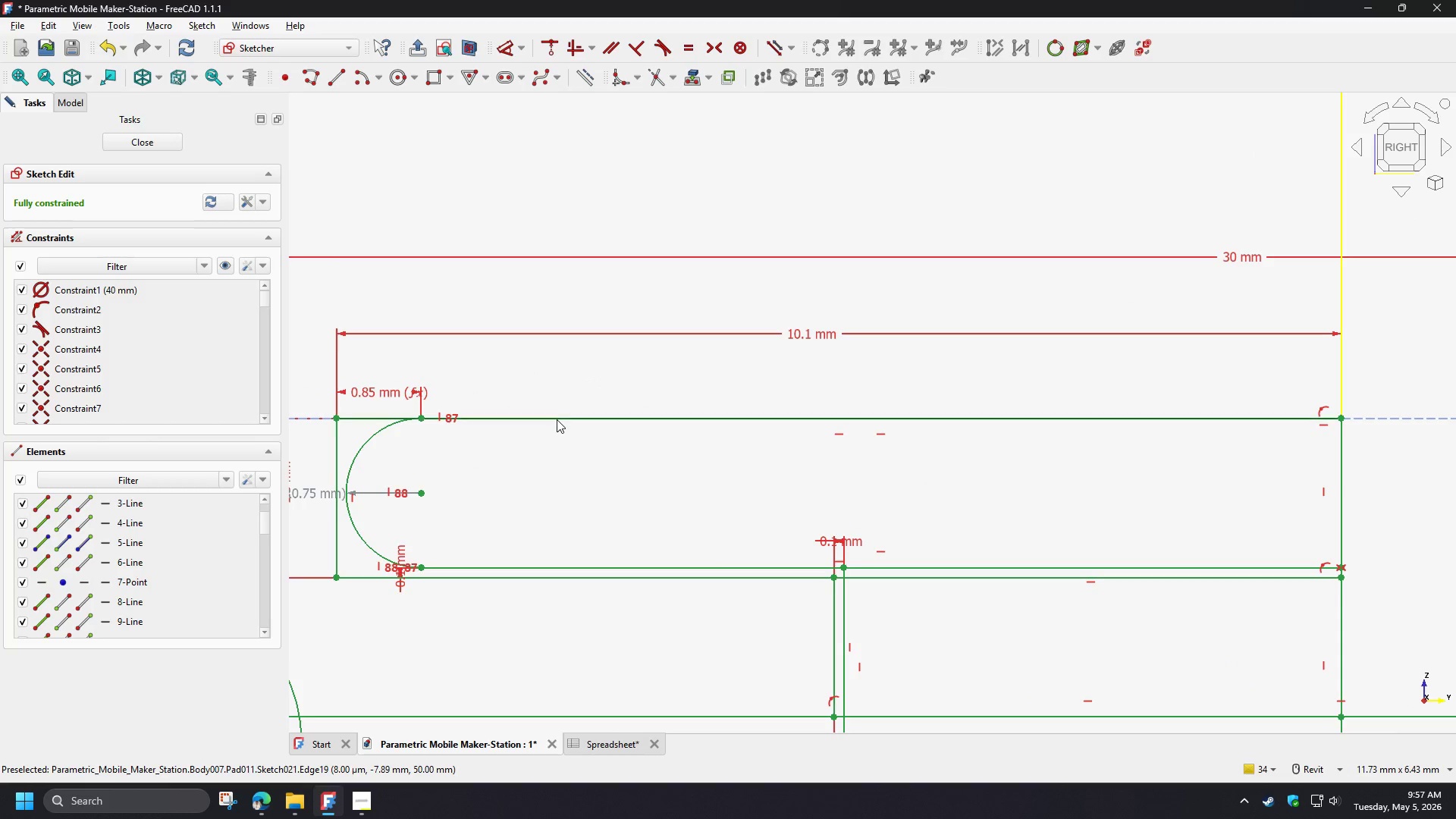 
left_click([557, 419])
 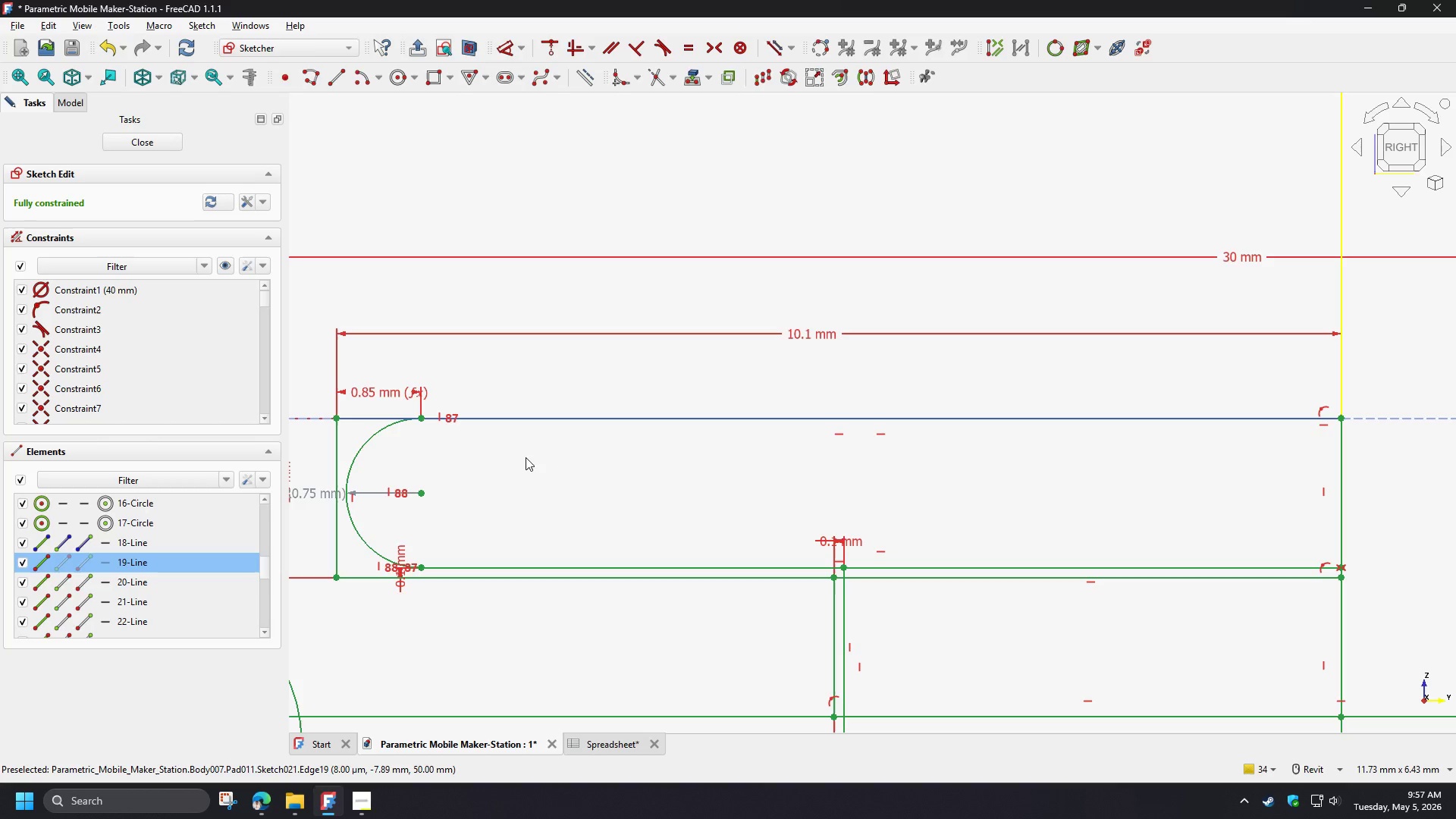 
left_click([496, 456])
 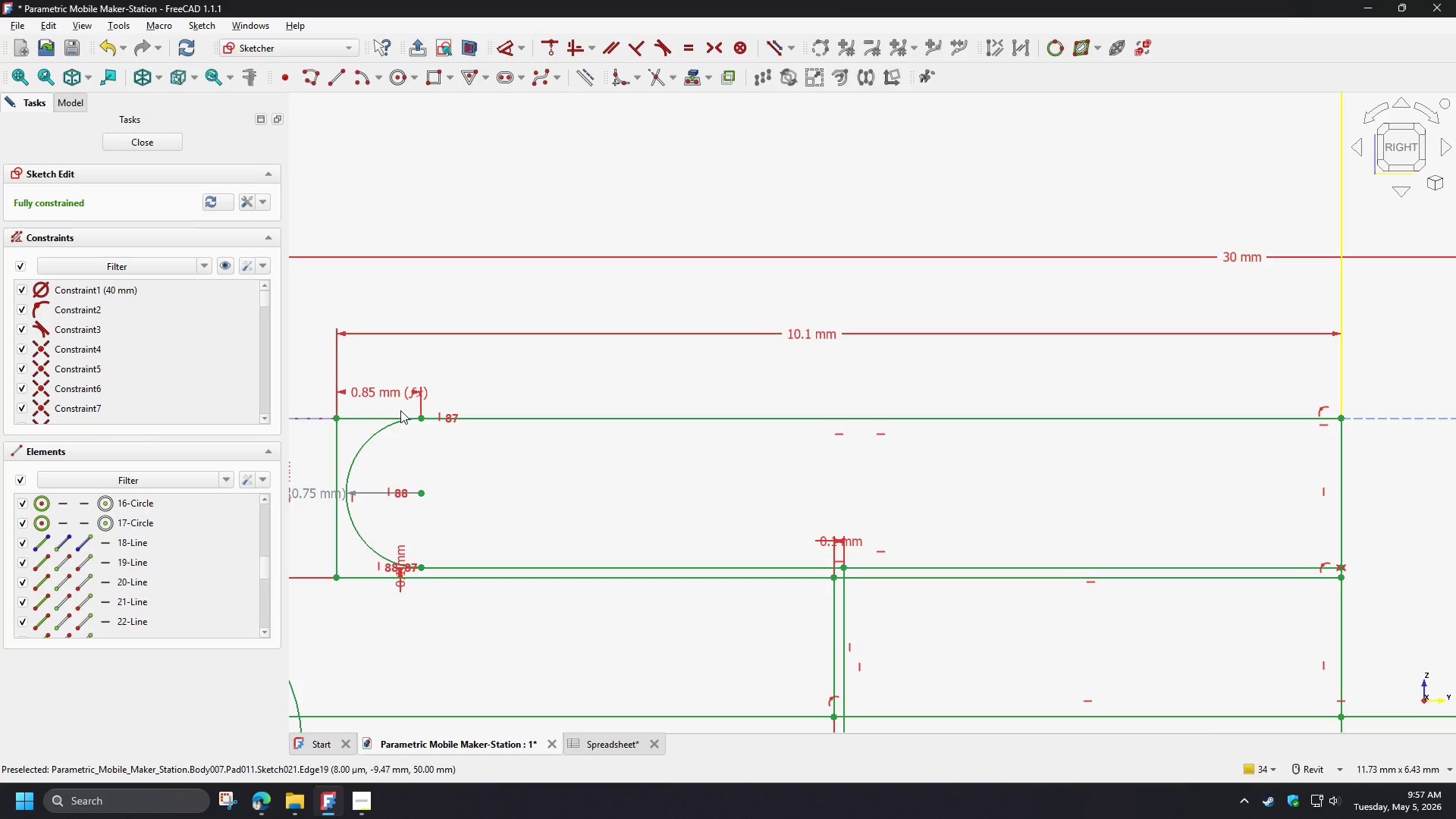 
left_click_drag(start_coordinate=[400, 410], to_coordinate=[1379, 431])
 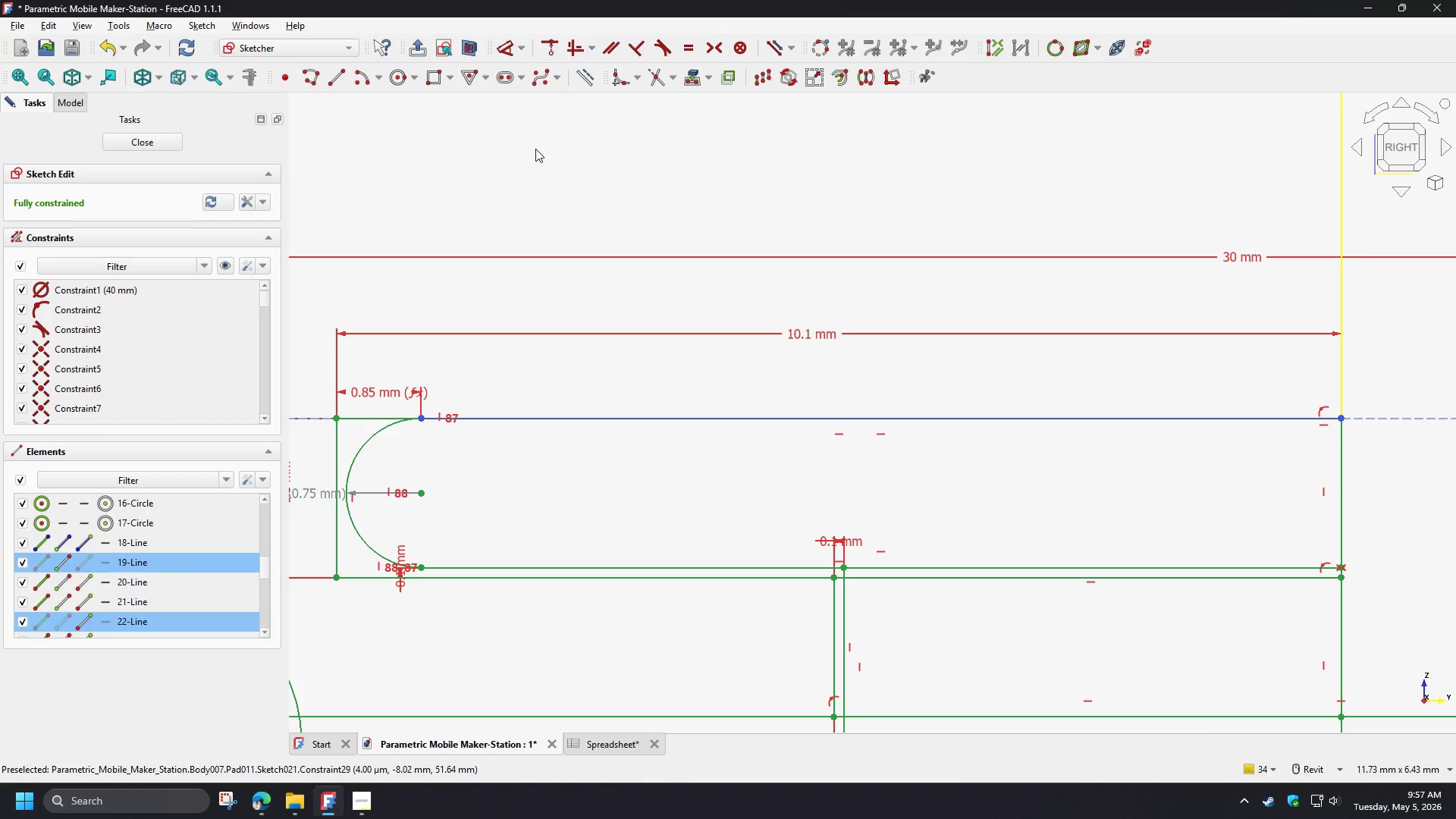 
left_click([582, 81])
 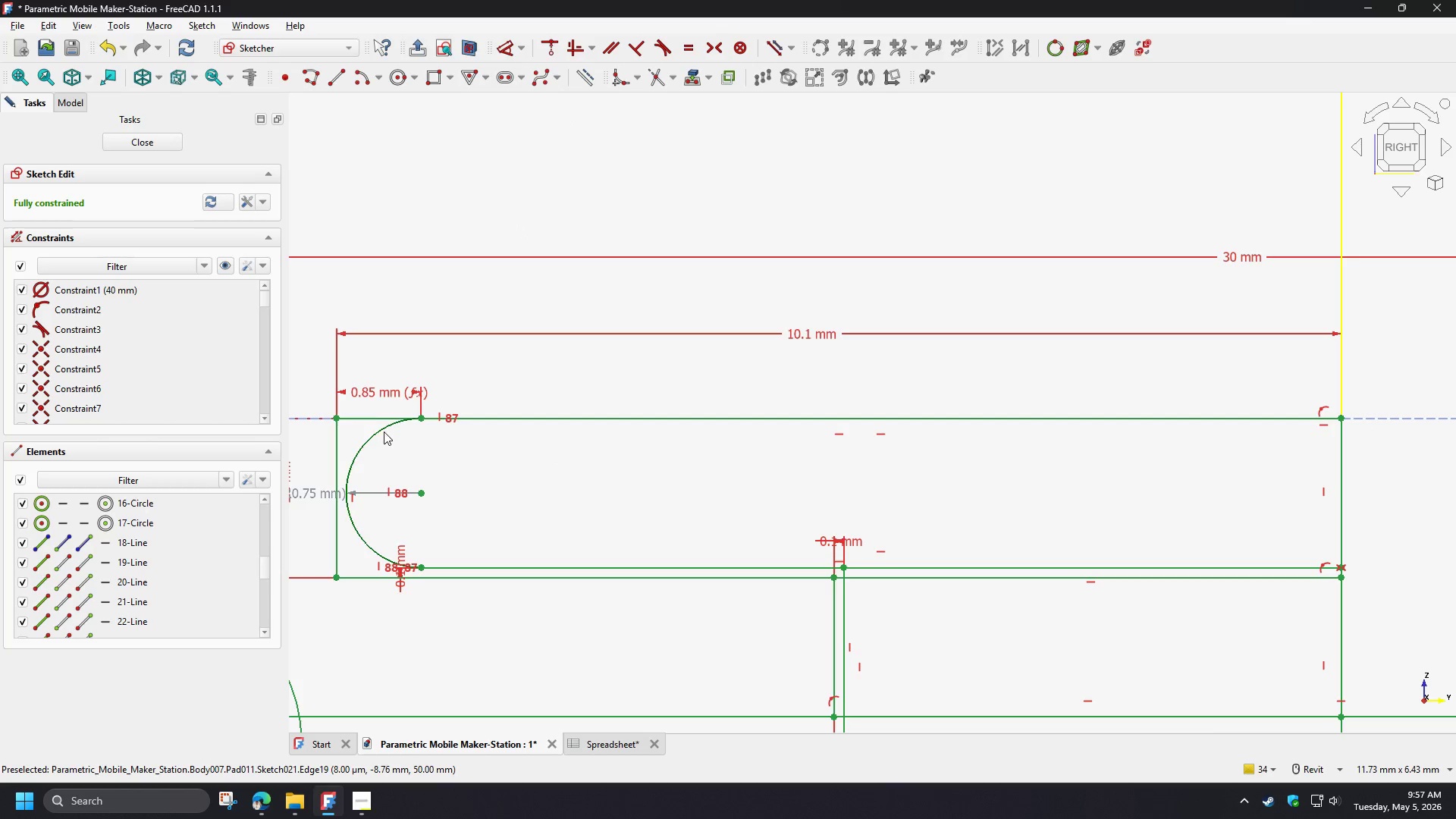 
left_click([383, 431])
 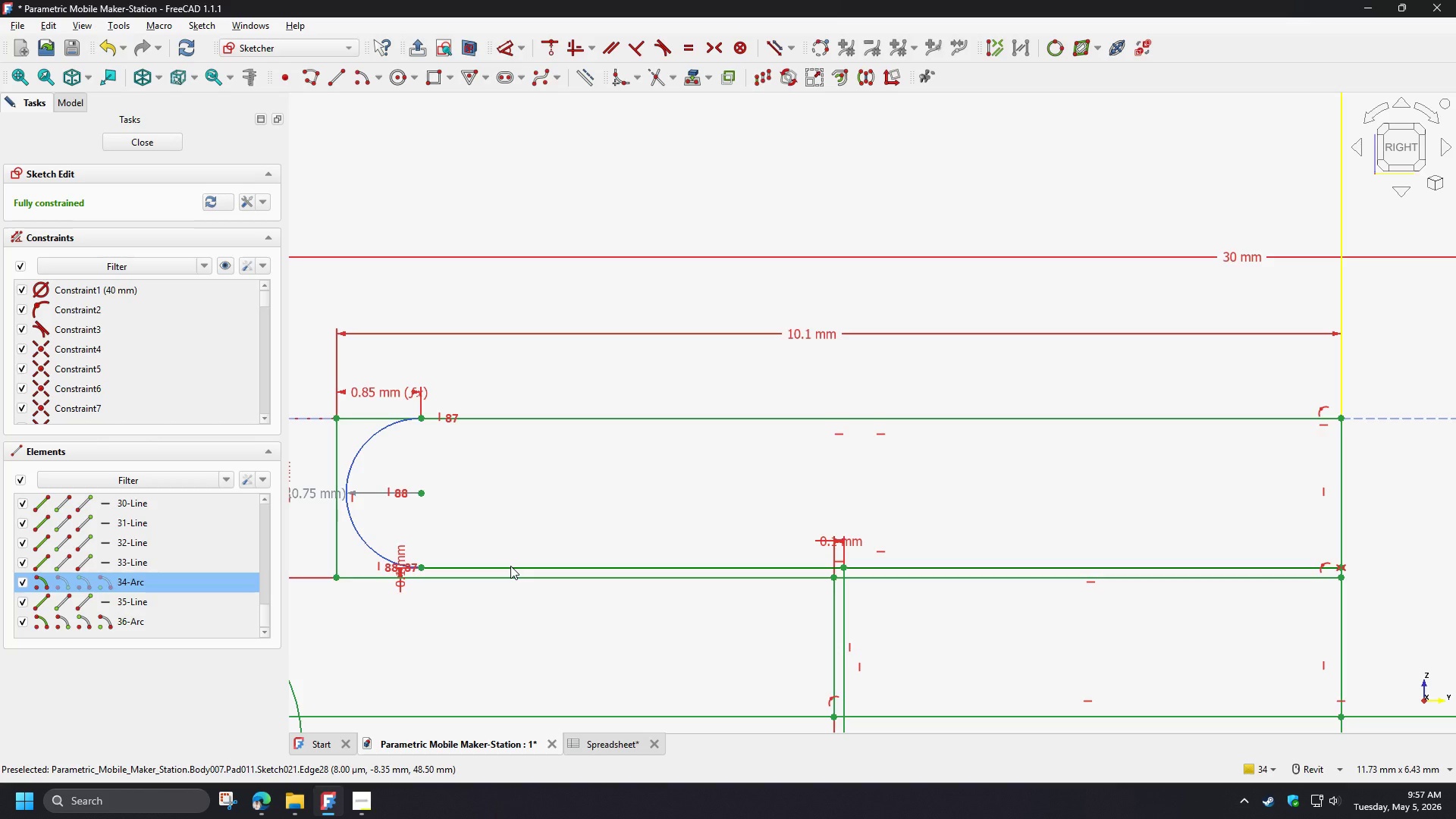 
left_click([510, 566])
 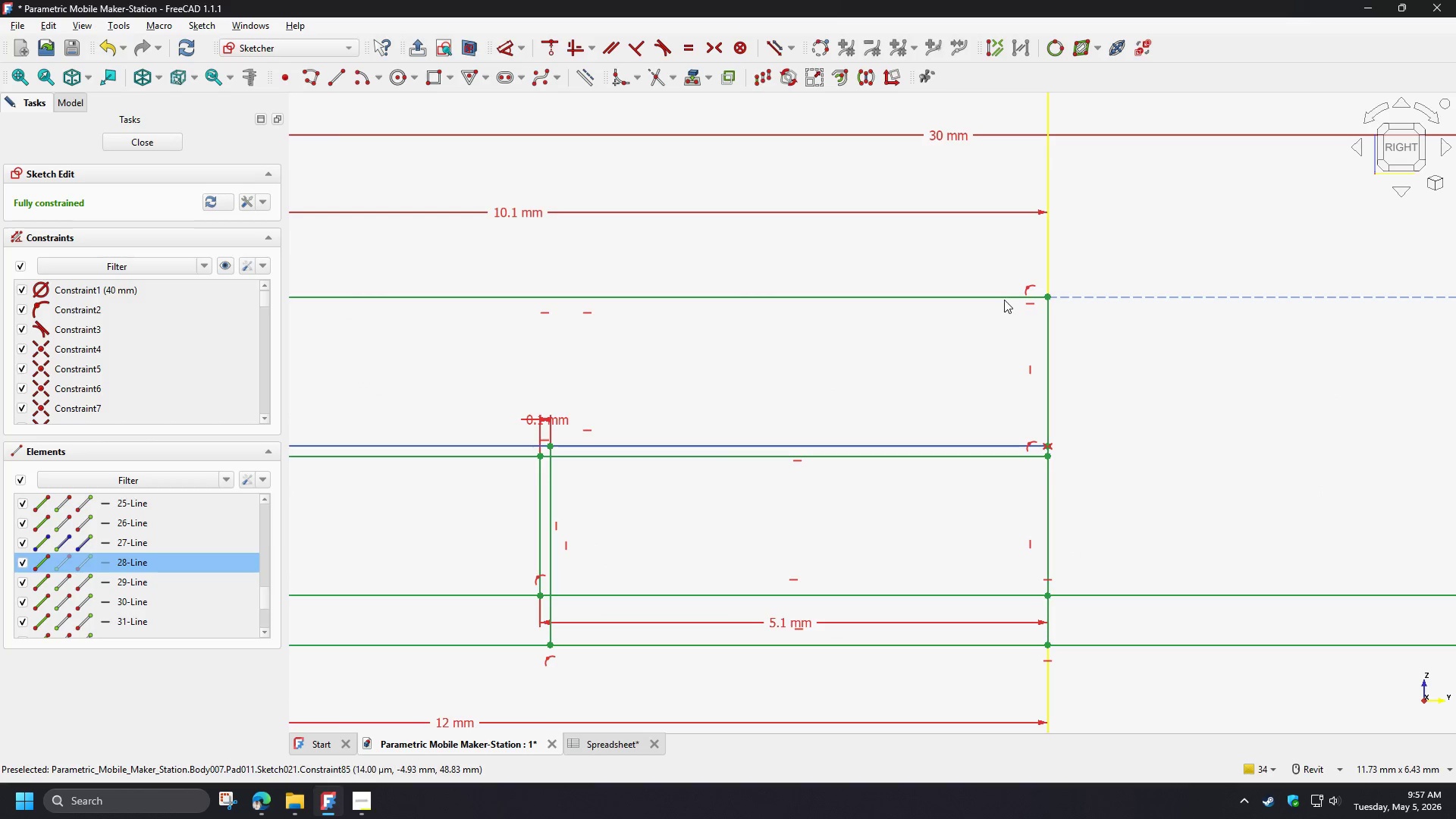 
left_click_drag(start_coordinate=[1010, 262], to_coordinate=[1092, 448])
 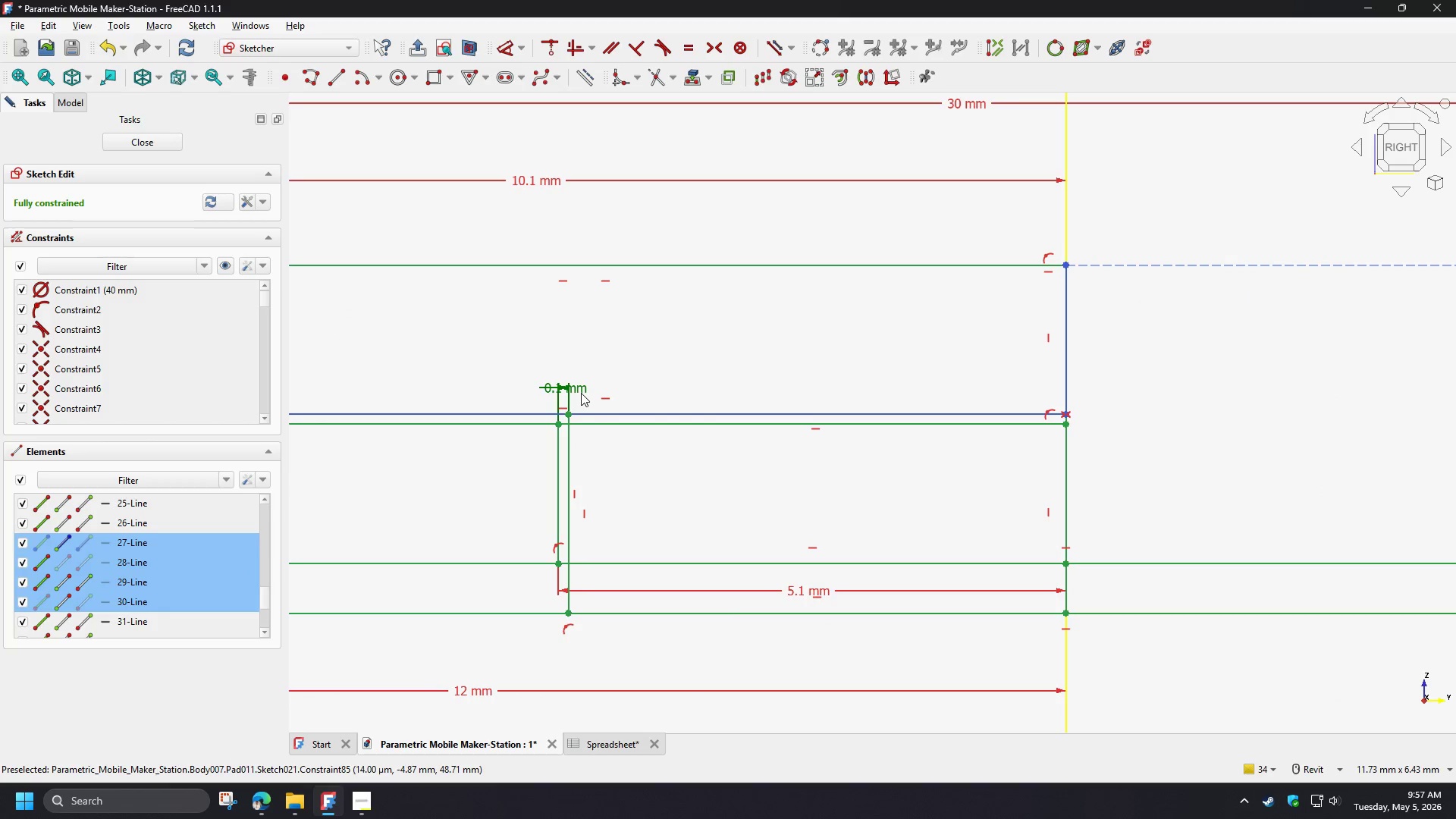 
left_click_drag(start_coordinate=[557, 362], to_coordinate=[1144, 419])
 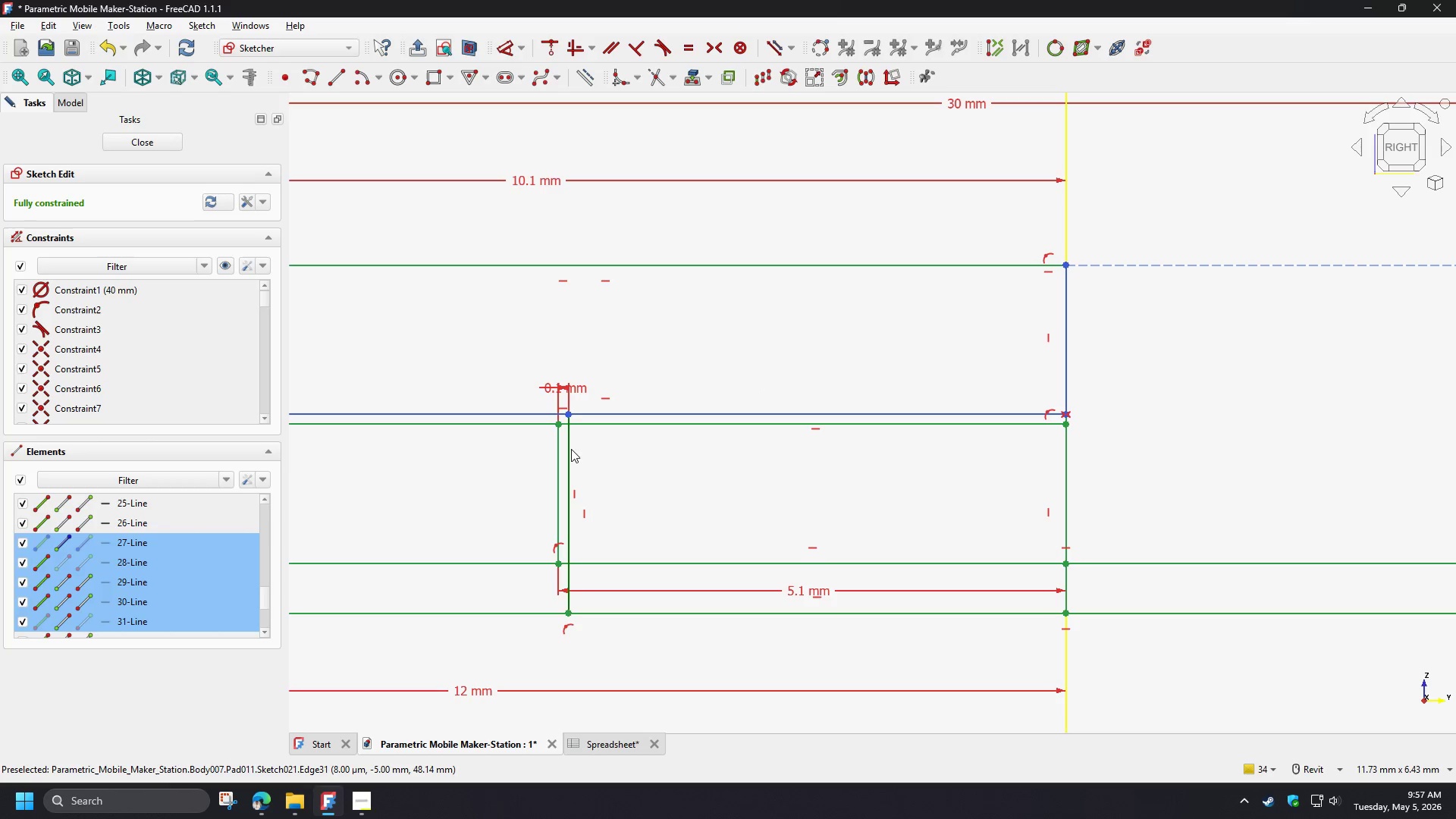 
left_click([571, 449])
 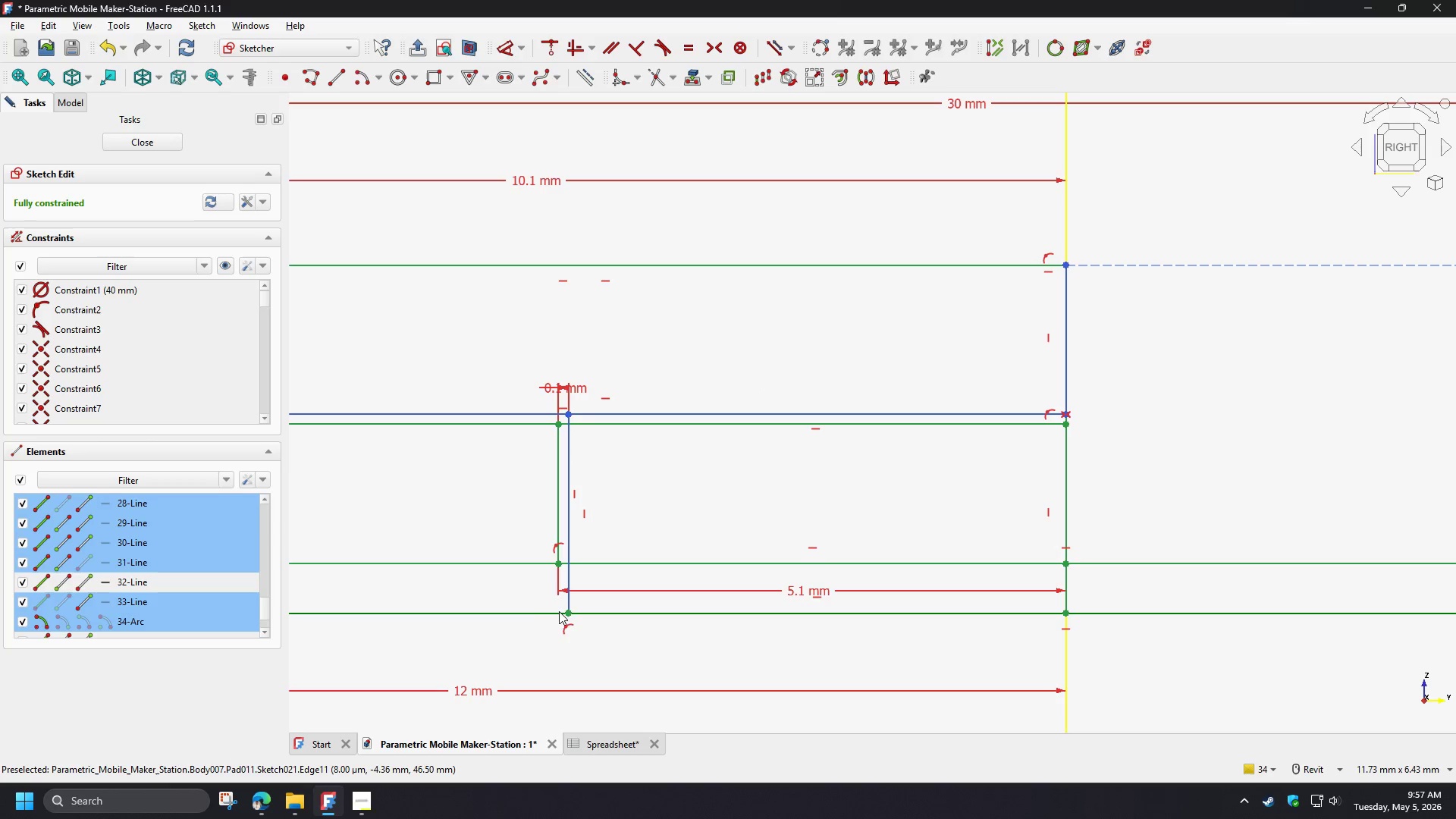 
left_click_drag(start_coordinate=[543, 602], to_coordinate=[1133, 626])
 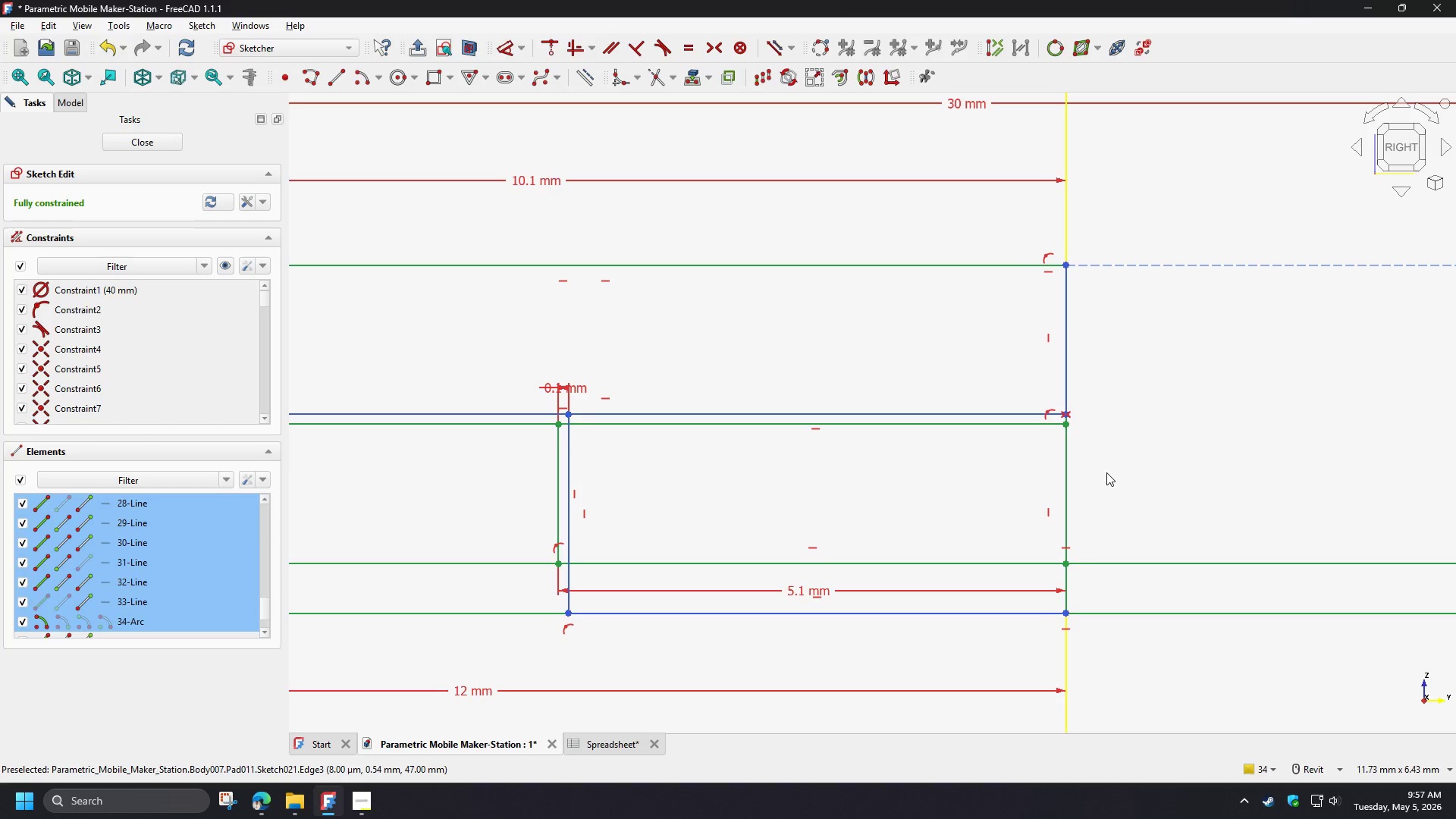 
scroll: coordinate [1103, 453], scroll_direction: up, amount: 2.0
 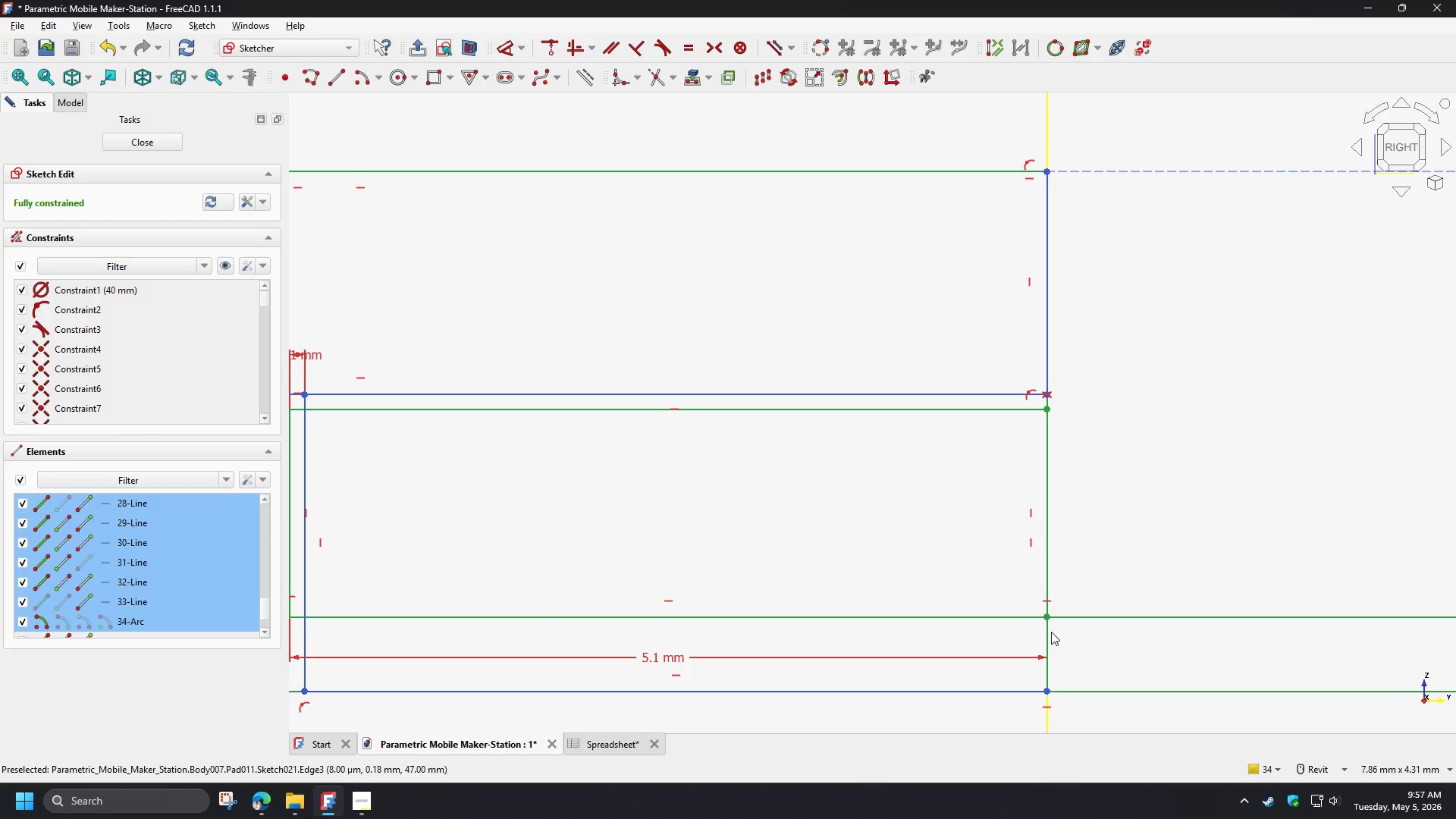 
left_click([1048, 632])
 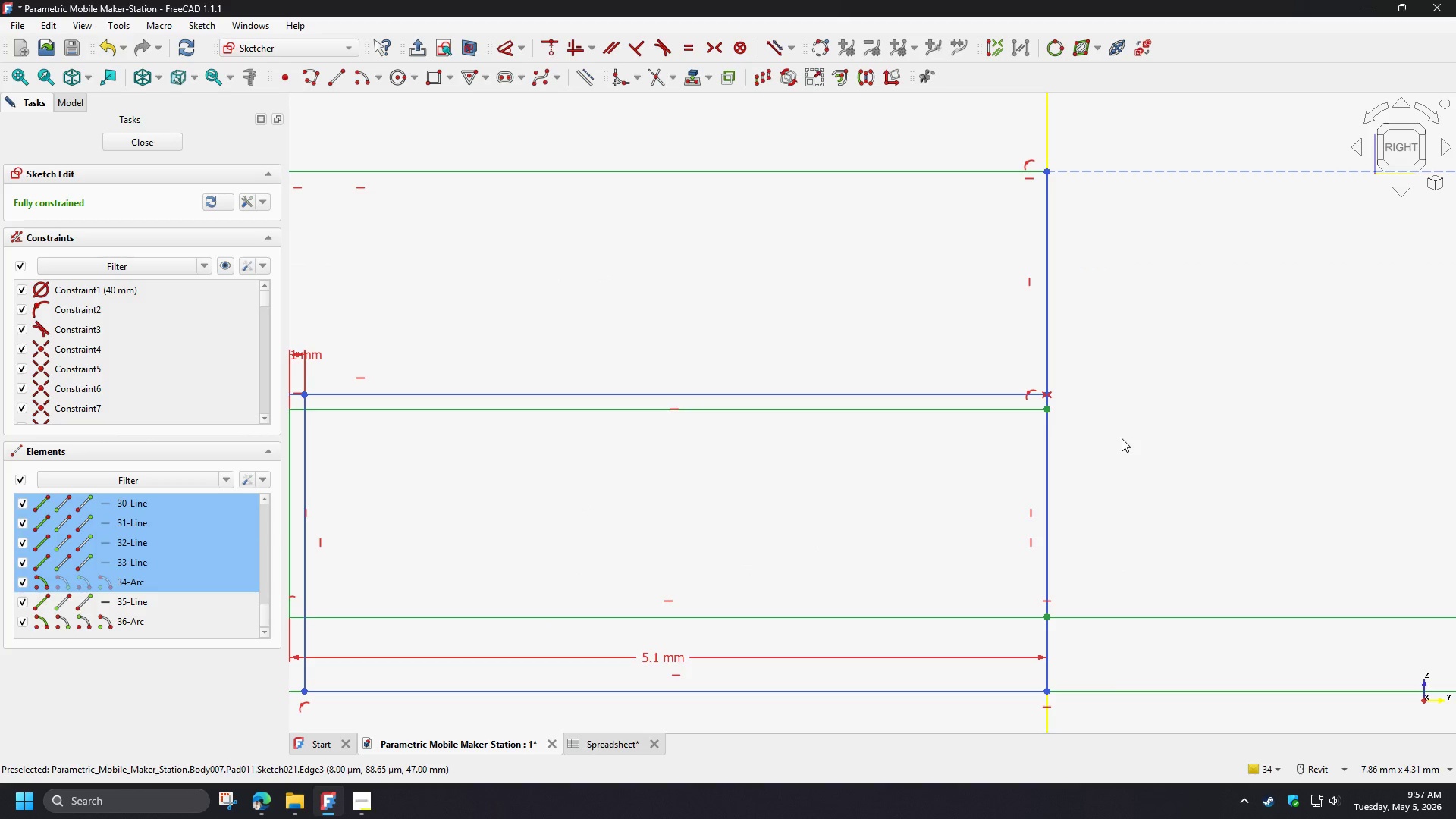 
scroll: coordinate [1121, 401], scroll_direction: down, amount: 2.0
 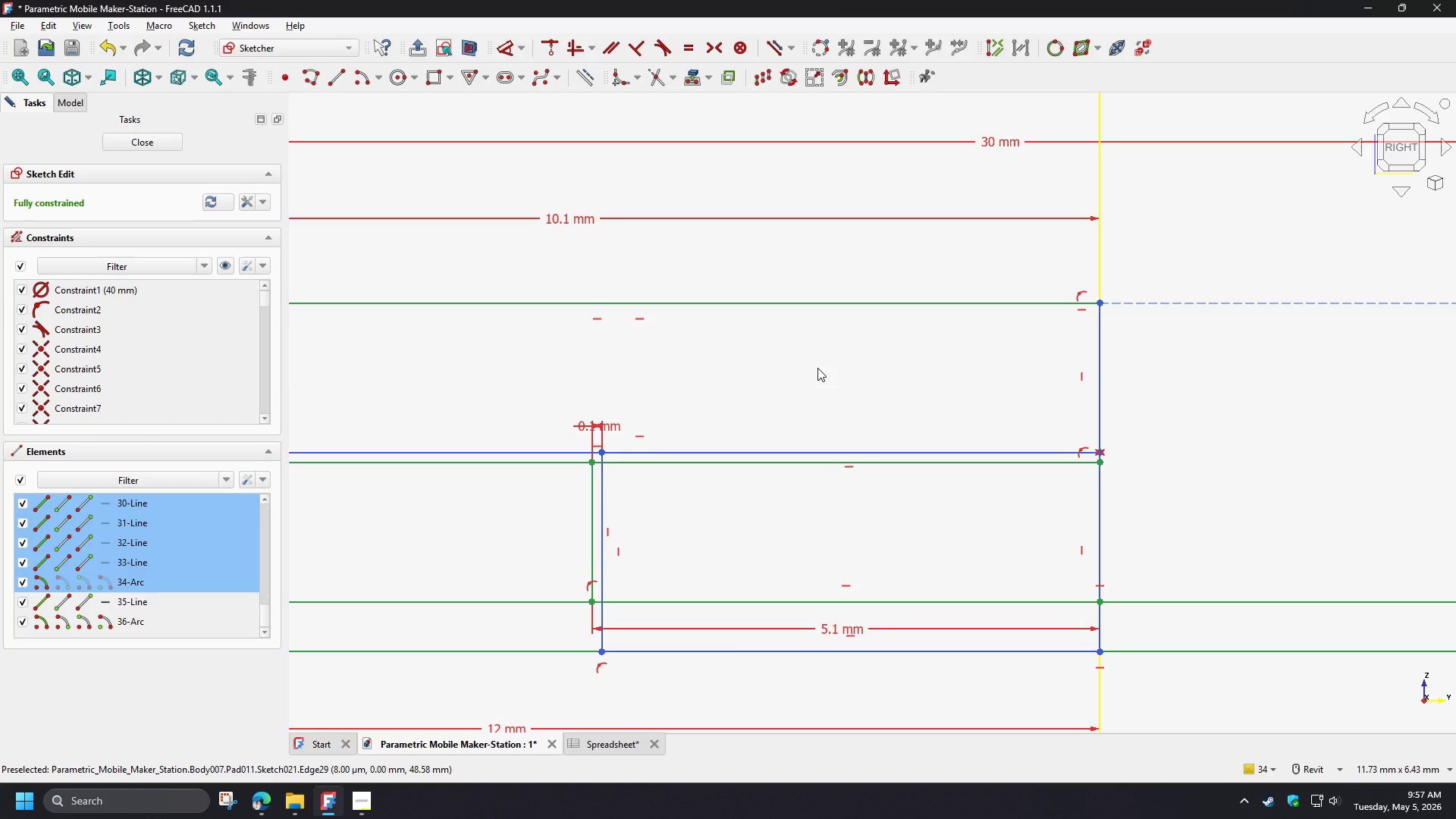 
left_click([592, 80])
 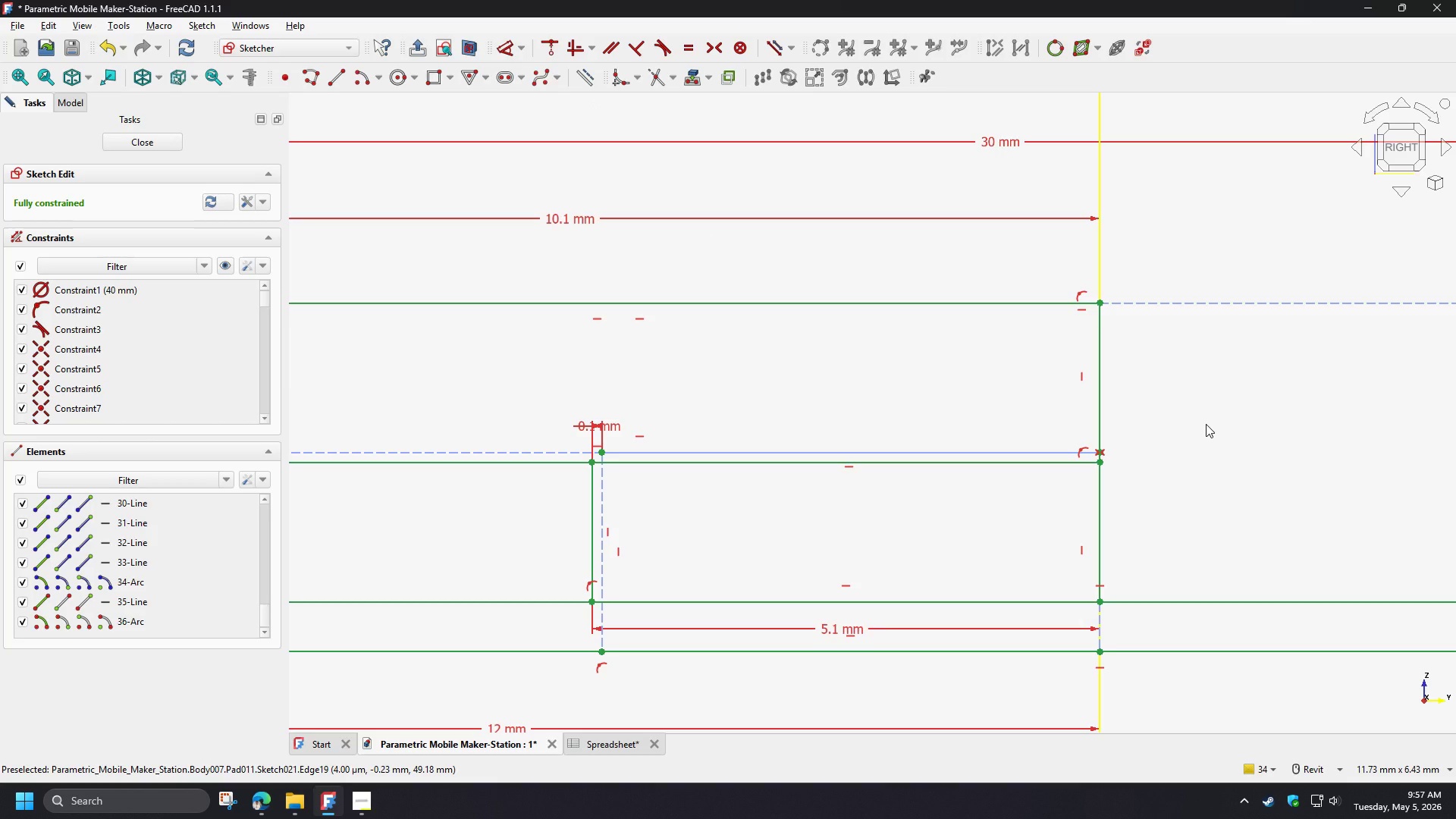 
left_click([1206, 424])
 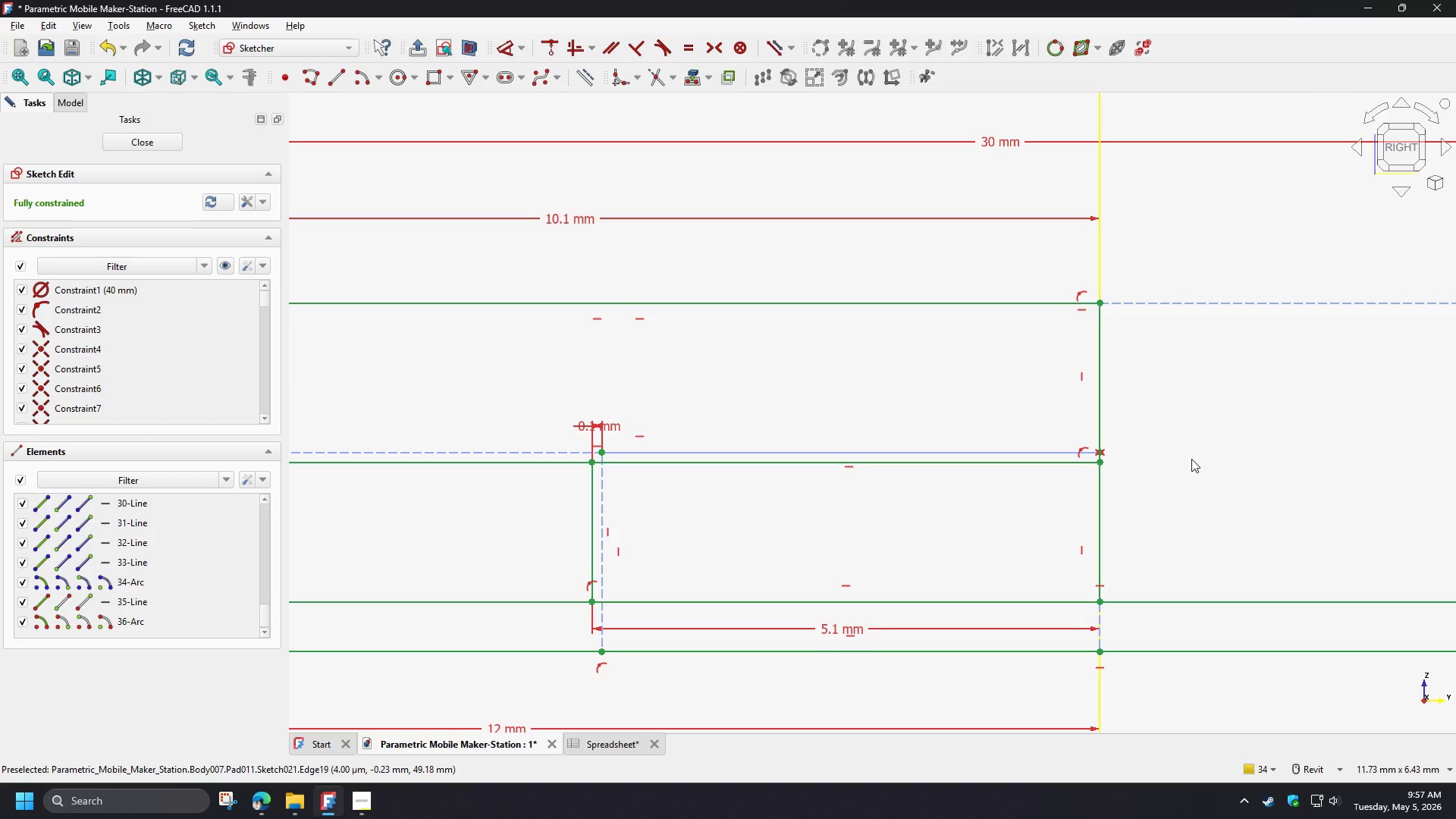 
scroll: coordinate [1191, 459], scroll_direction: down, amount: 3.0
 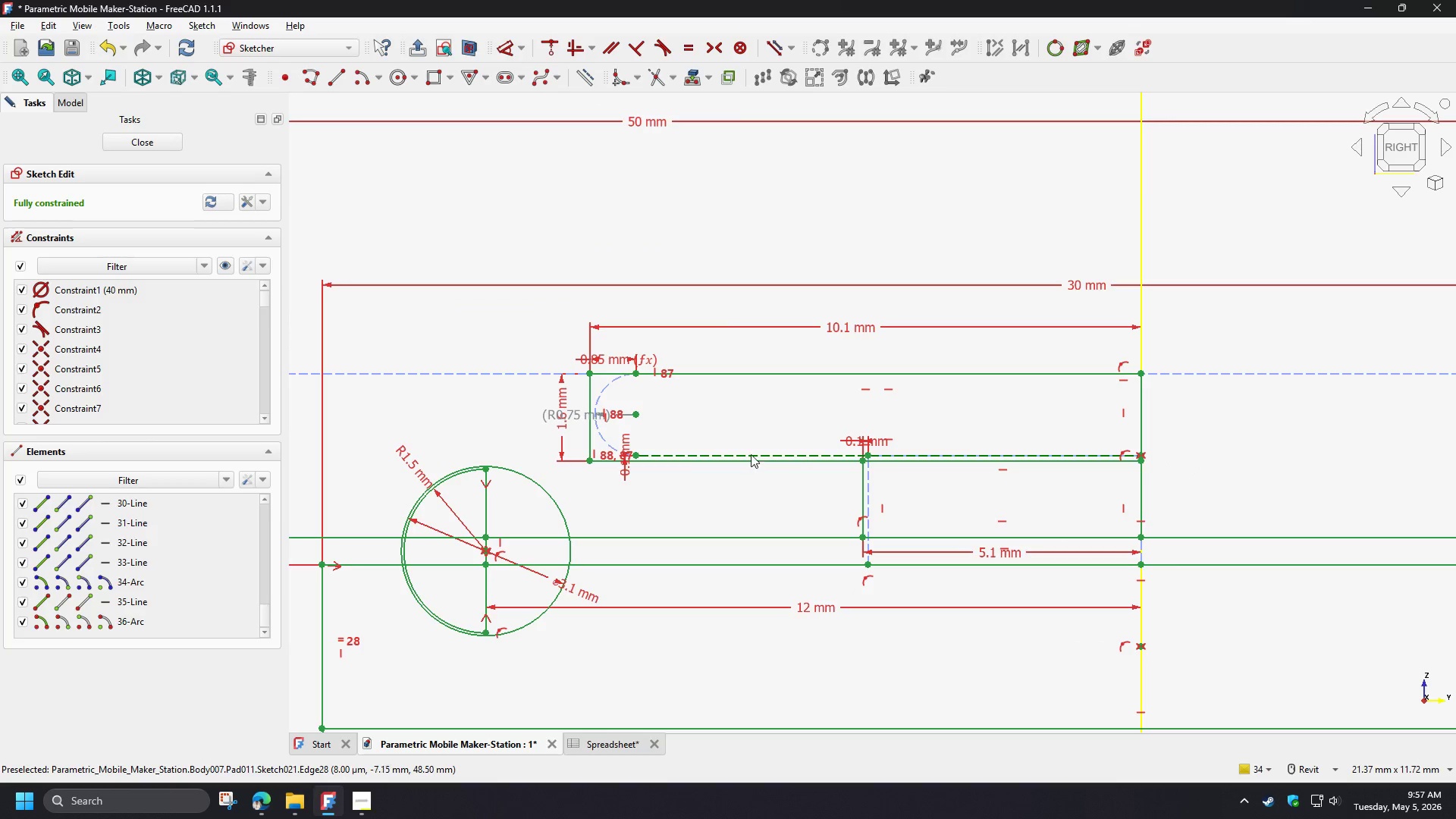 
scroll: coordinate [747, 426], scroll_direction: up, amount: 1.0
 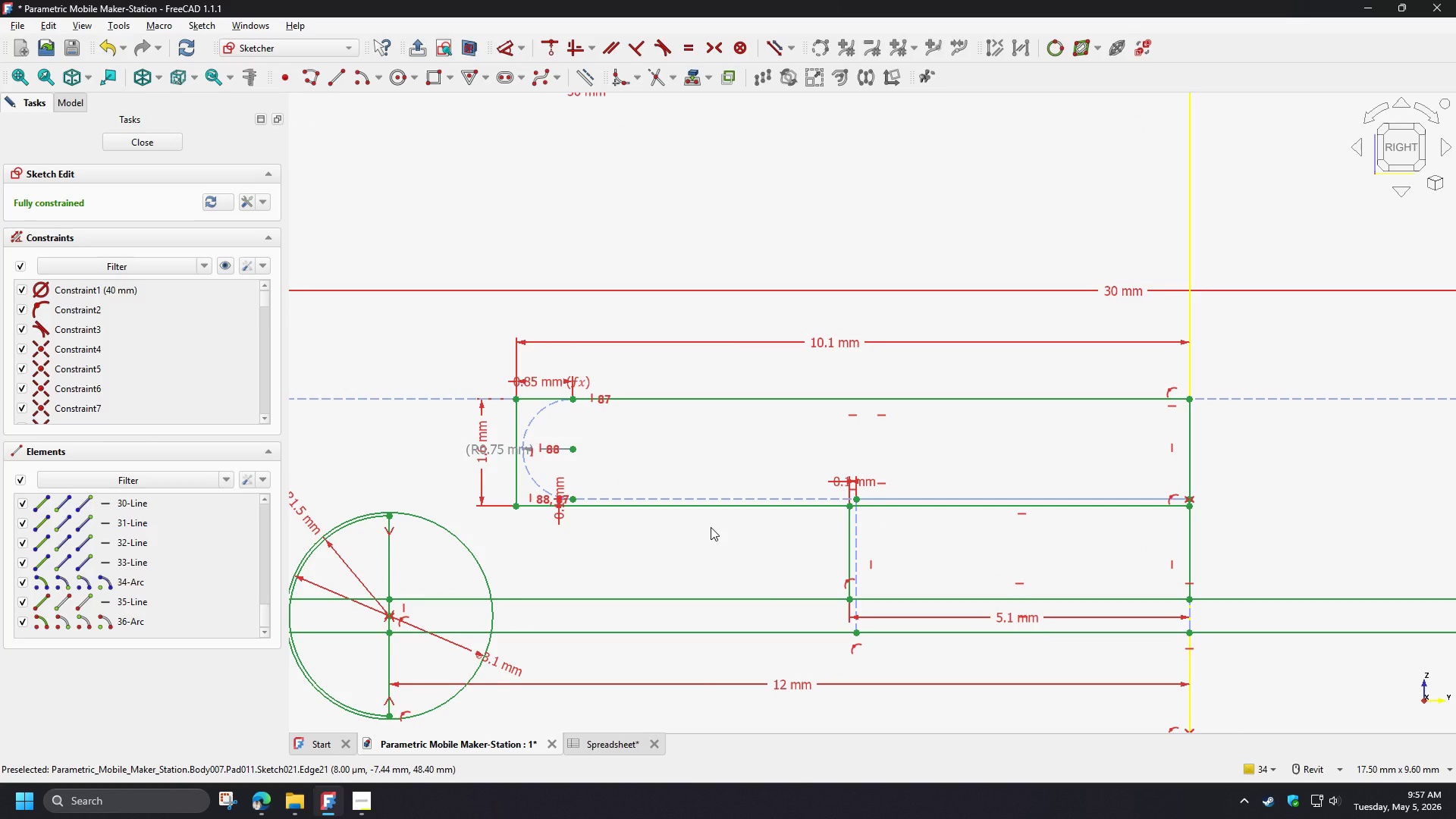 
wait(8.21)
 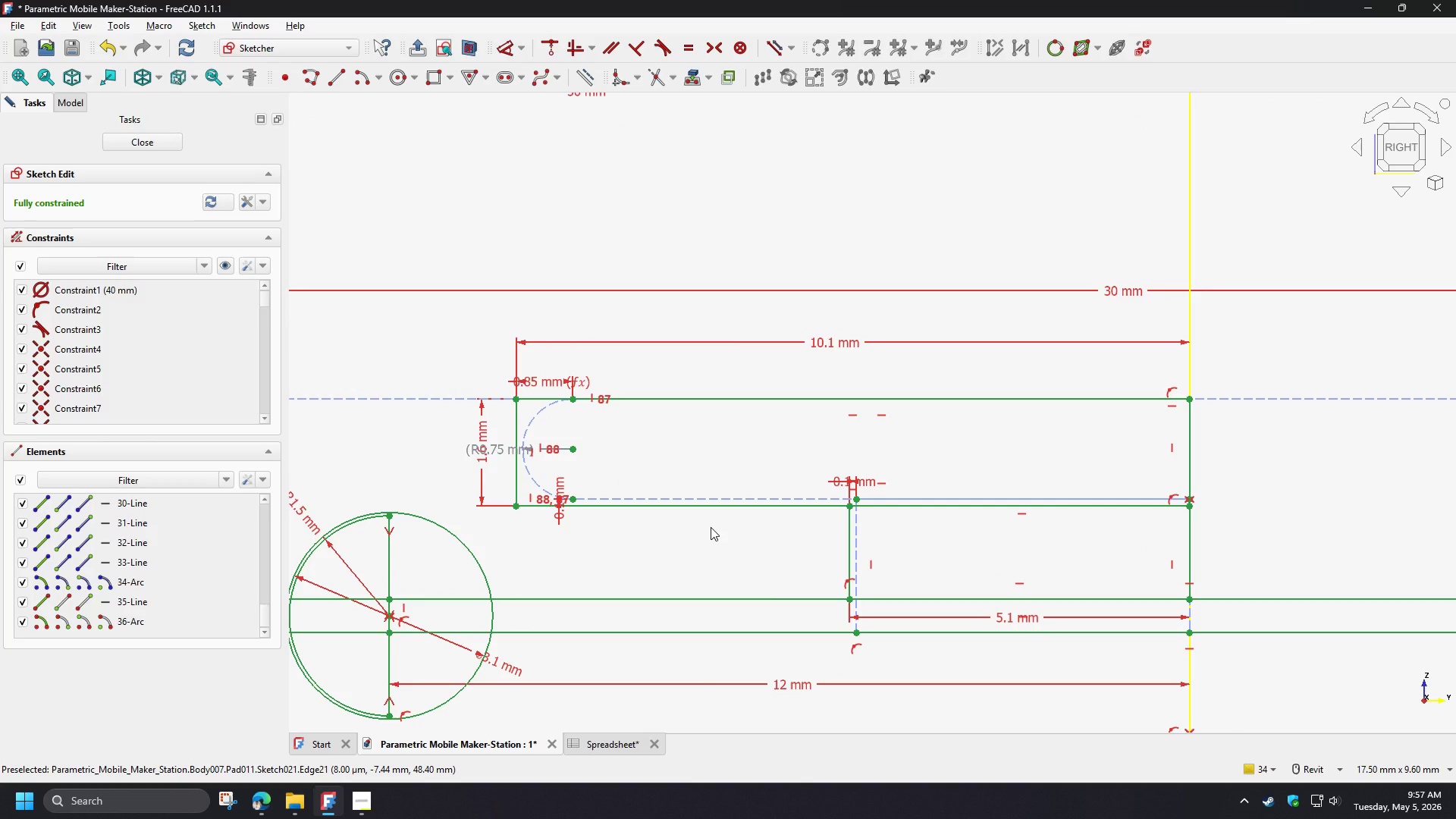 
left_click([147, 146])
 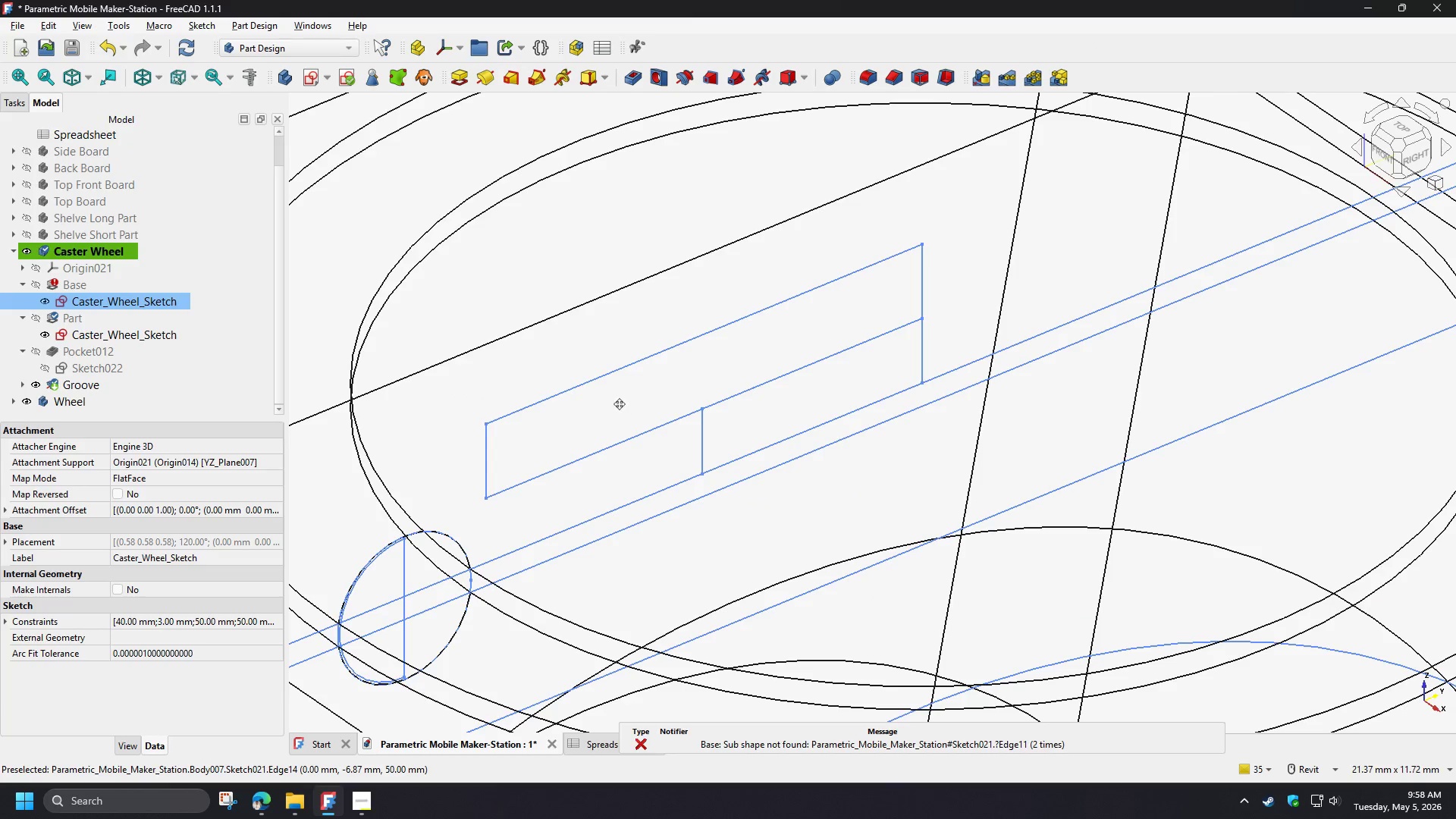 
scroll: coordinate [694, 373], scroll_direction: up, amount: 1.0
 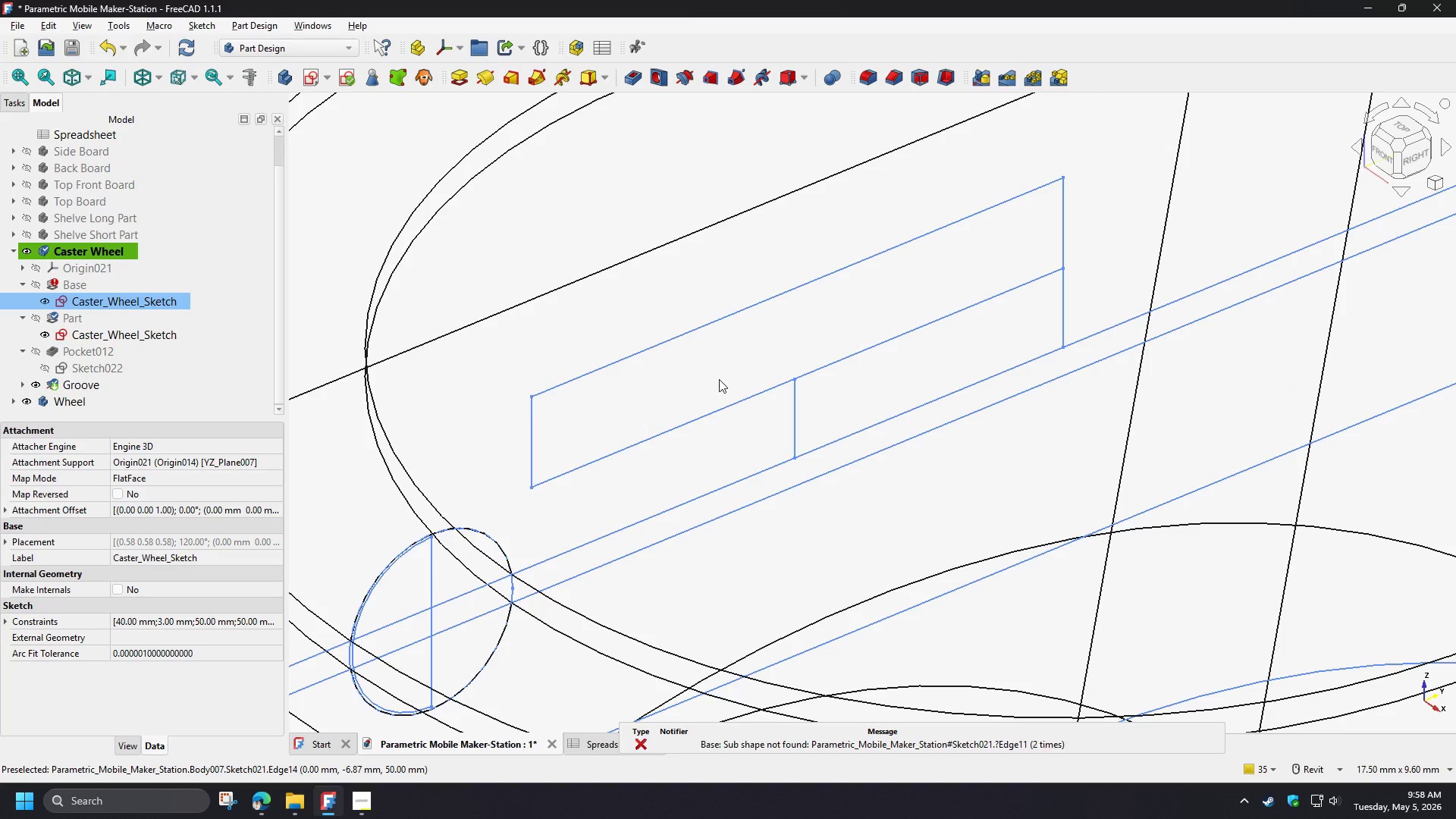 
scroll: coordinate [719, 379], scroll_direction: down, amount: 2.0
 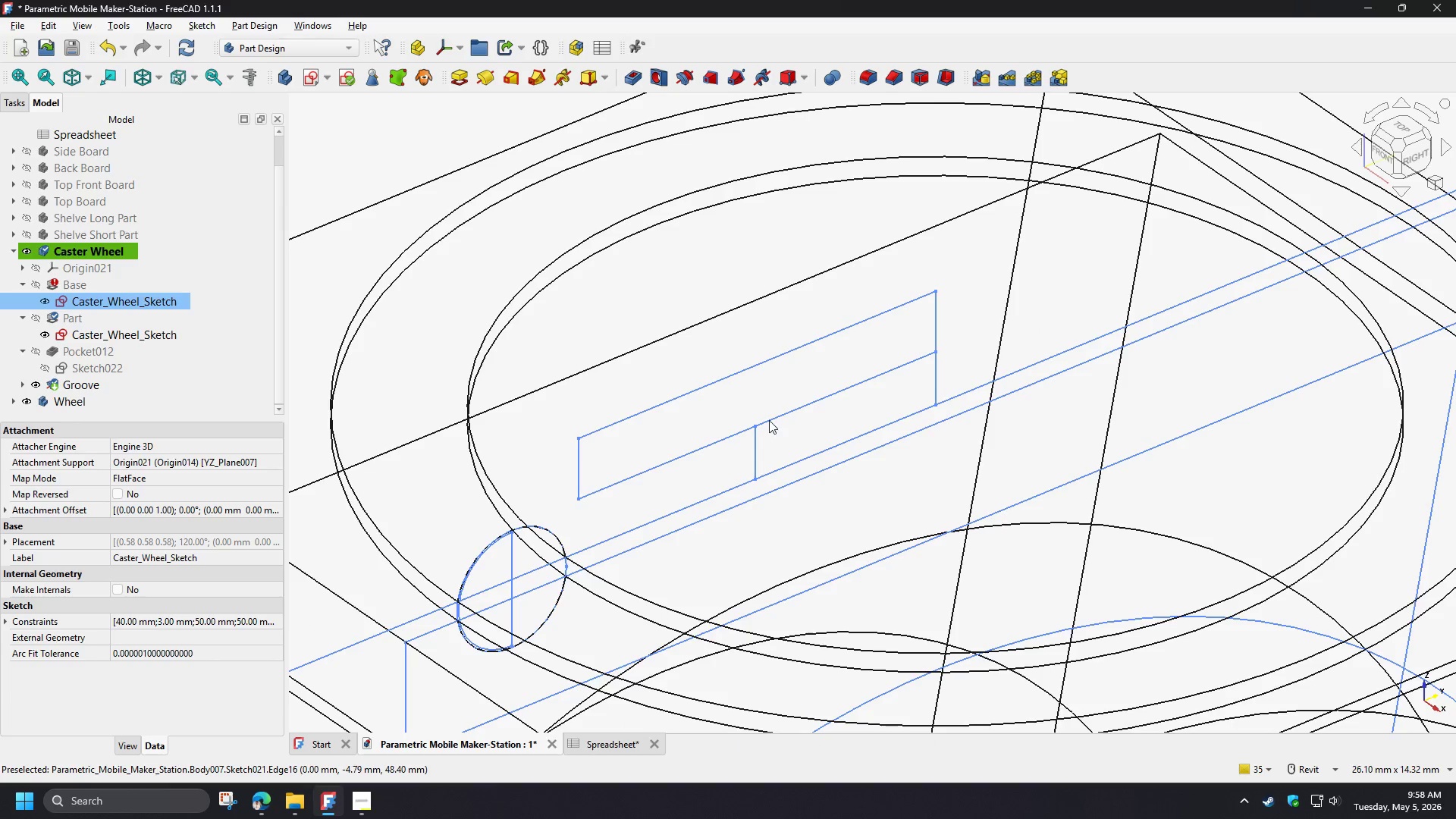 
left_click([764, 419])
 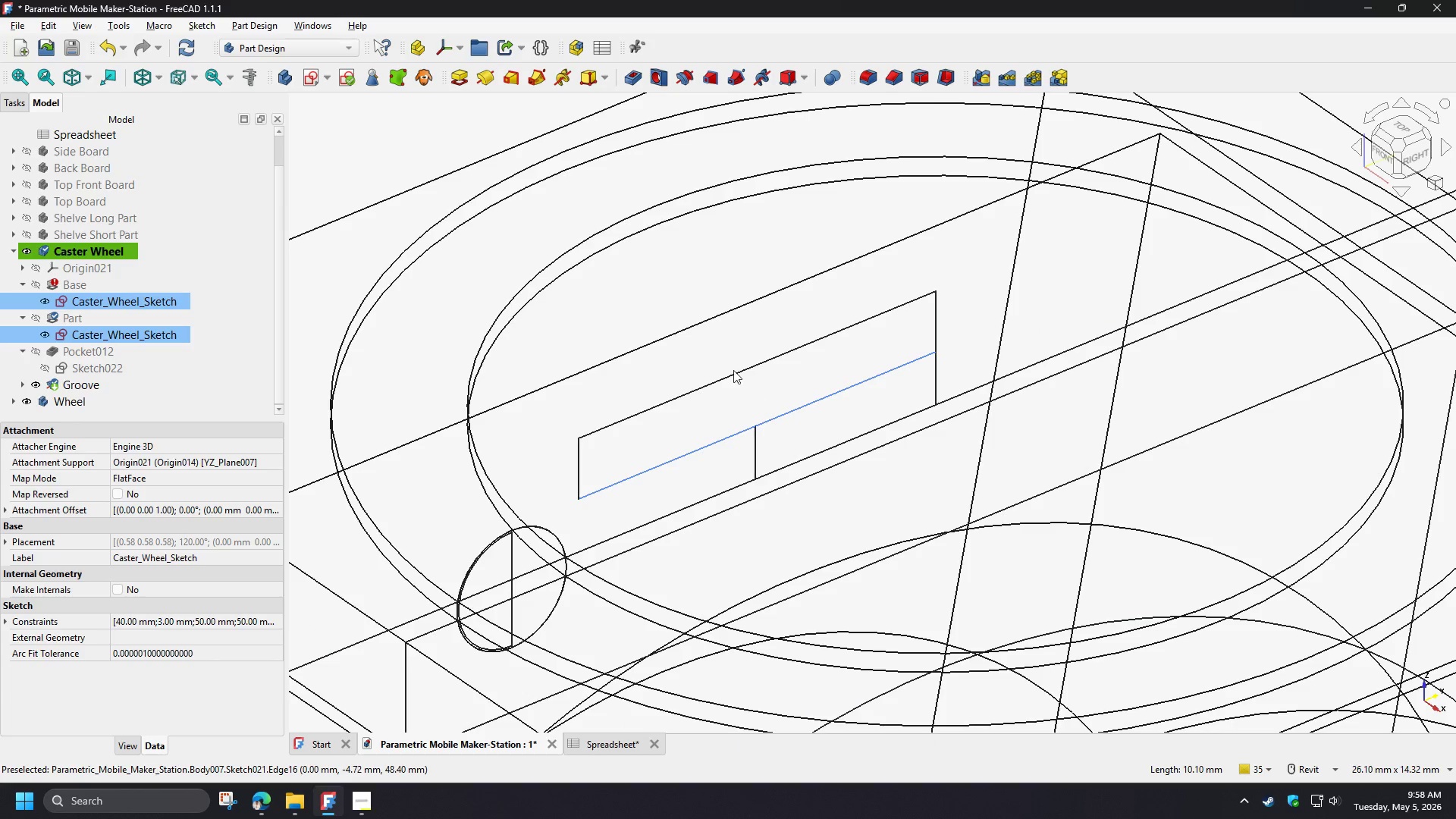 
left_click([726, 362])
 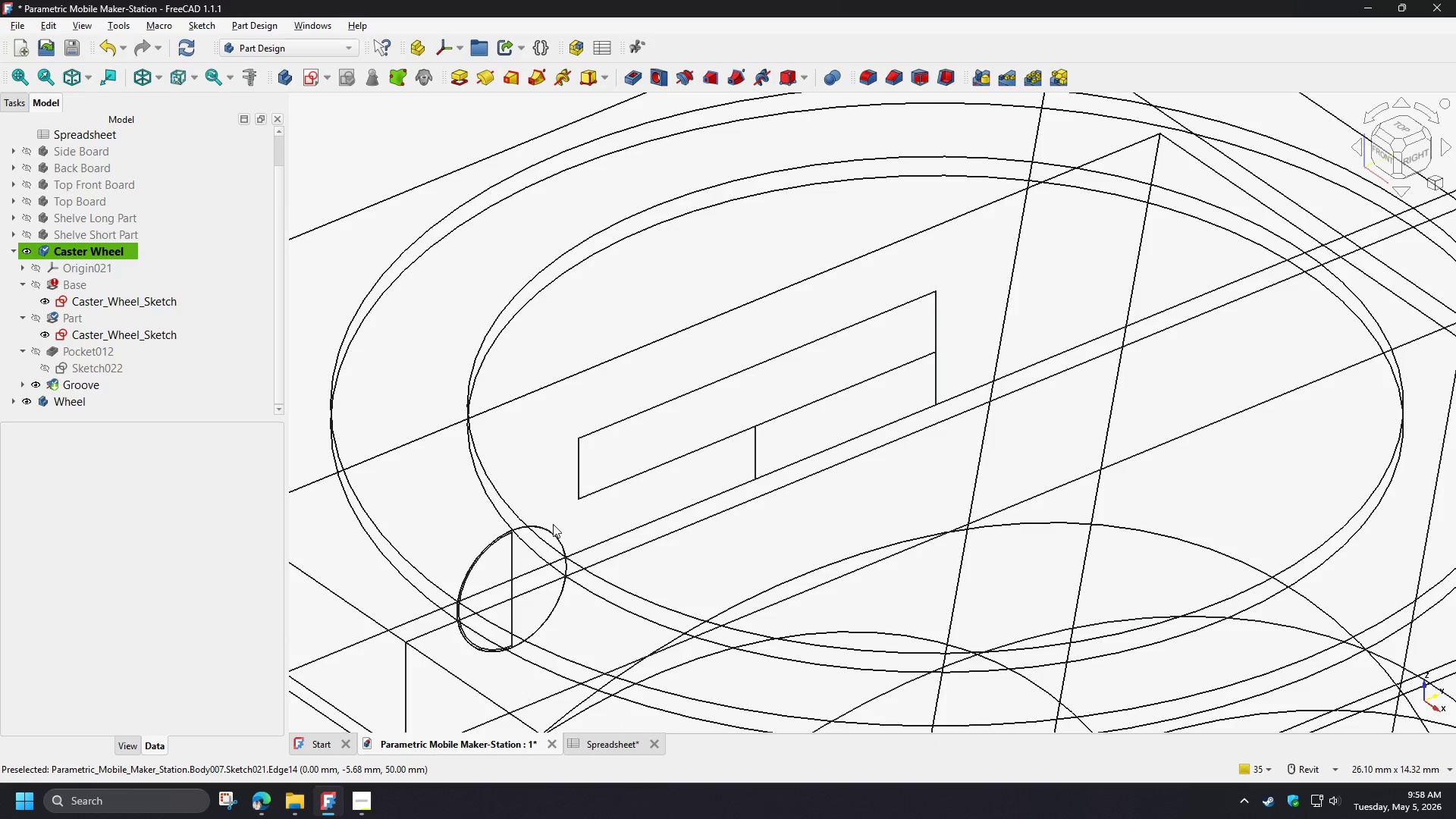 
left_click([551, 532])
 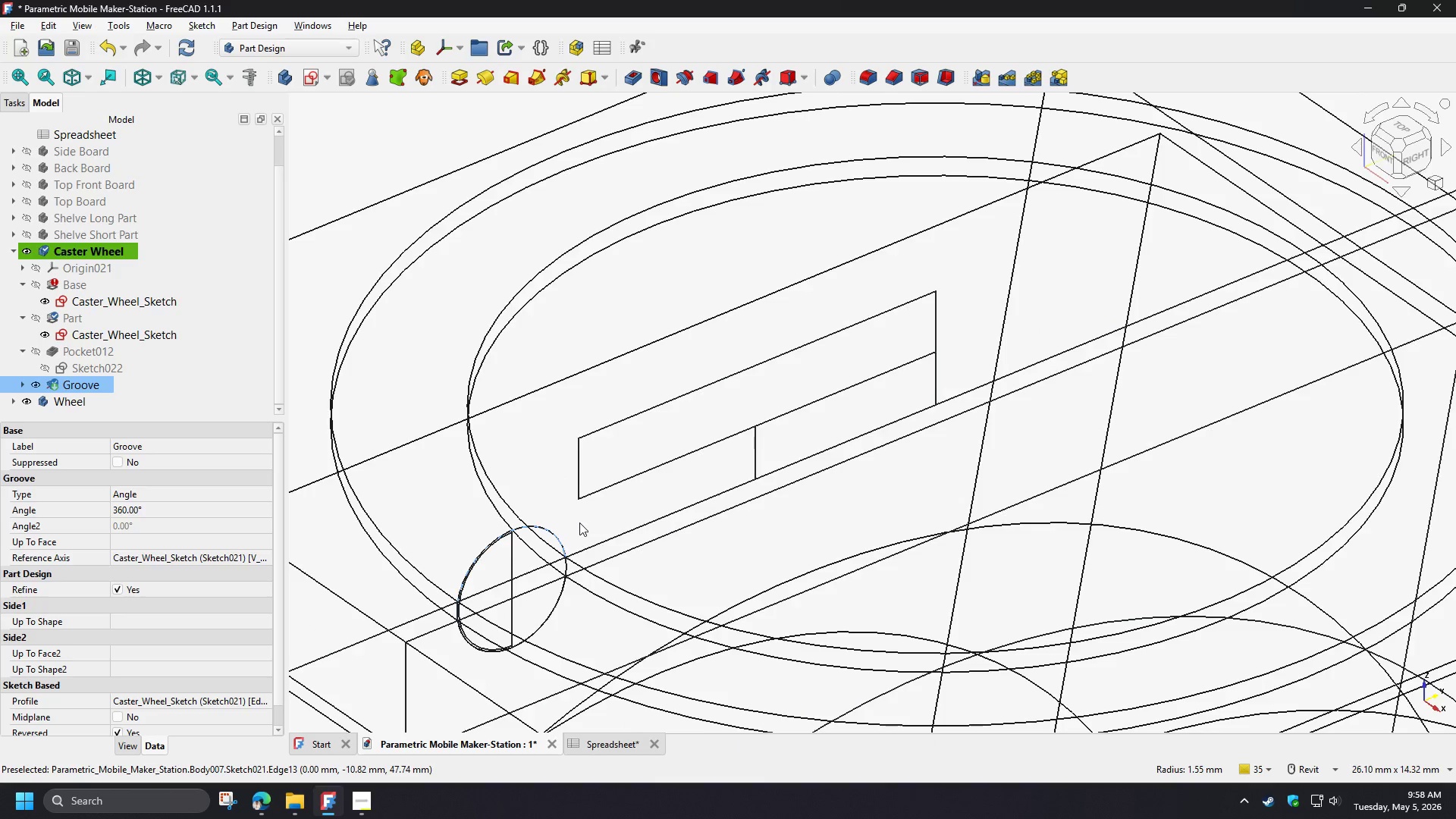 
scroll: coordinate [570, 526], scroll_direction: up, amount: 3.0
 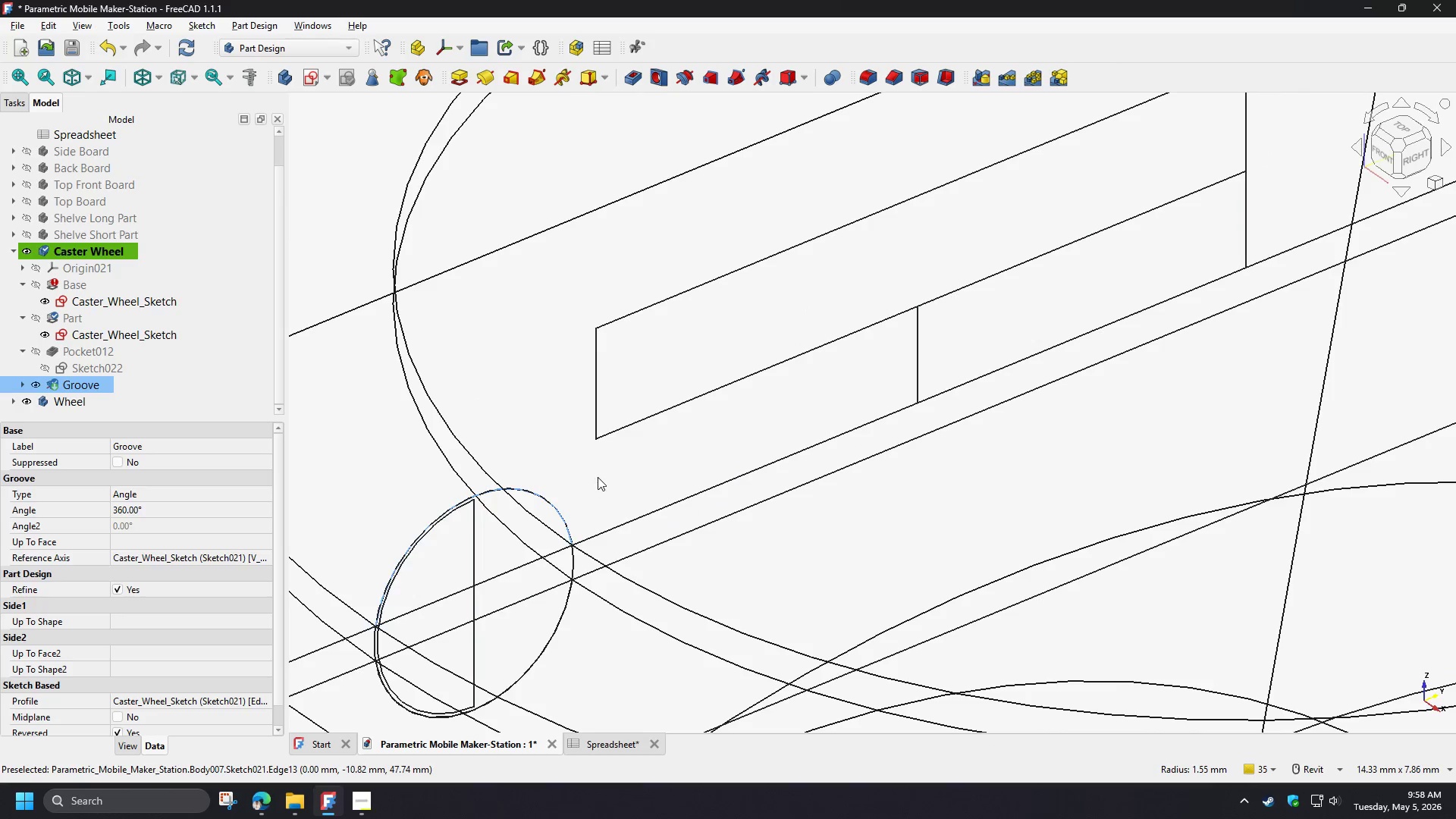 
left_click([598, 477])
 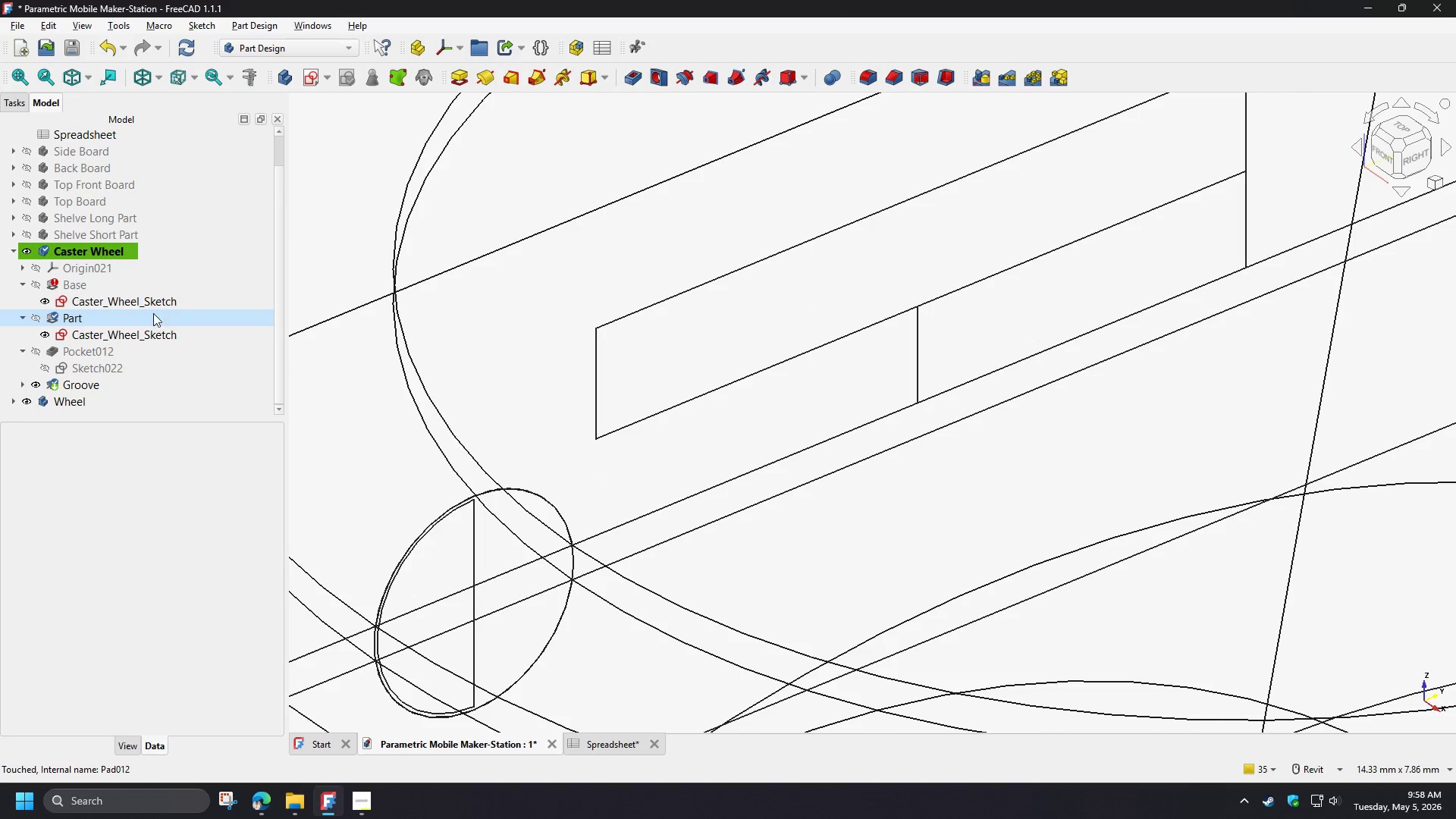 
left_click([135, 301])
 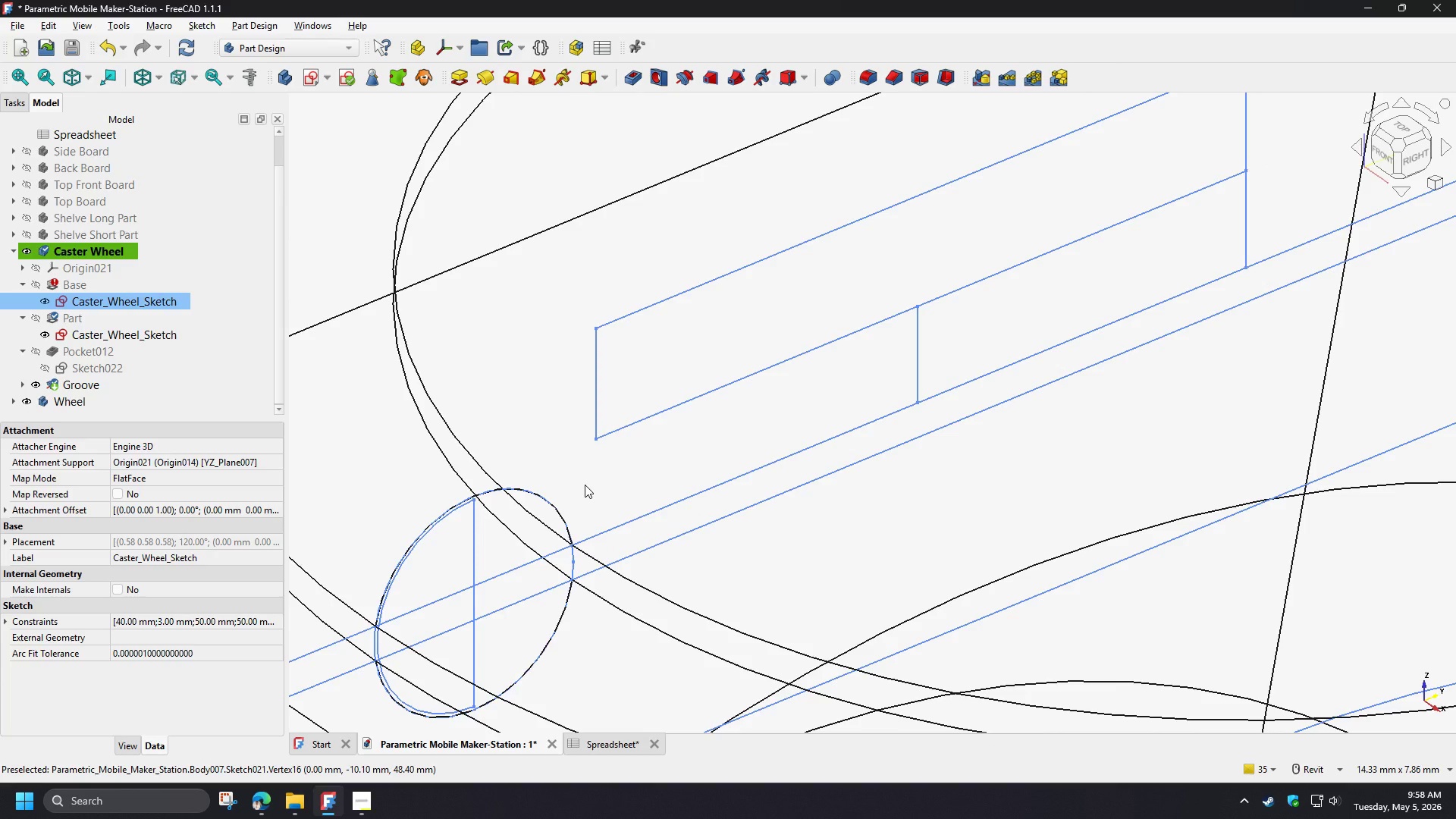 
left_click([579, 482])
 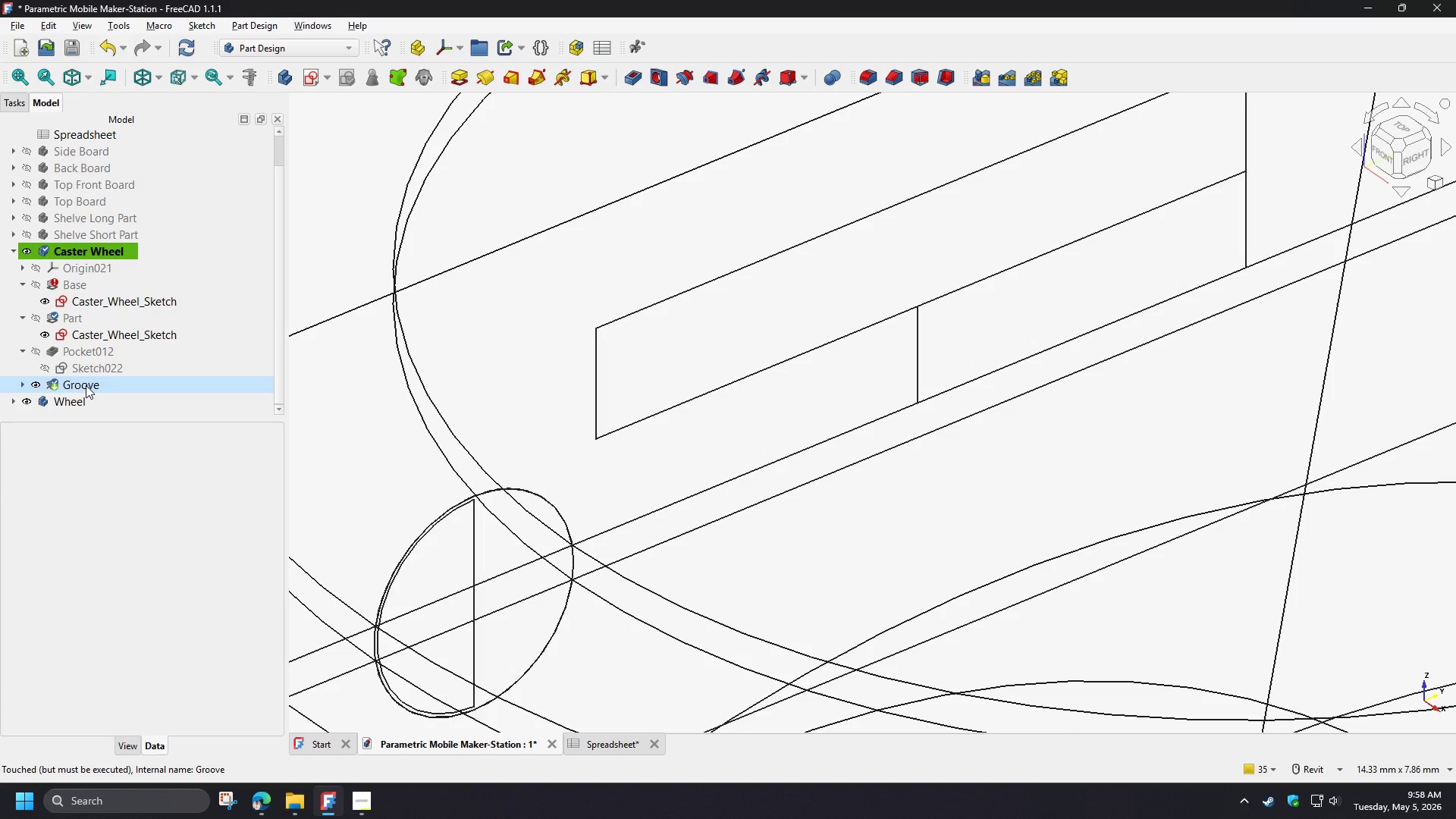 
double_click([86, 385])
 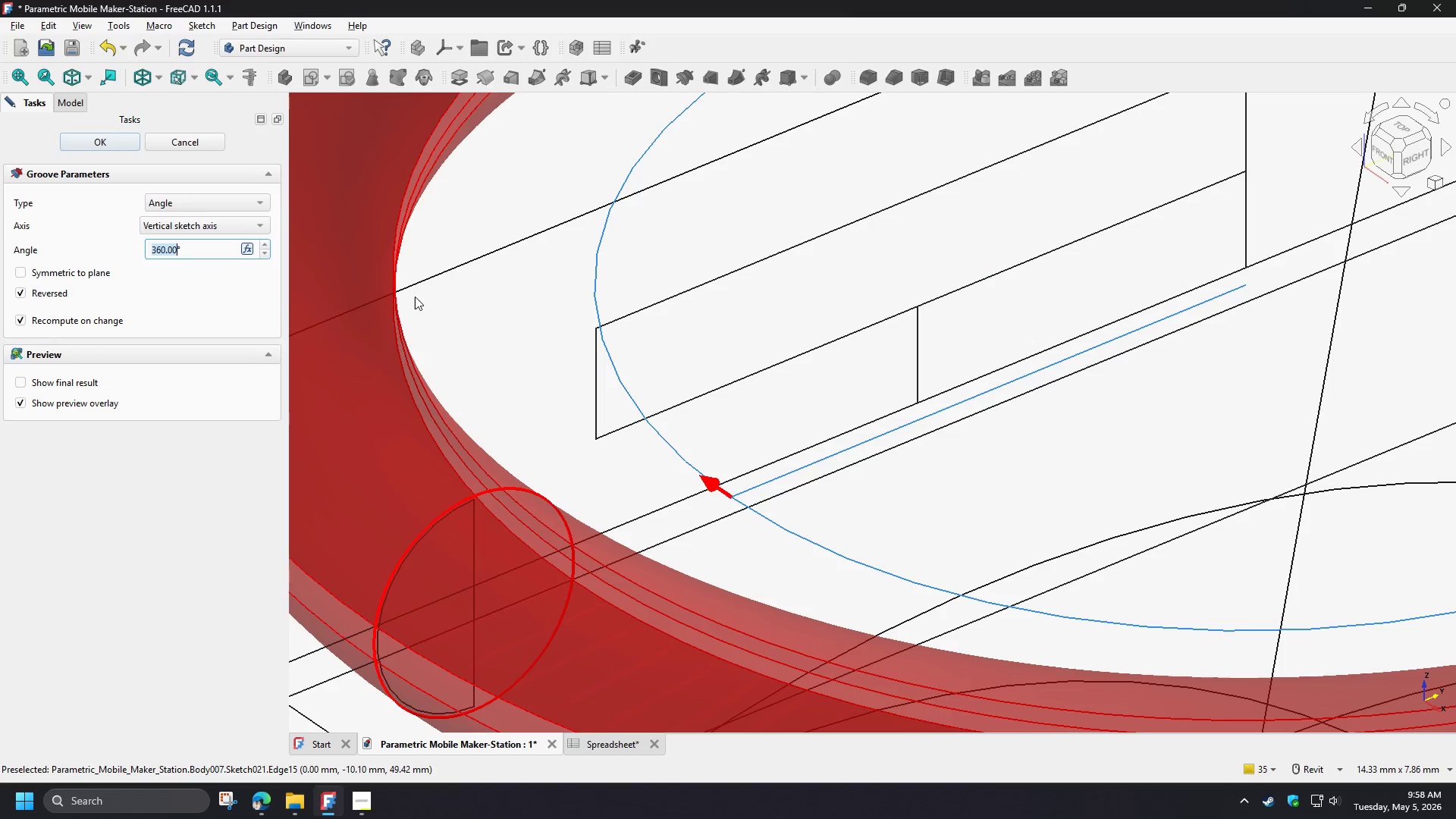 
left_click([190, 146])
 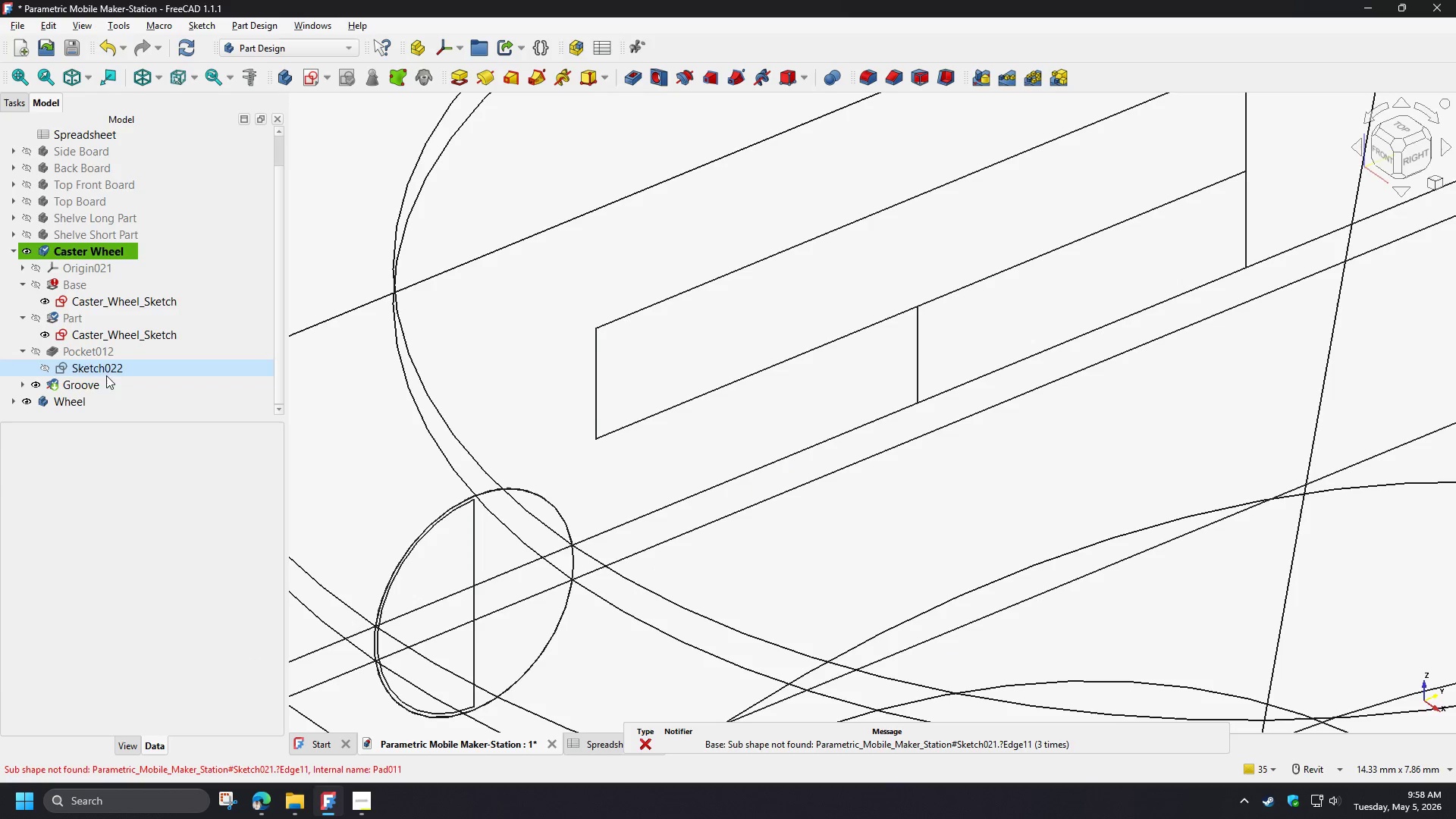 
left_click([86, 382])
 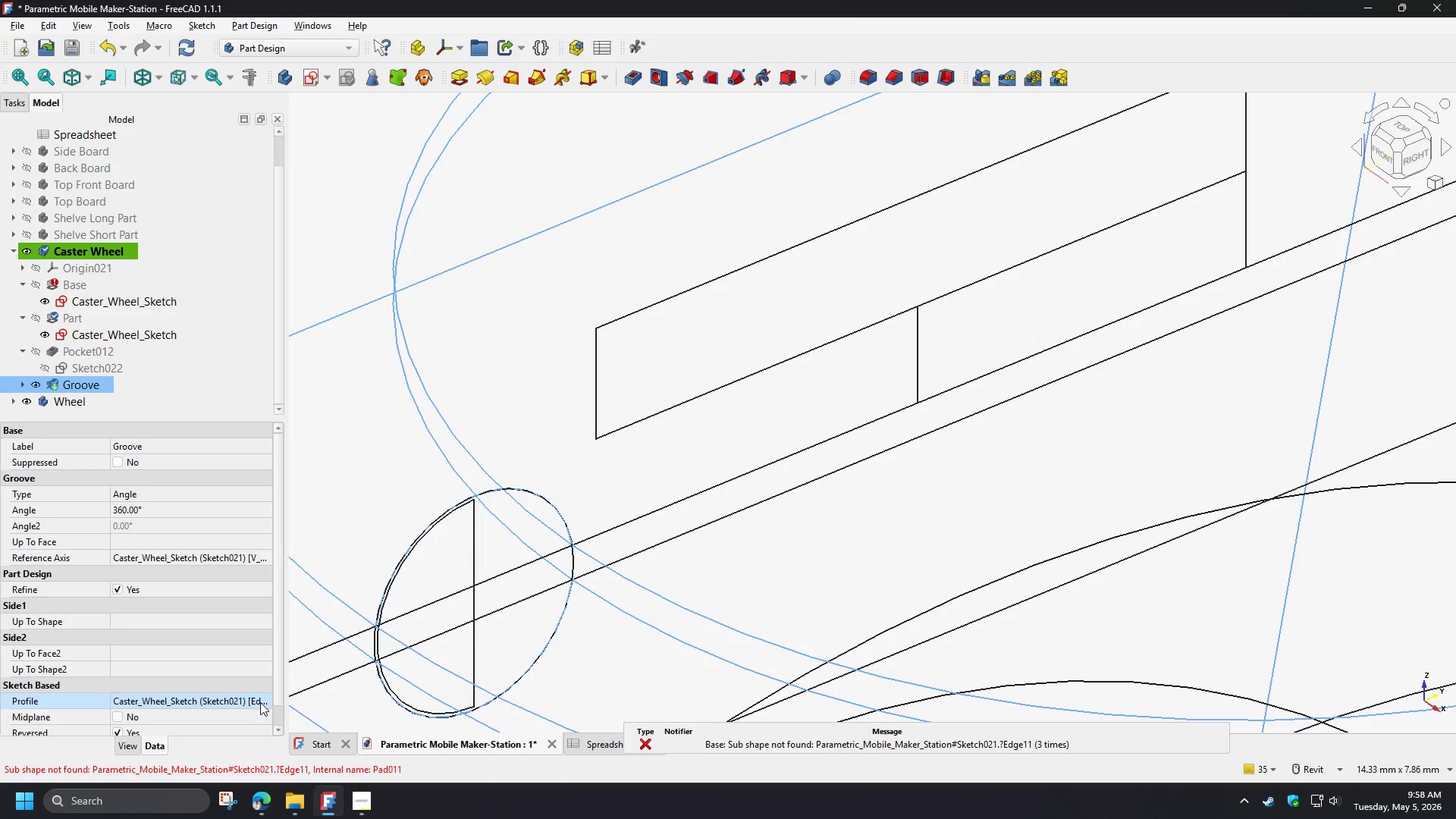 
left_click([262, 702])
 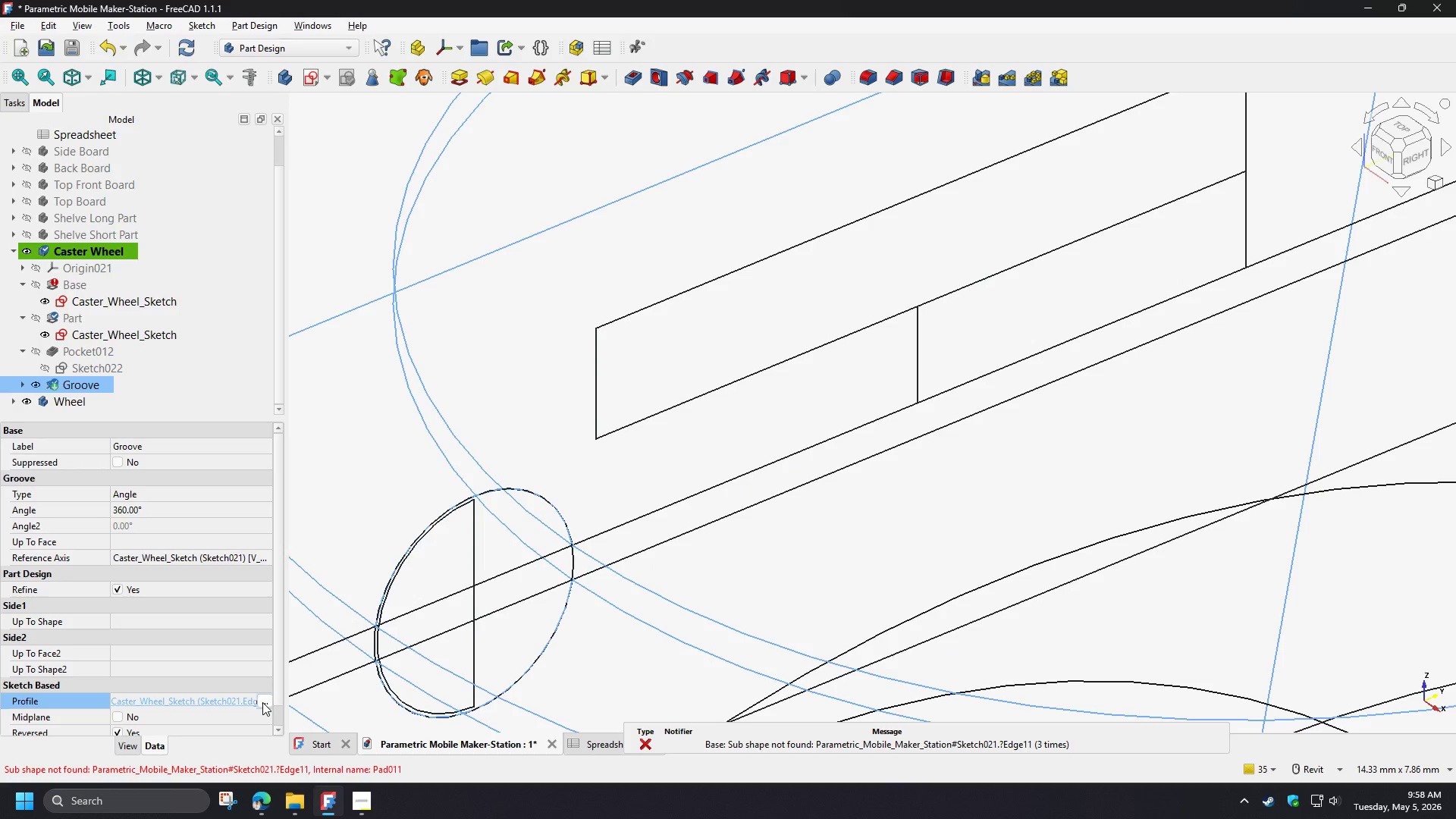 
left_click([262, 702])
 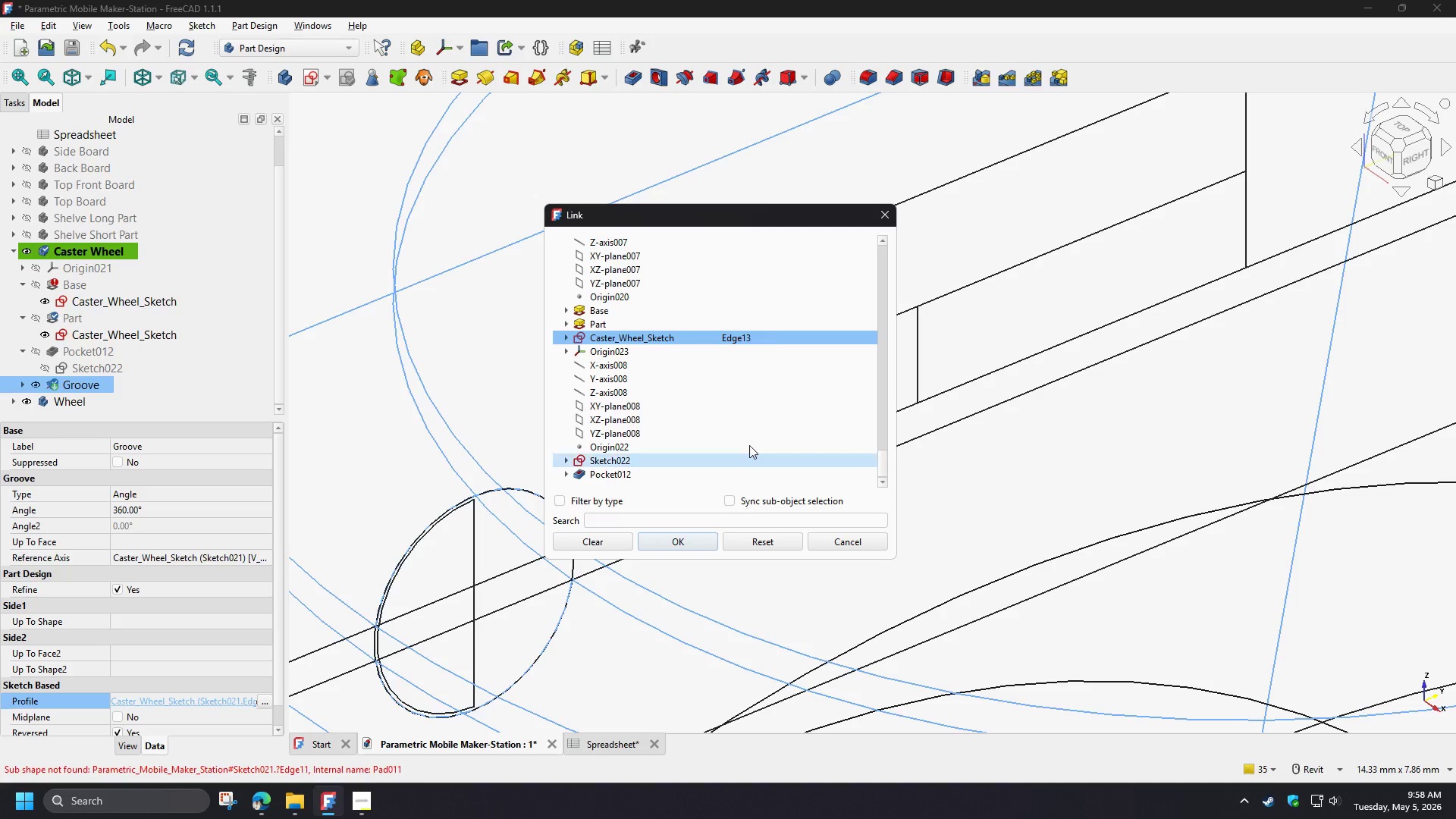 
left_click_drag(start_coordinate=[742, 212], to_coordinate=[451, 193])
 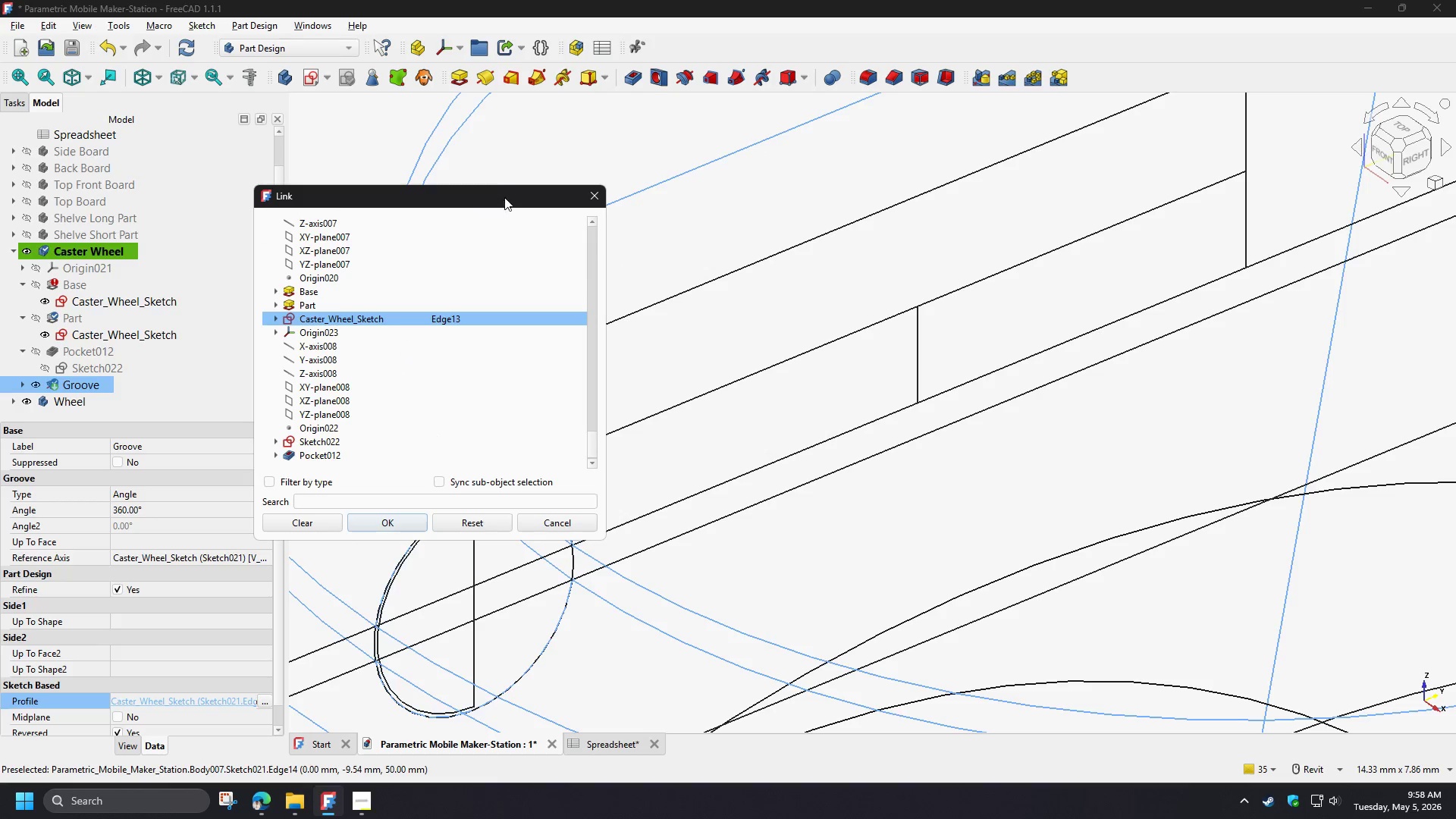 
left_click([497, 190])
 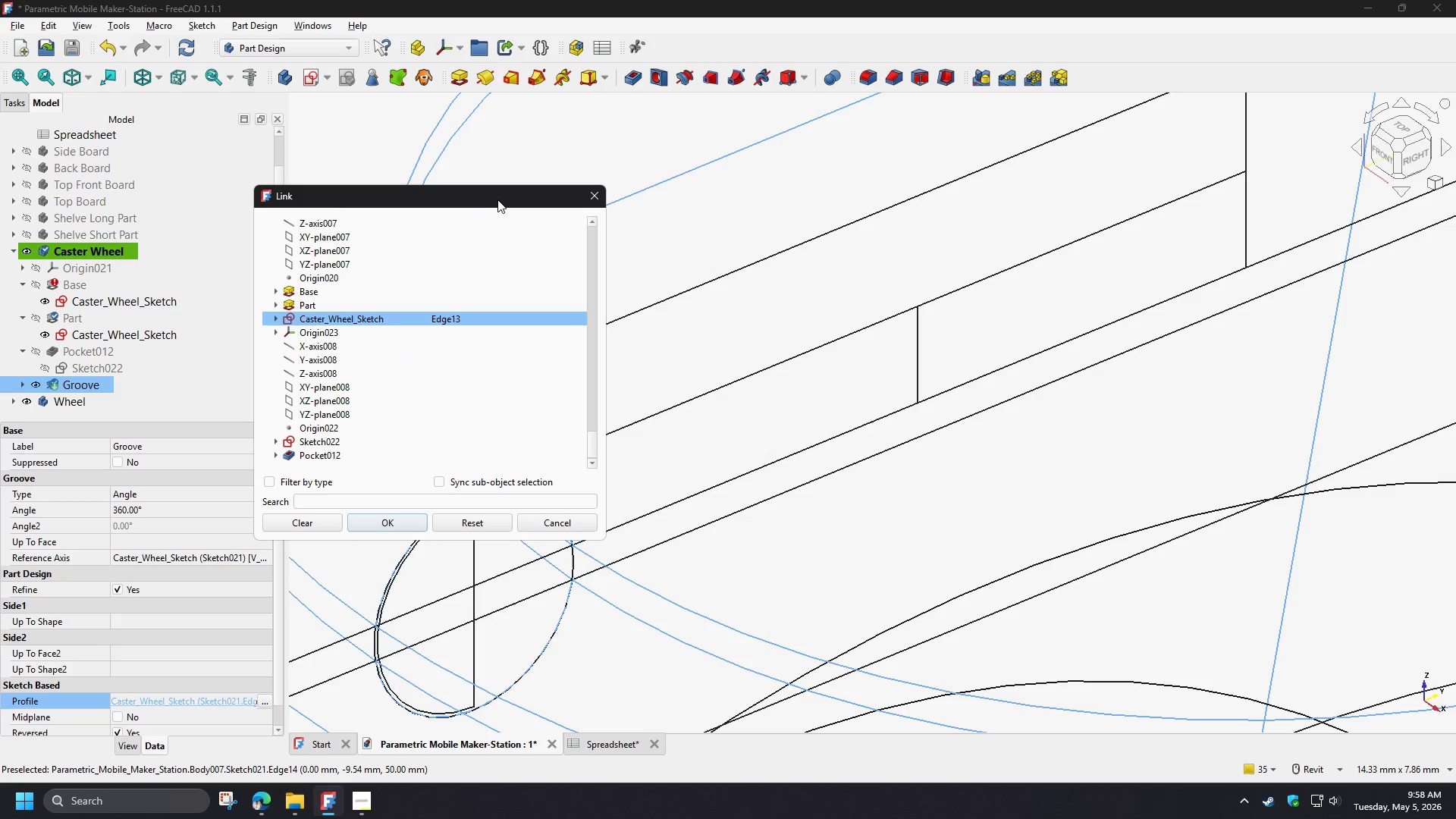 
left_click_drag(start_coordinate=[497, 199], to_coordinate=[1024, 430])
 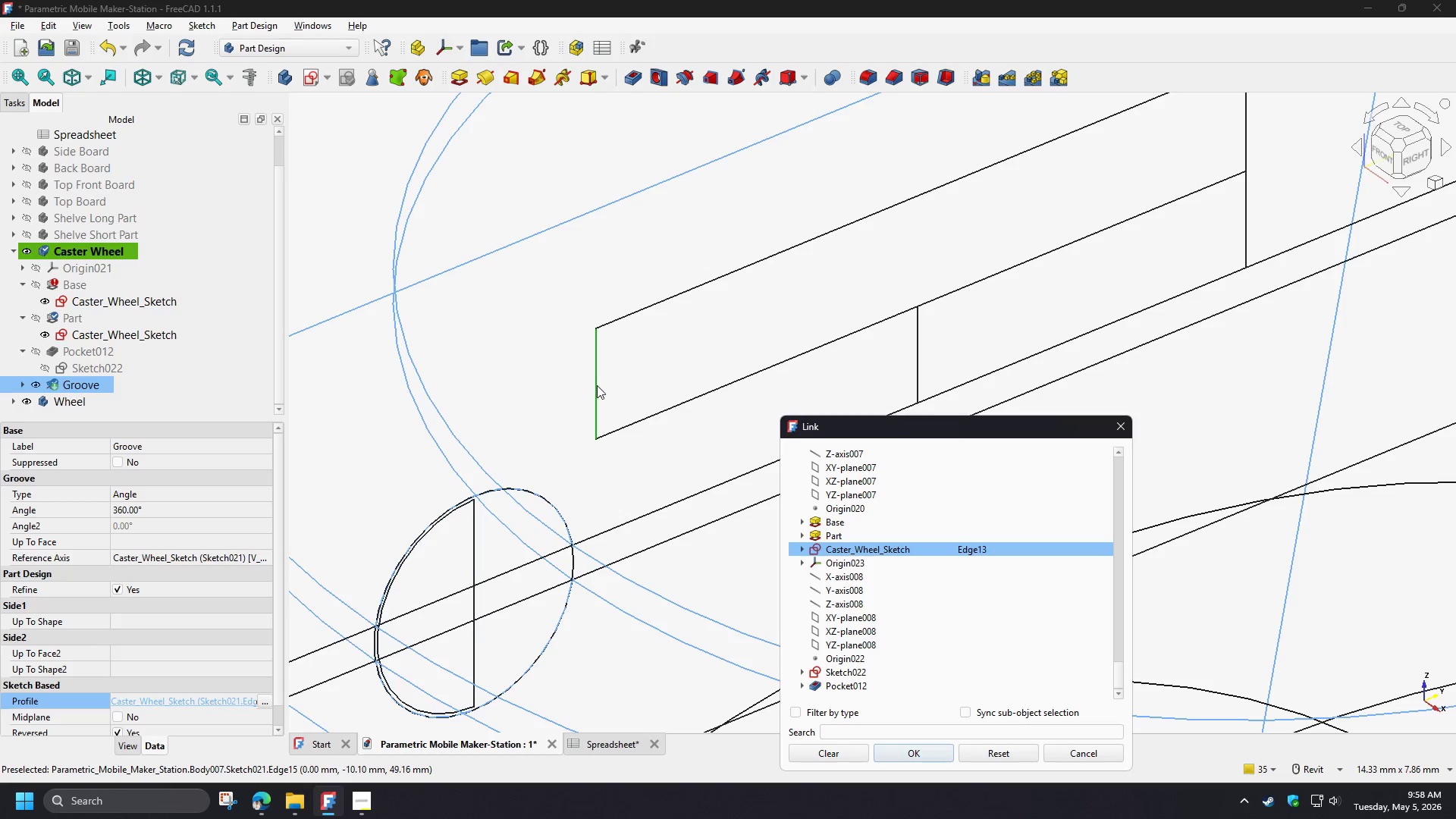 
left_click([597, 385])
 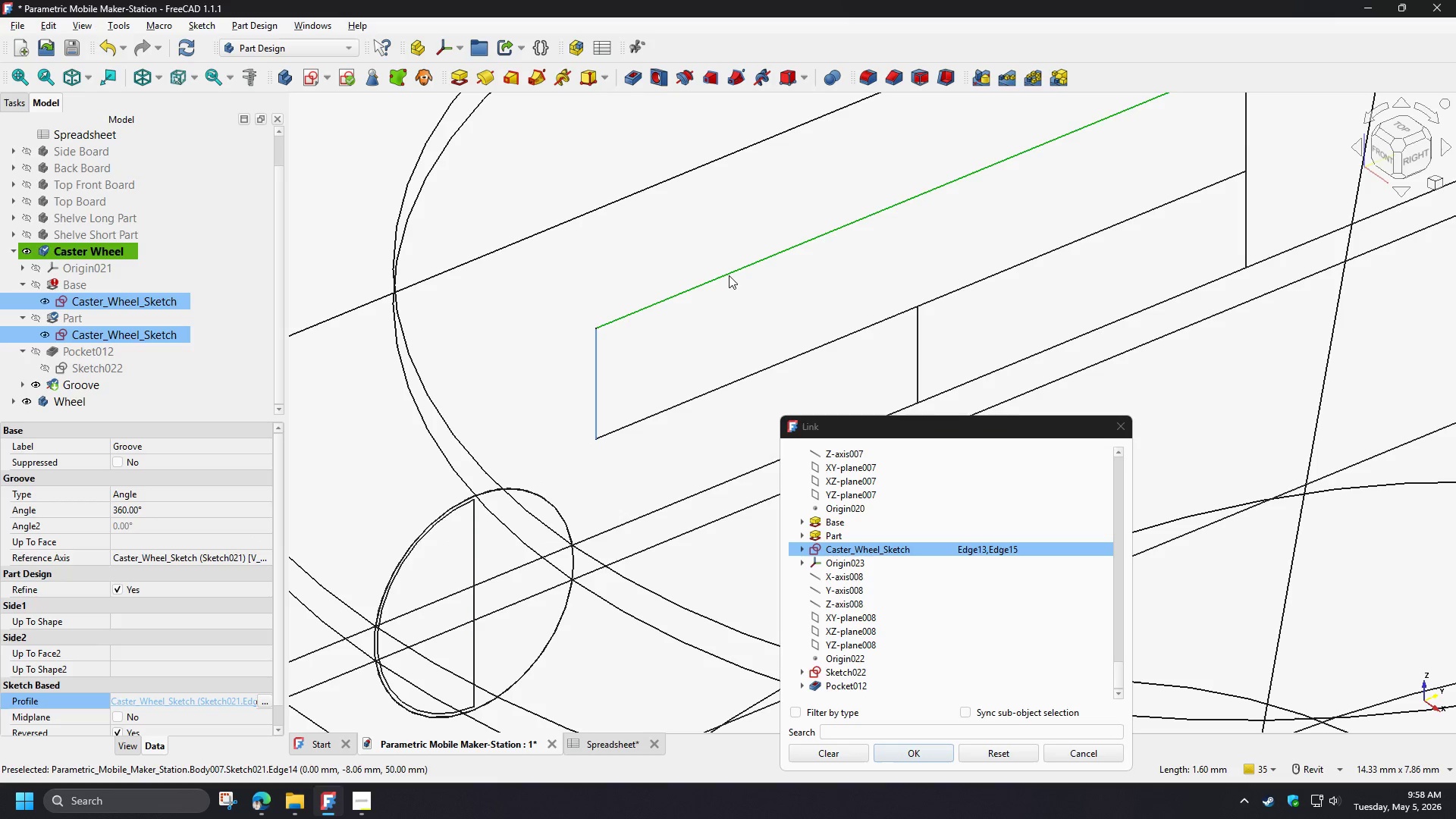 
left_click([729, 275])
 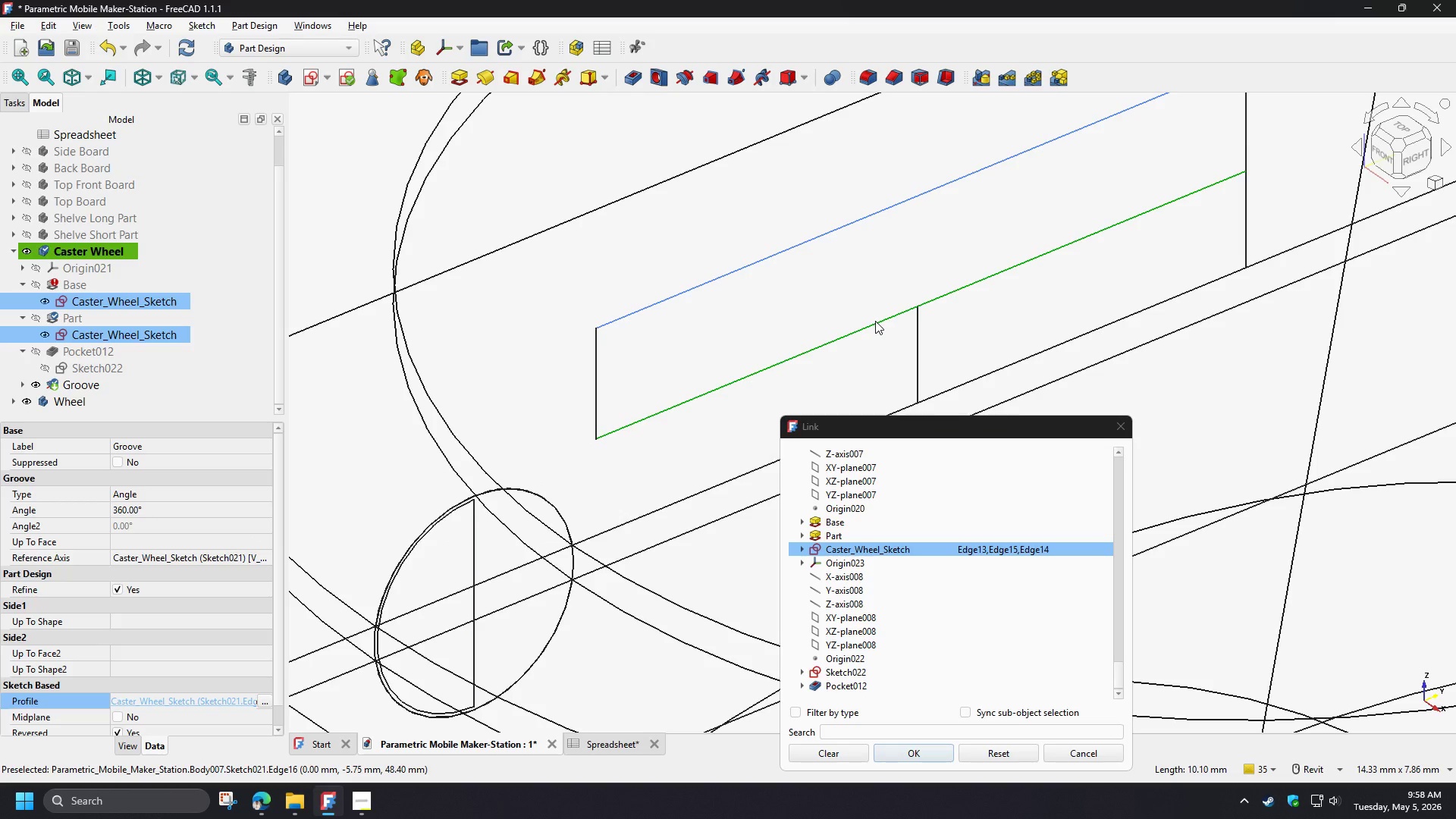 
left_click([875, 321])
 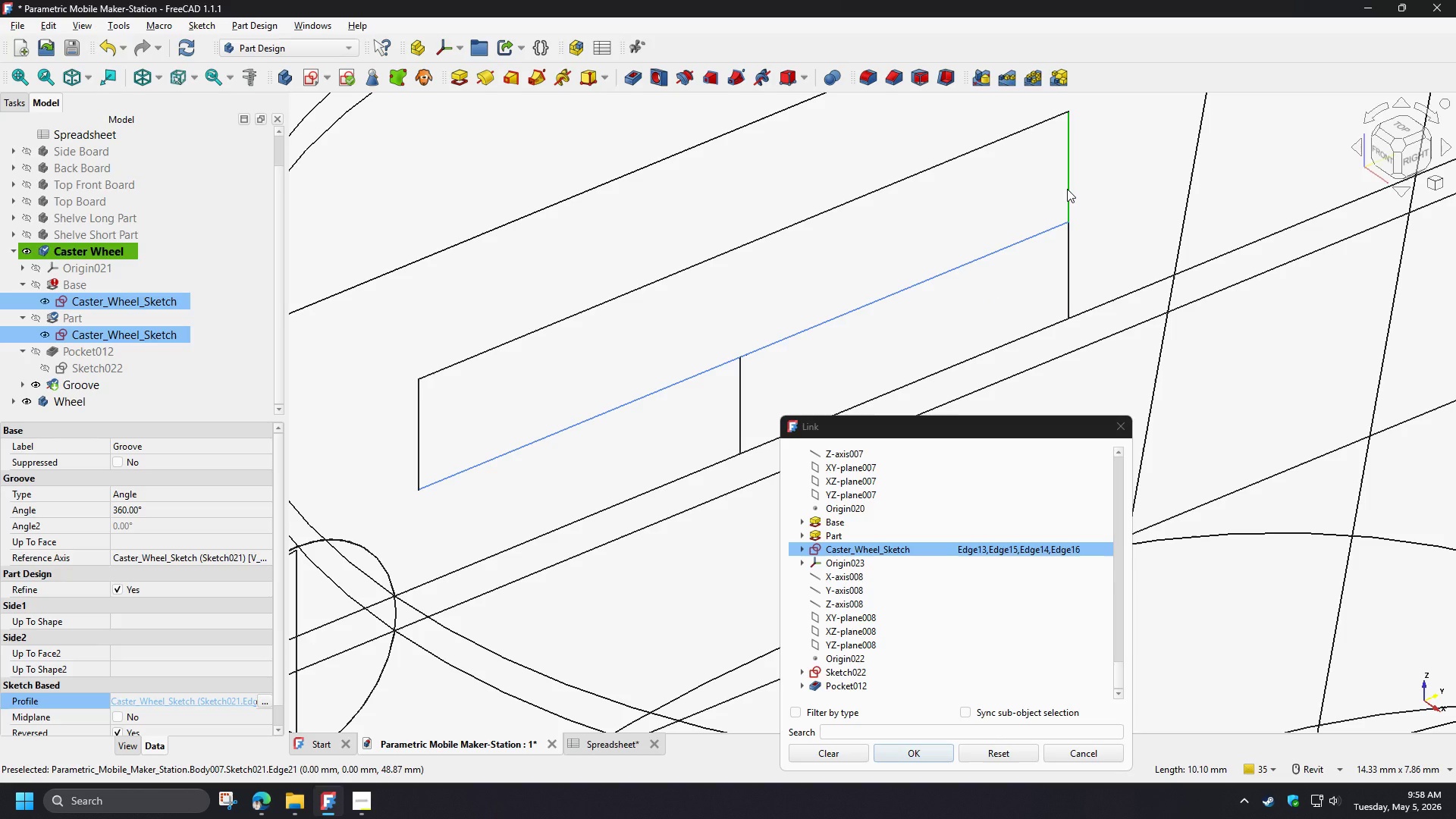 
left_click([1067, 189])
 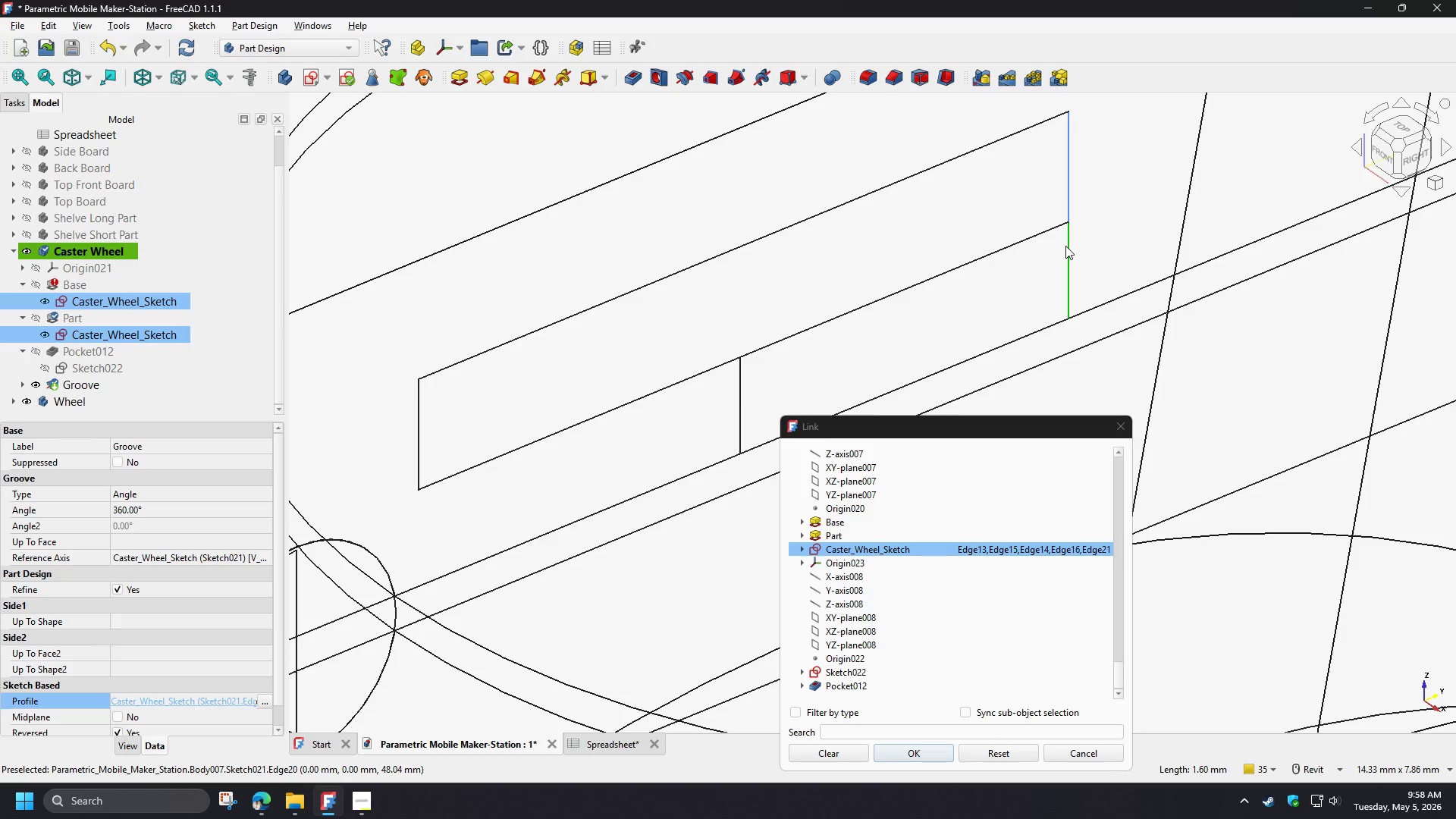 
left_click([1065, 246])
 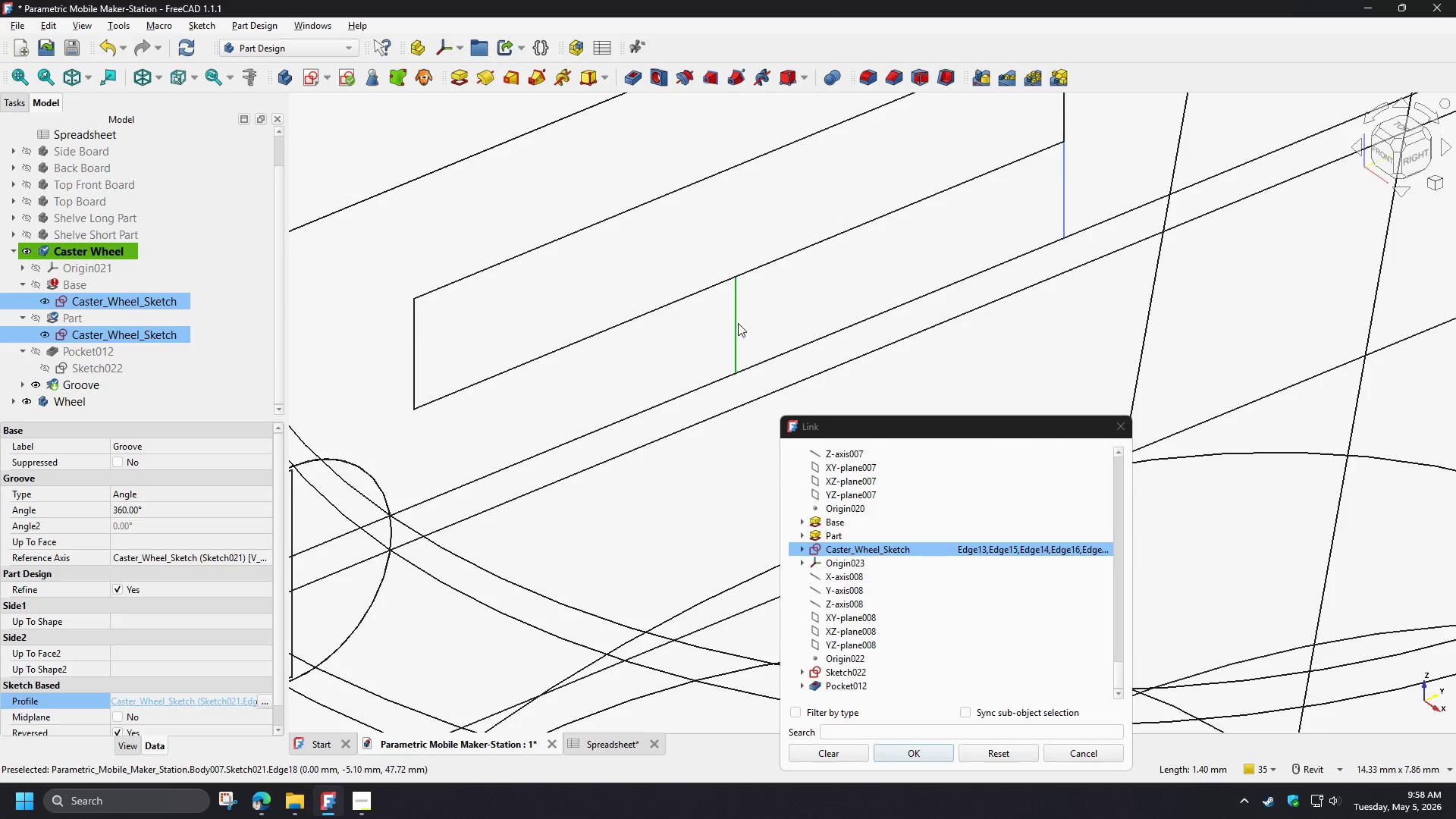 
left_click([738, 323])
 